 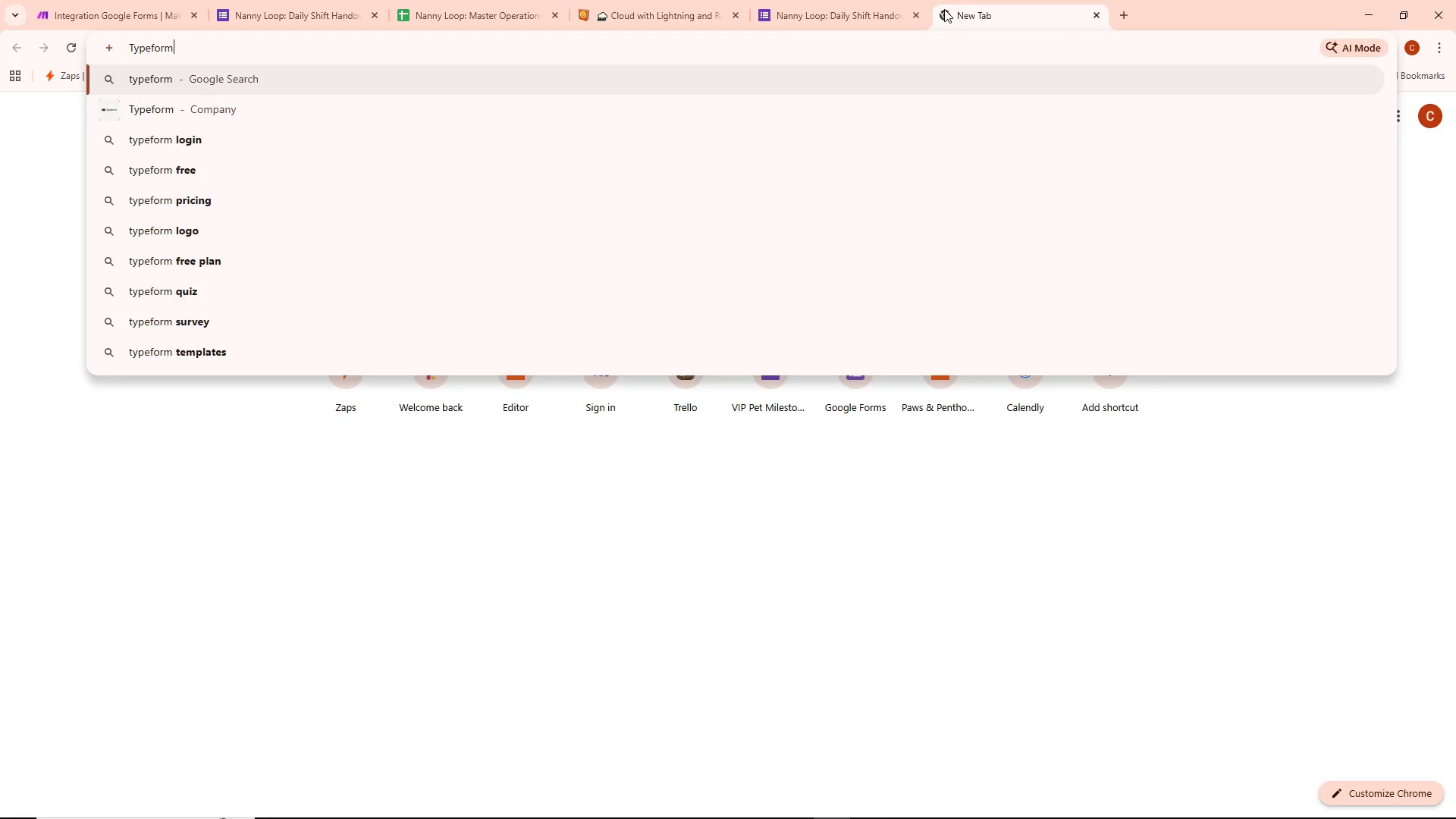 
key(Enter)
 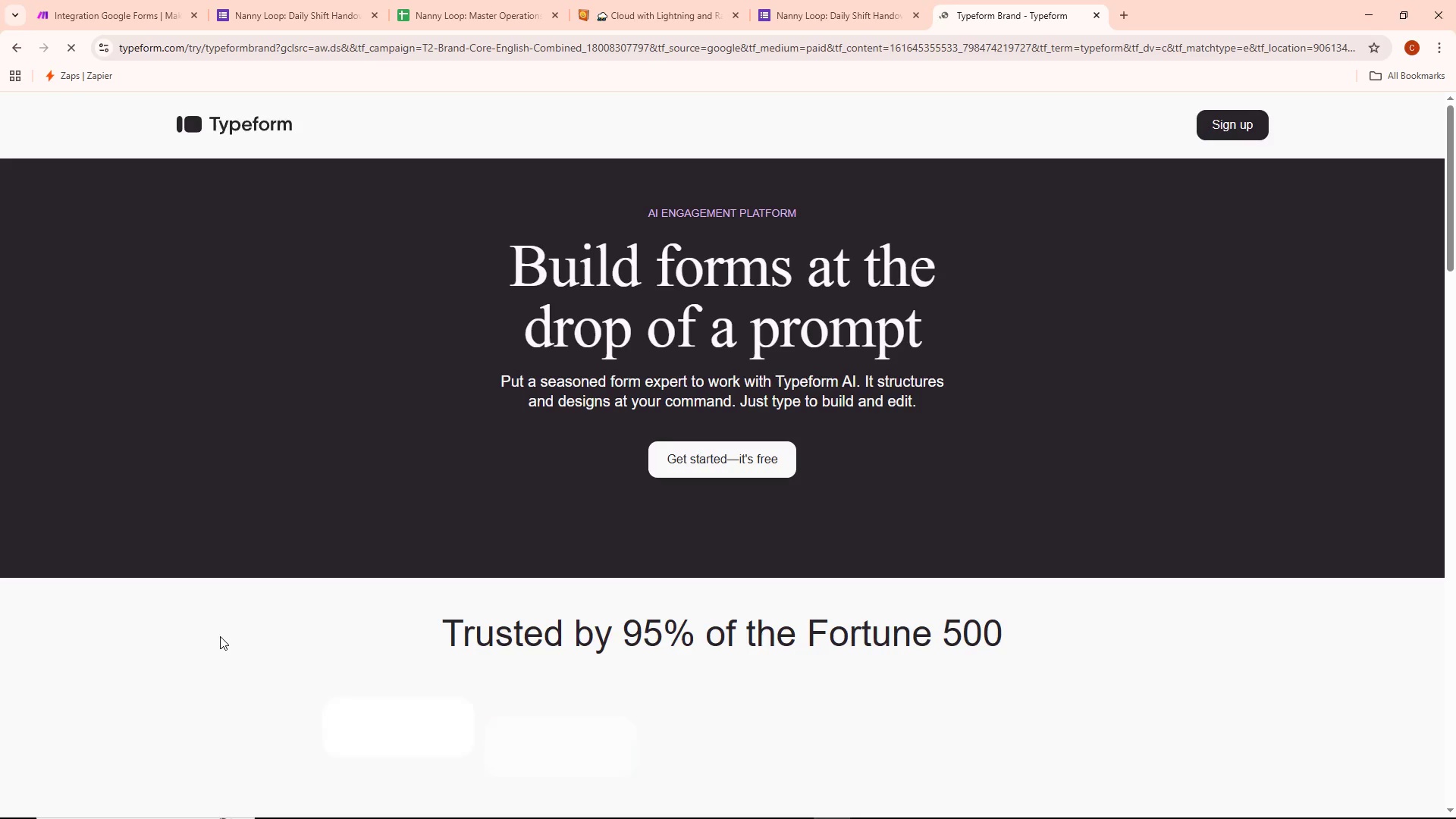 
wait(5.72)
 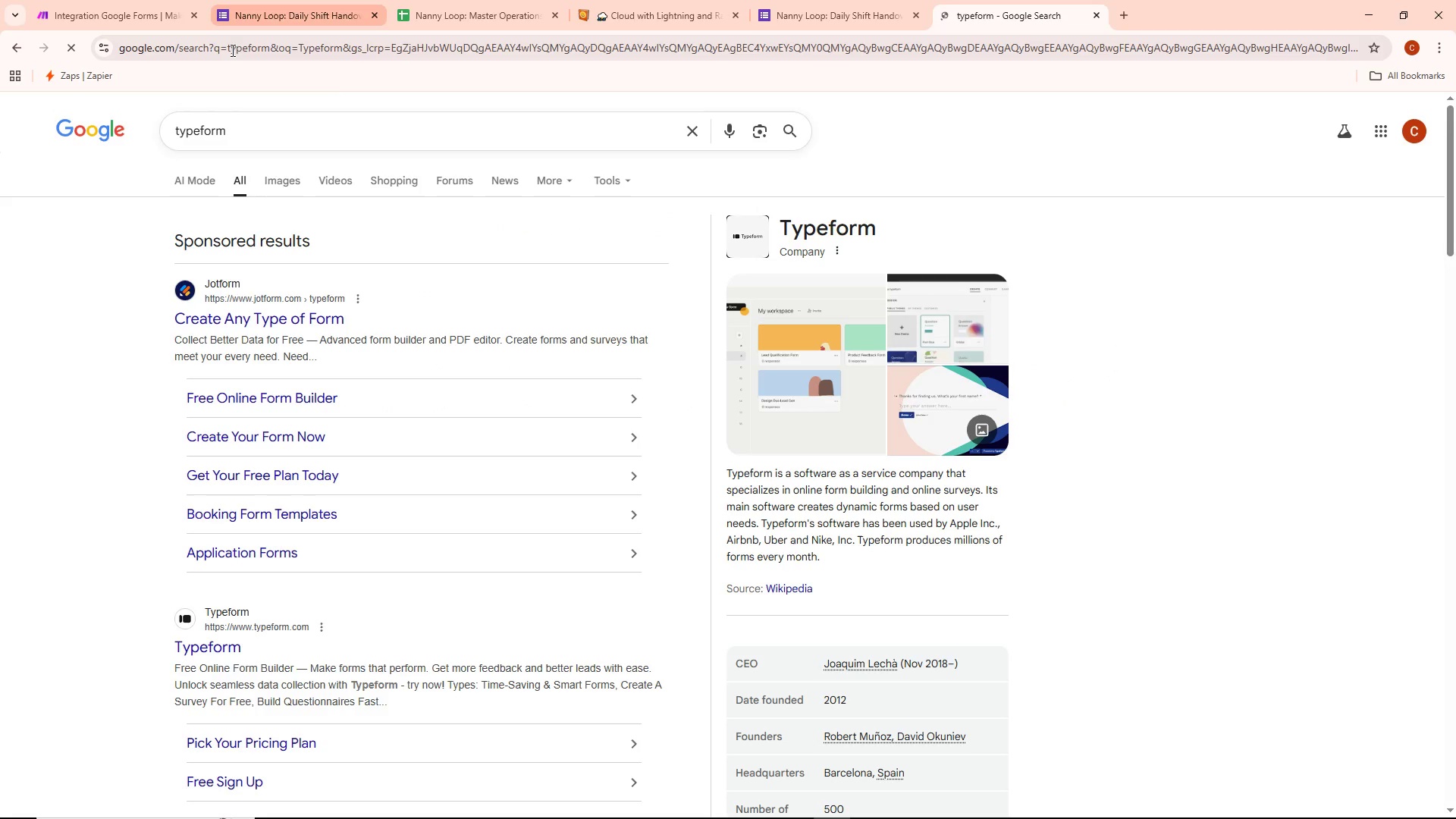 
left_click([726, 447])
 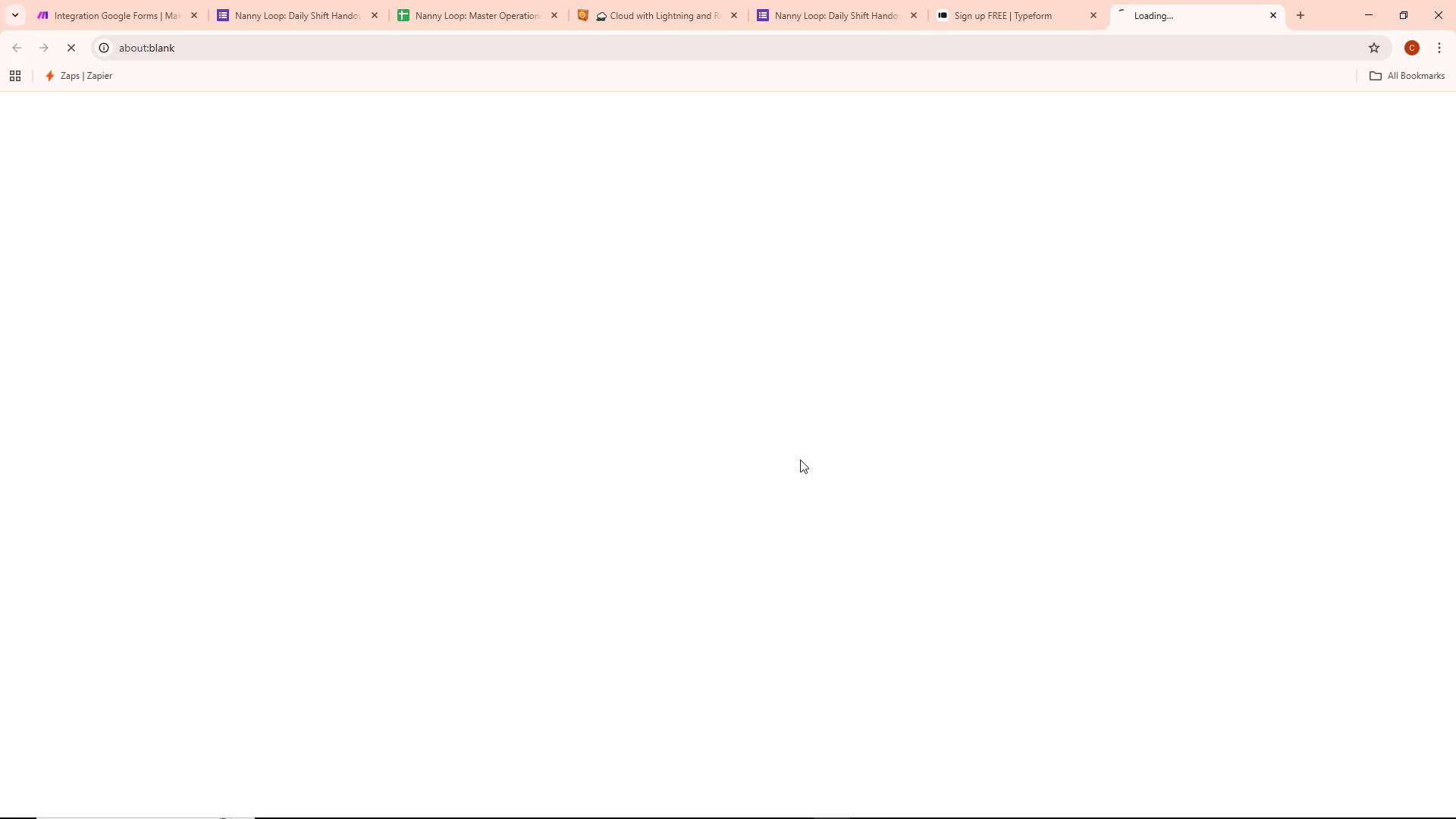 
wait(6.57)
 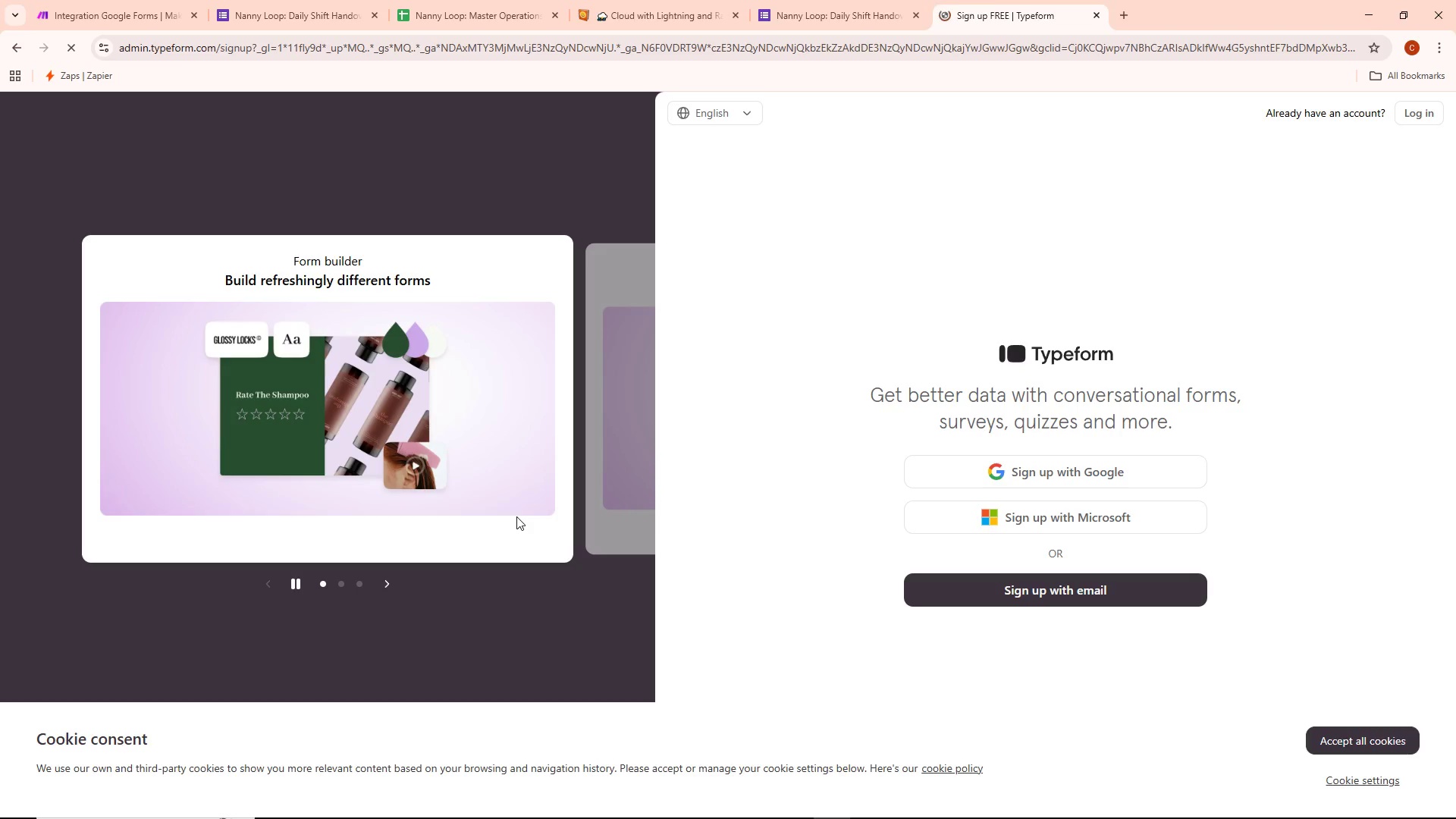 
mouse_move([598, 400])
 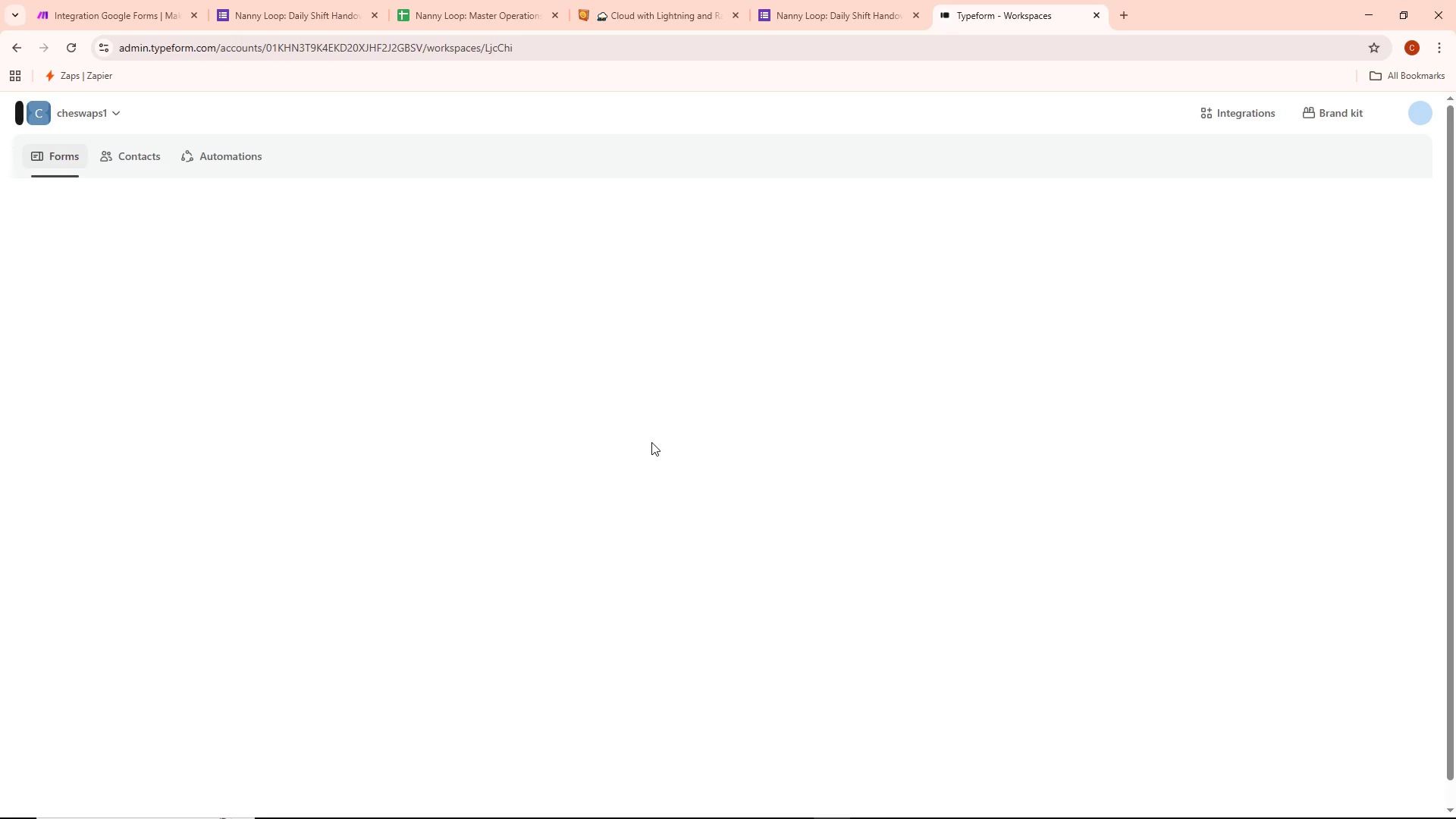 
wait(11.79)
 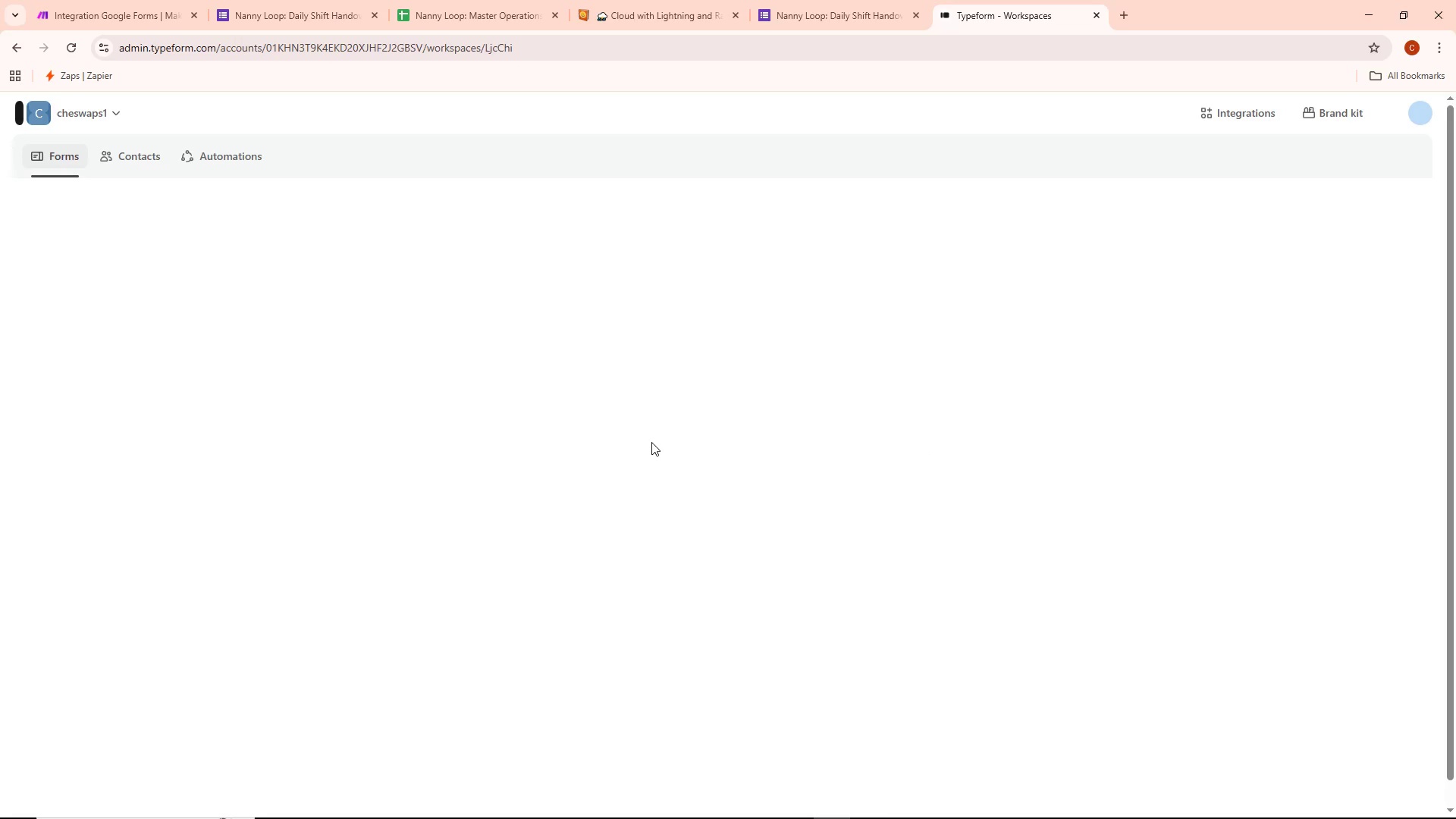 
left_click([1424, 506])
 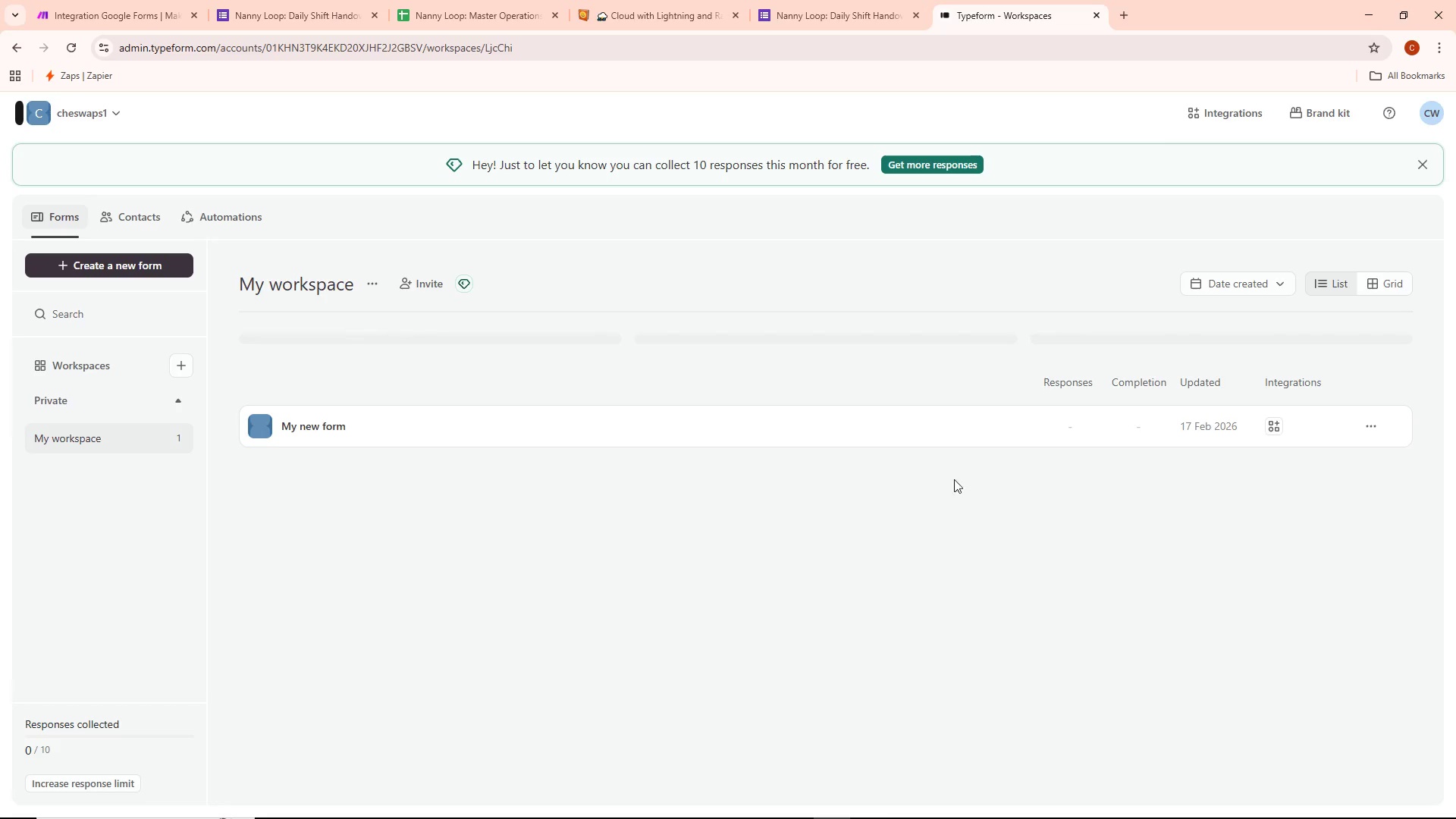 
scroll: coordinate [924, 472], scroll_direction: down, amount: 1.0
 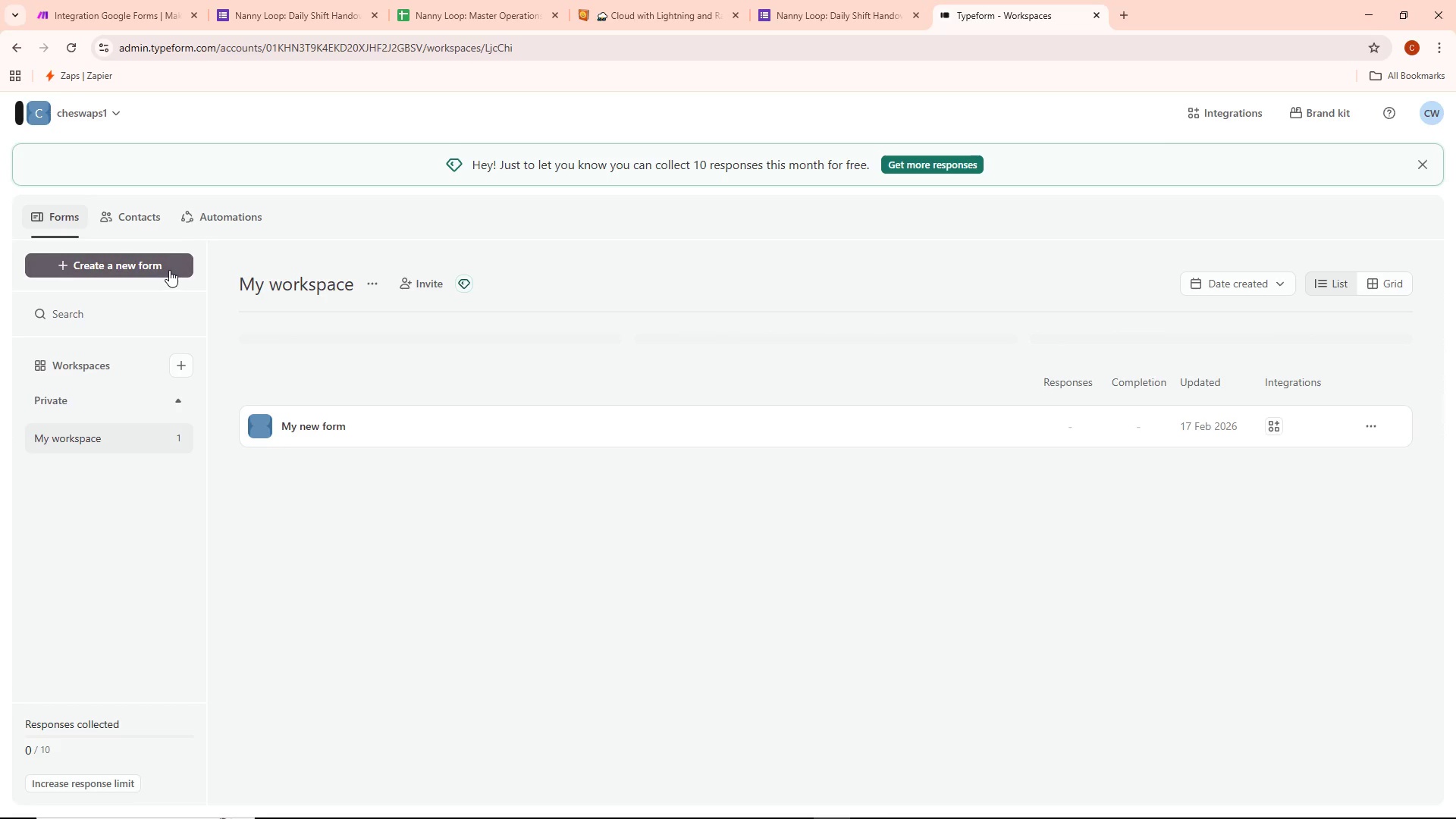 
left_click([338, 436])
 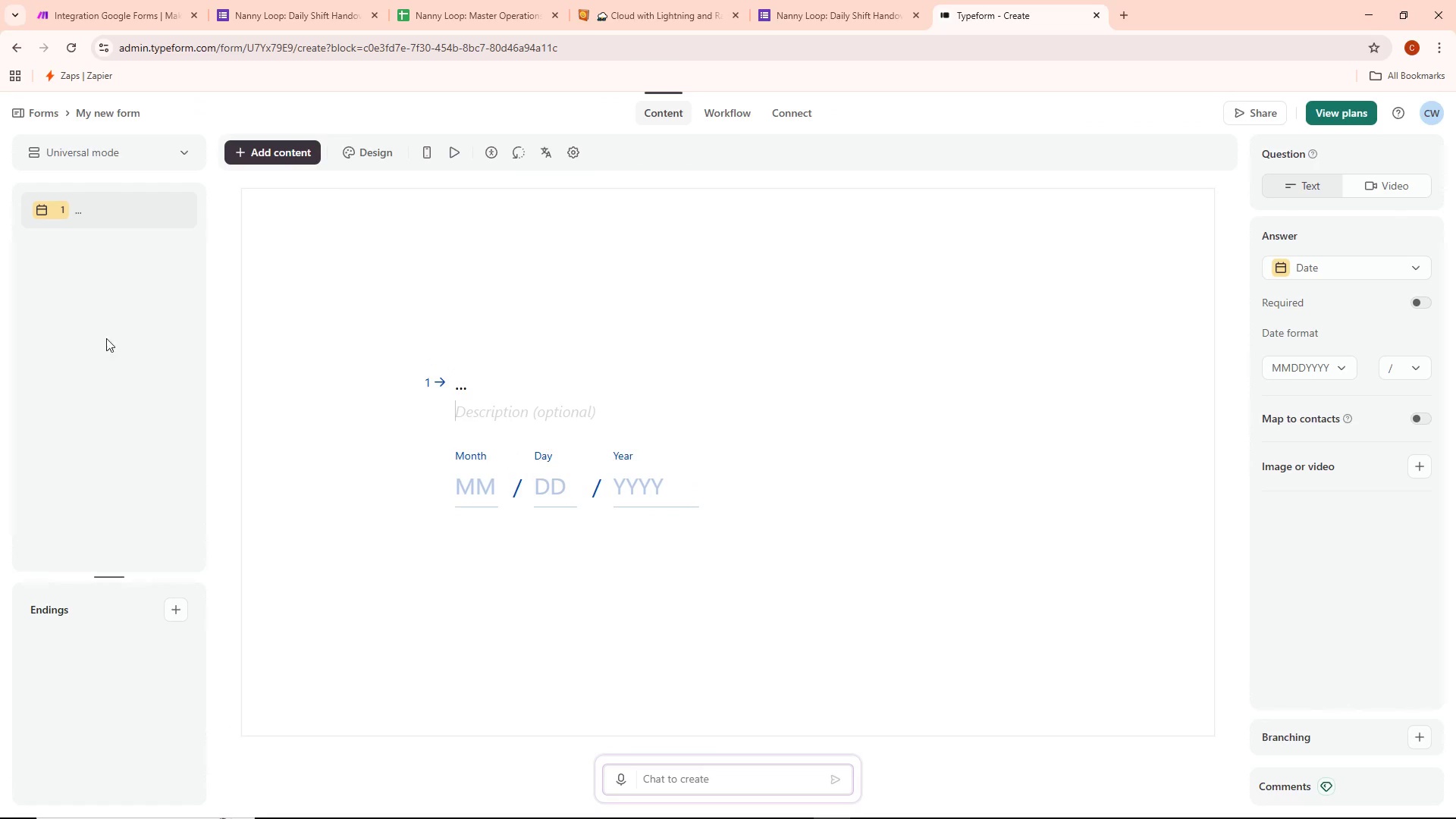 
wait(13.94)
 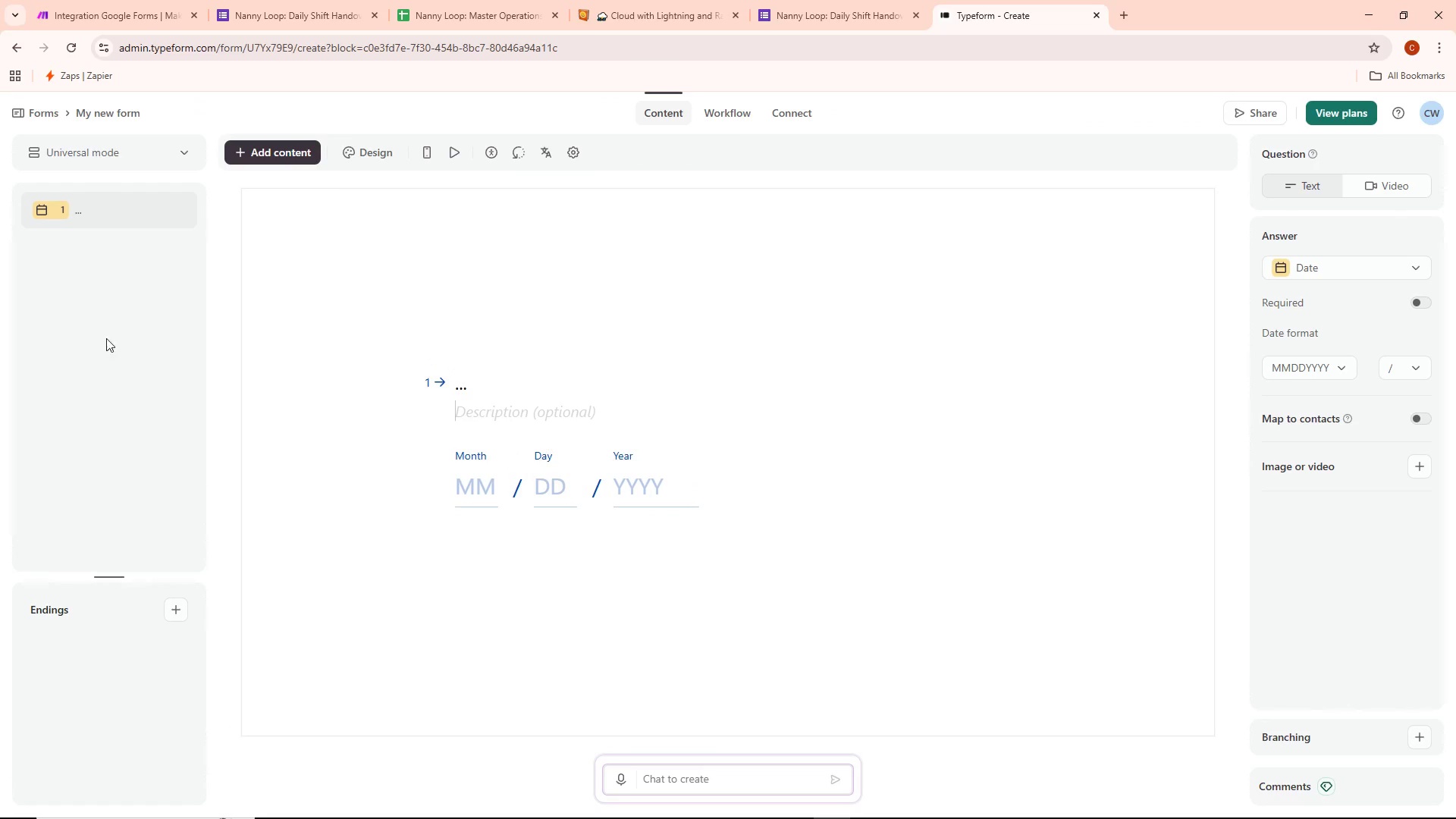 
left_click([292, 157])
 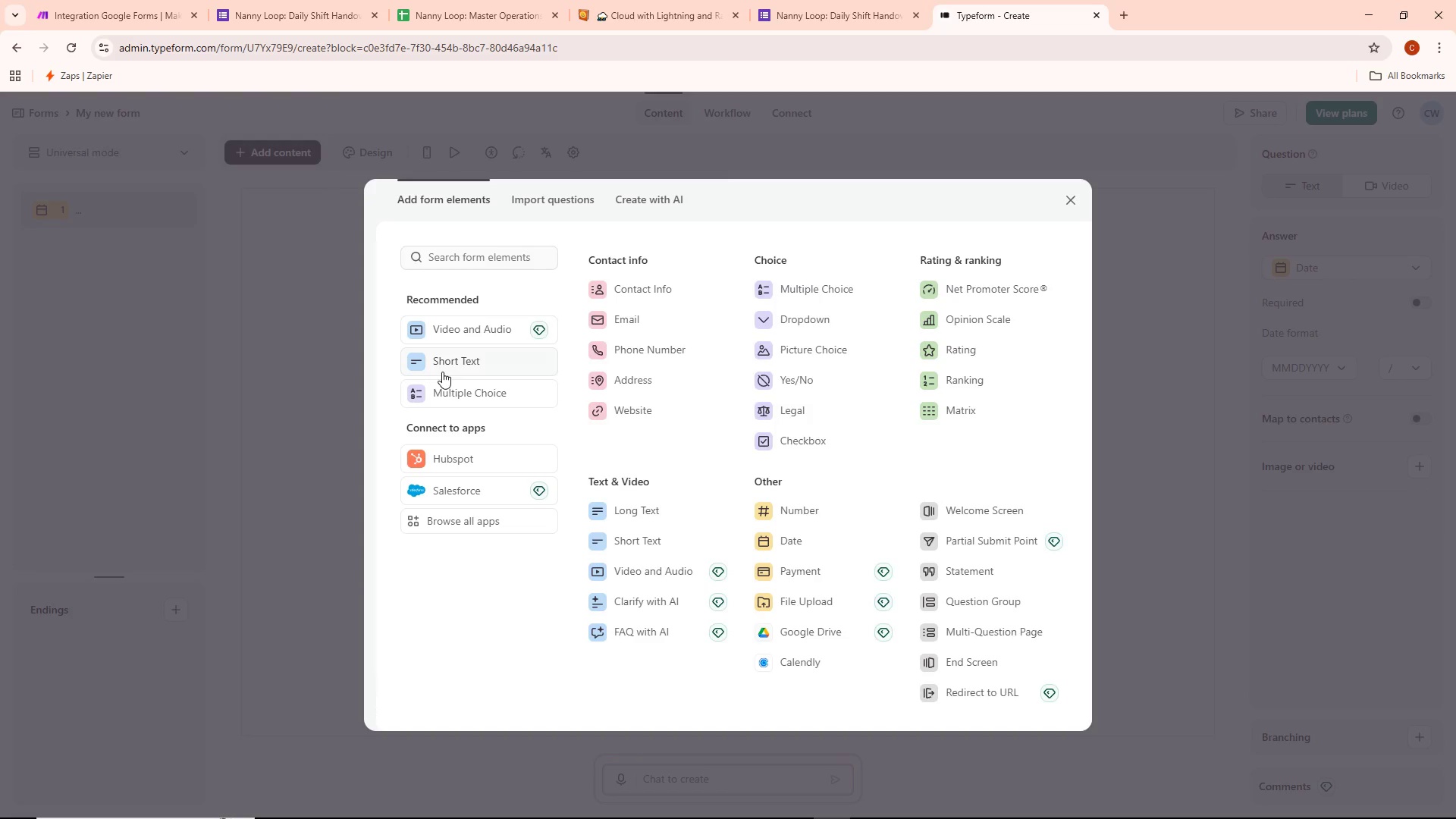 
left_click([458, 362])
 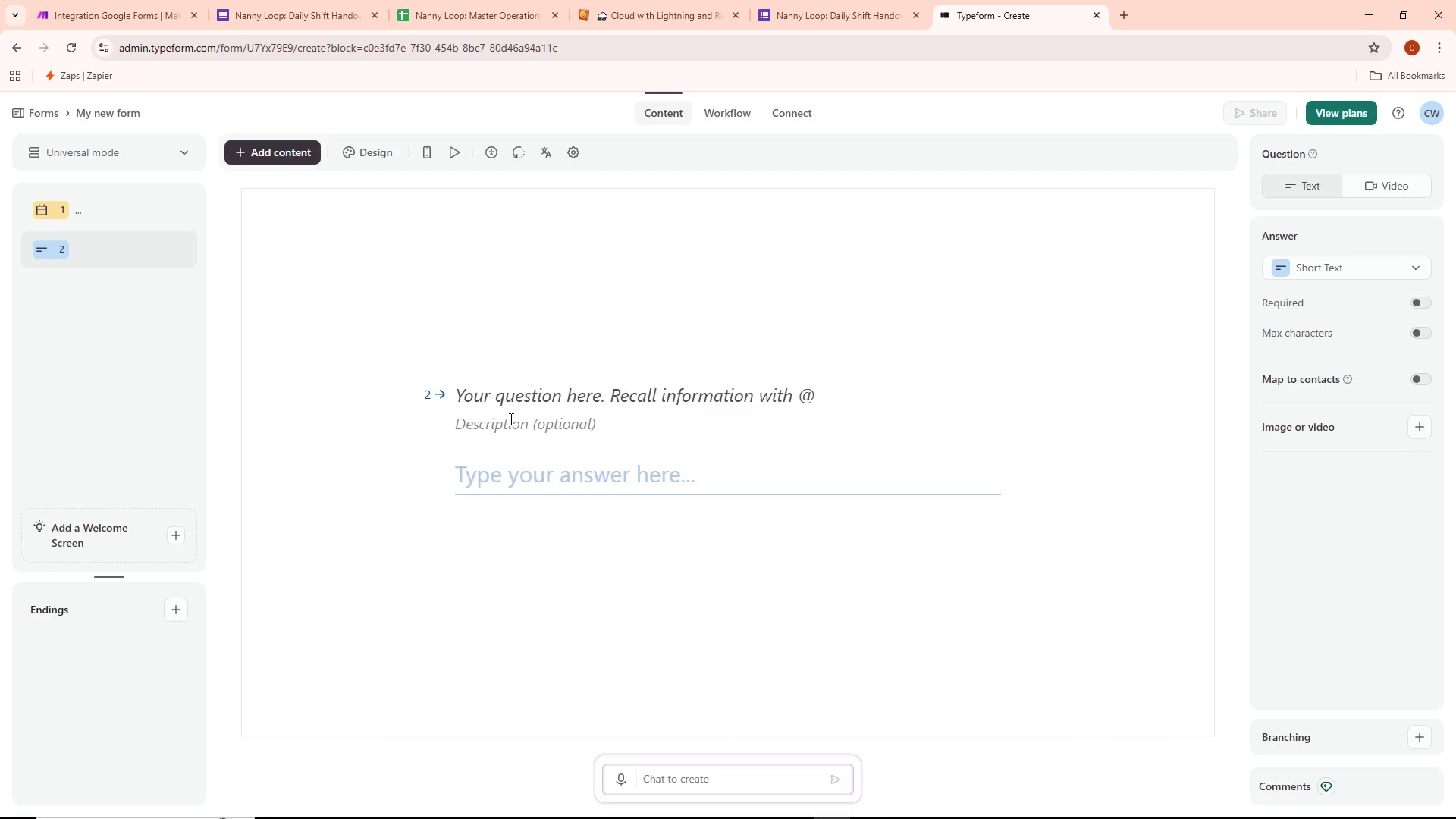 
left_click([521, 391])
 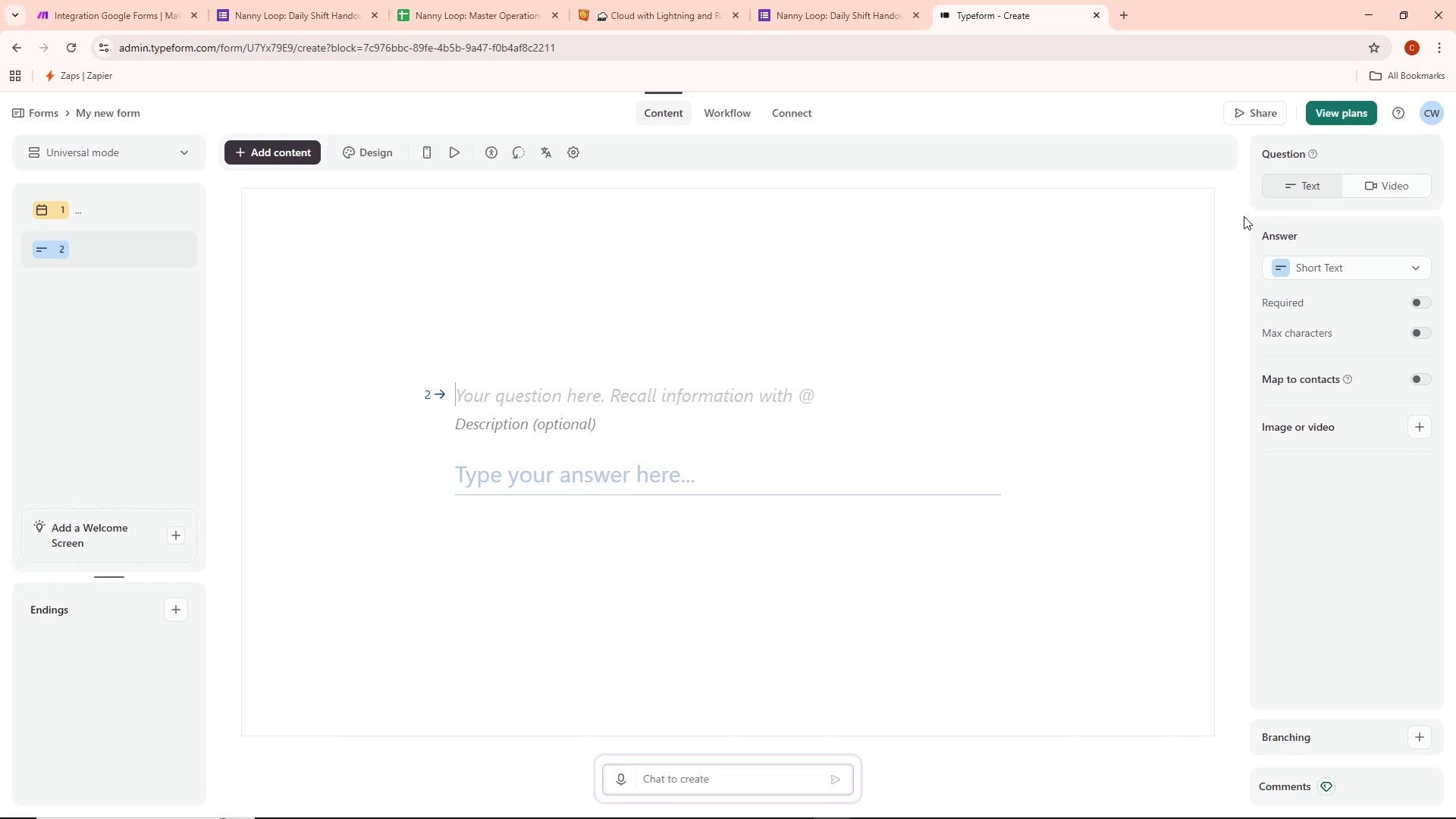 
wait(6.78)
 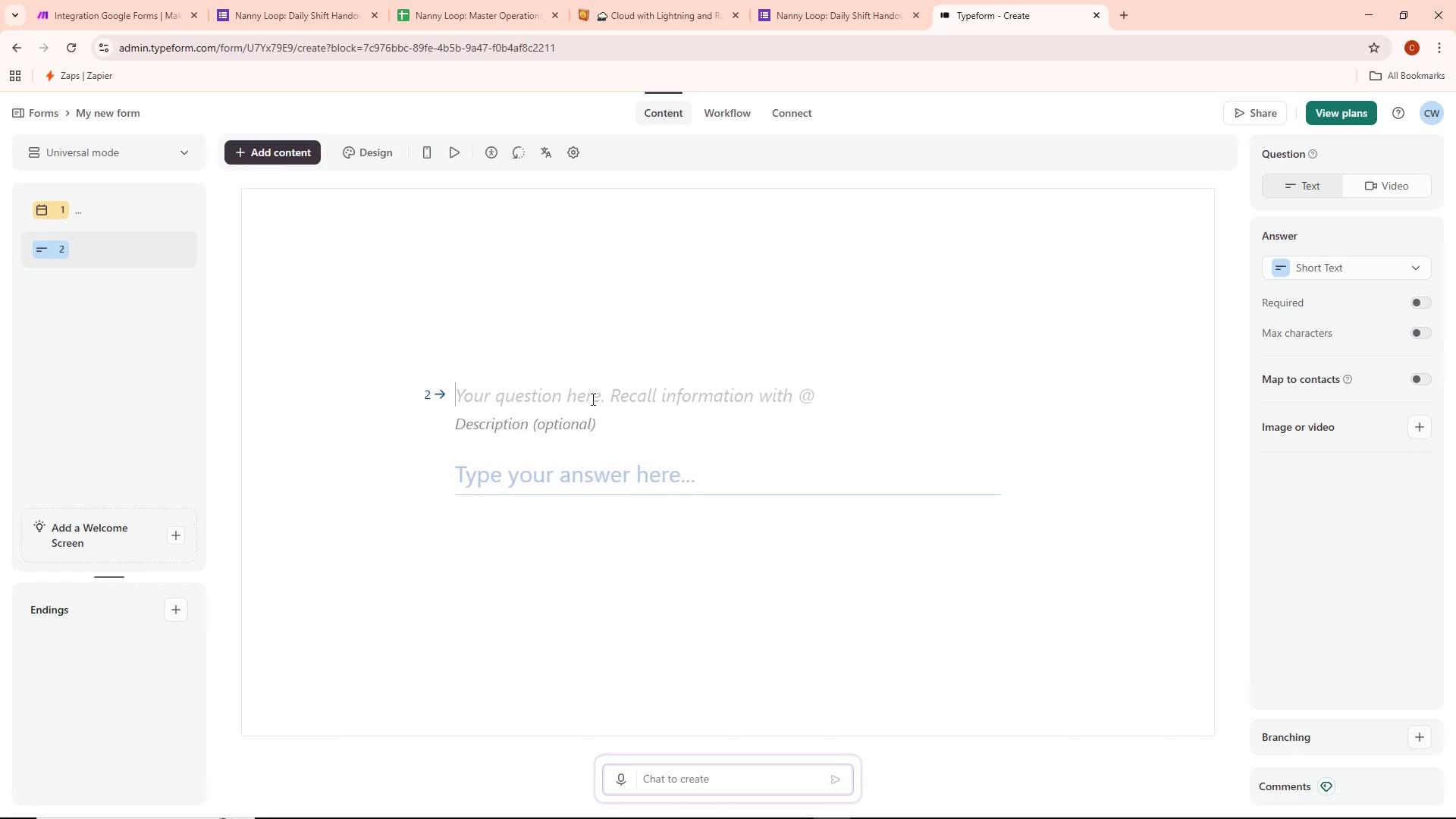 
key(Backspace)
 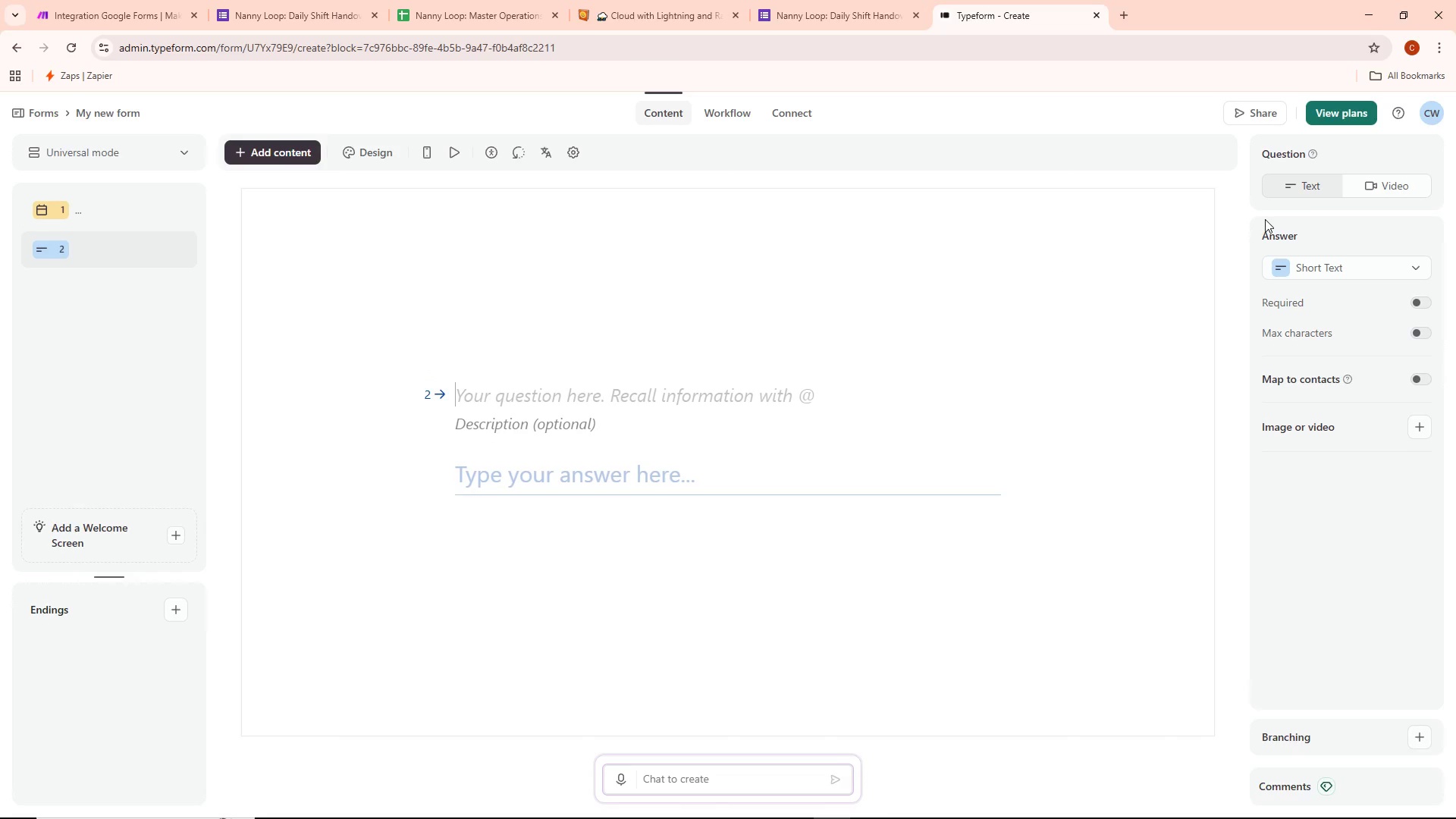 
key(Backspace)
 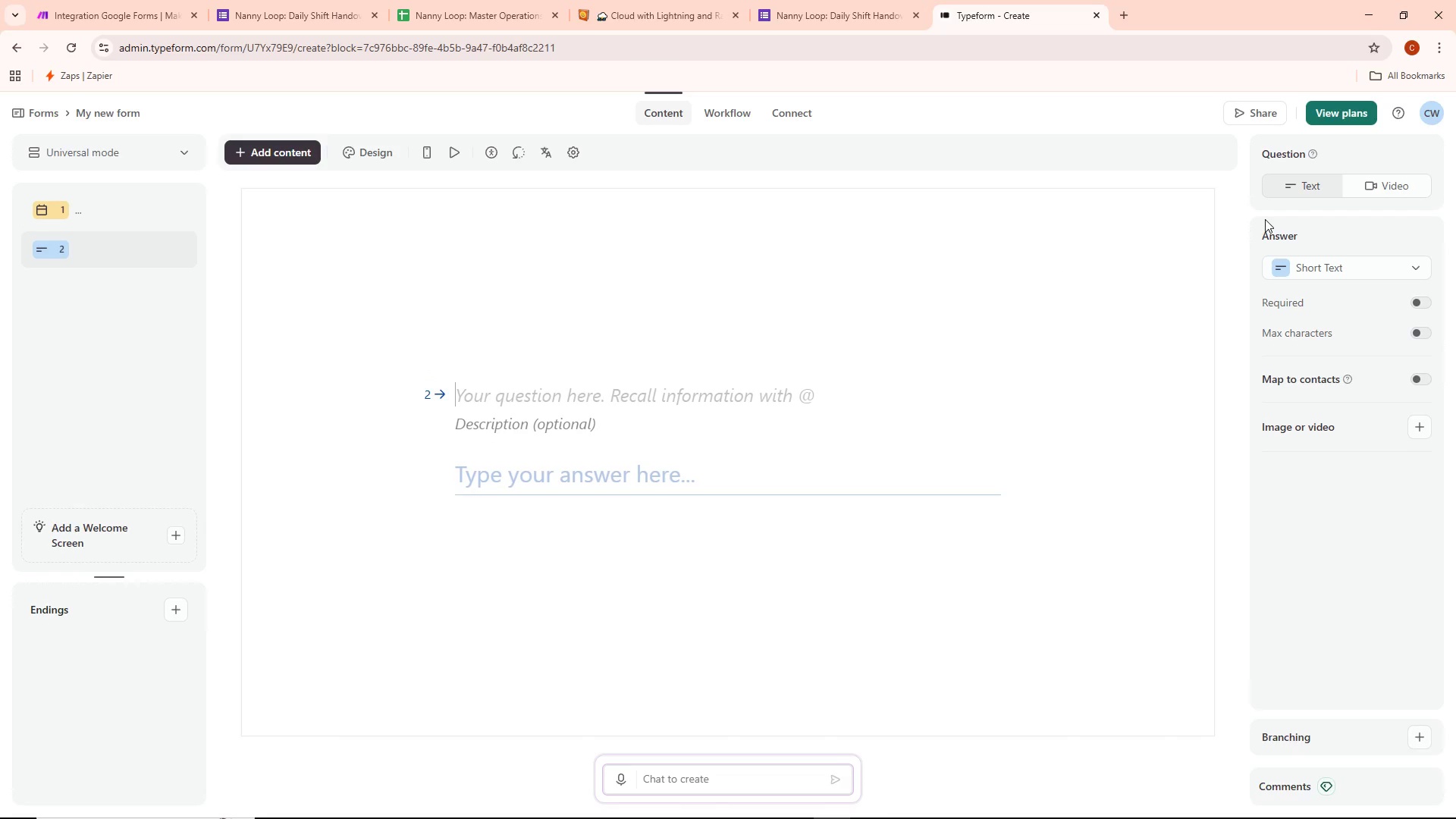 
key(Backspace)
 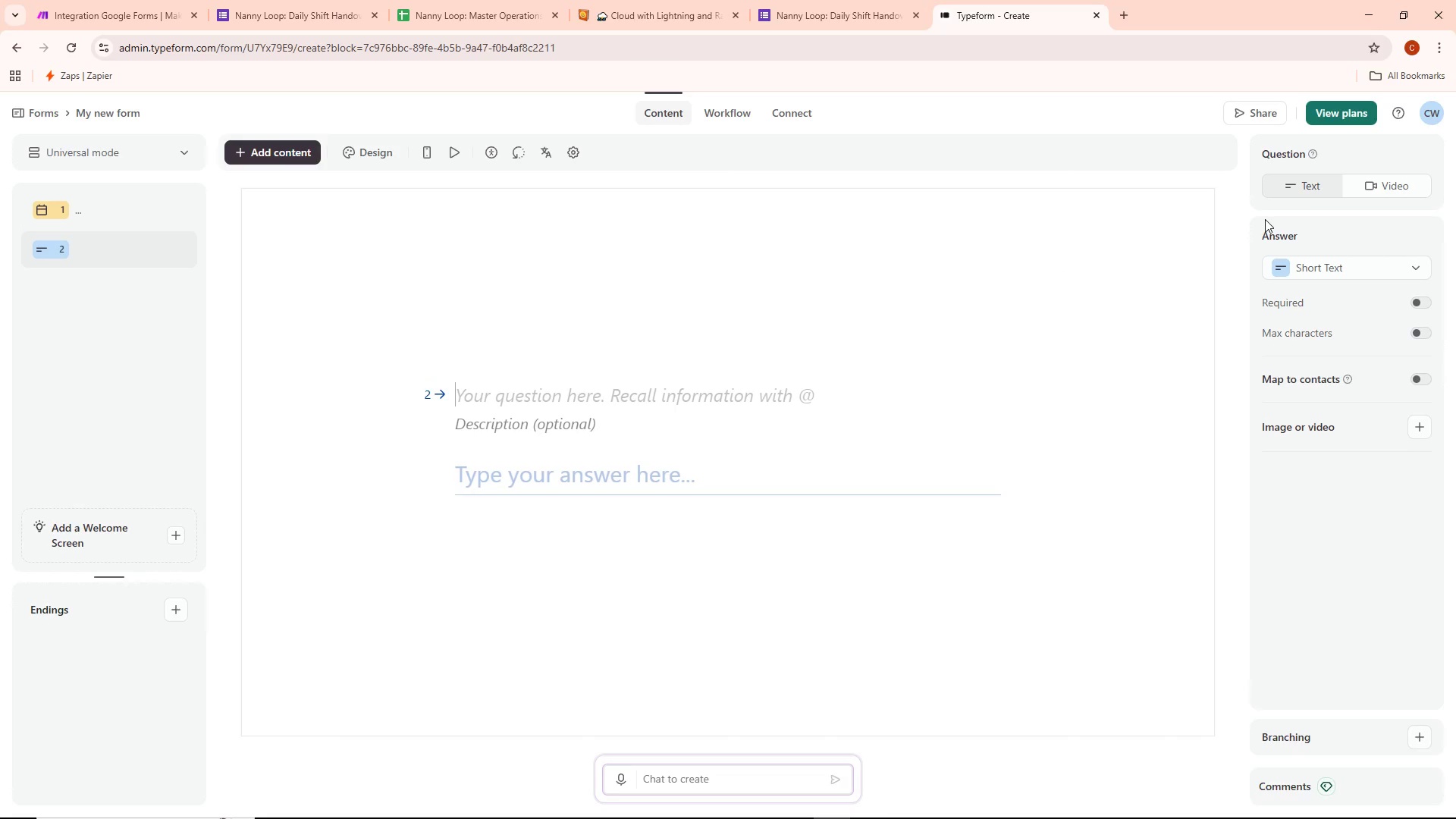 
key(Backspace)
 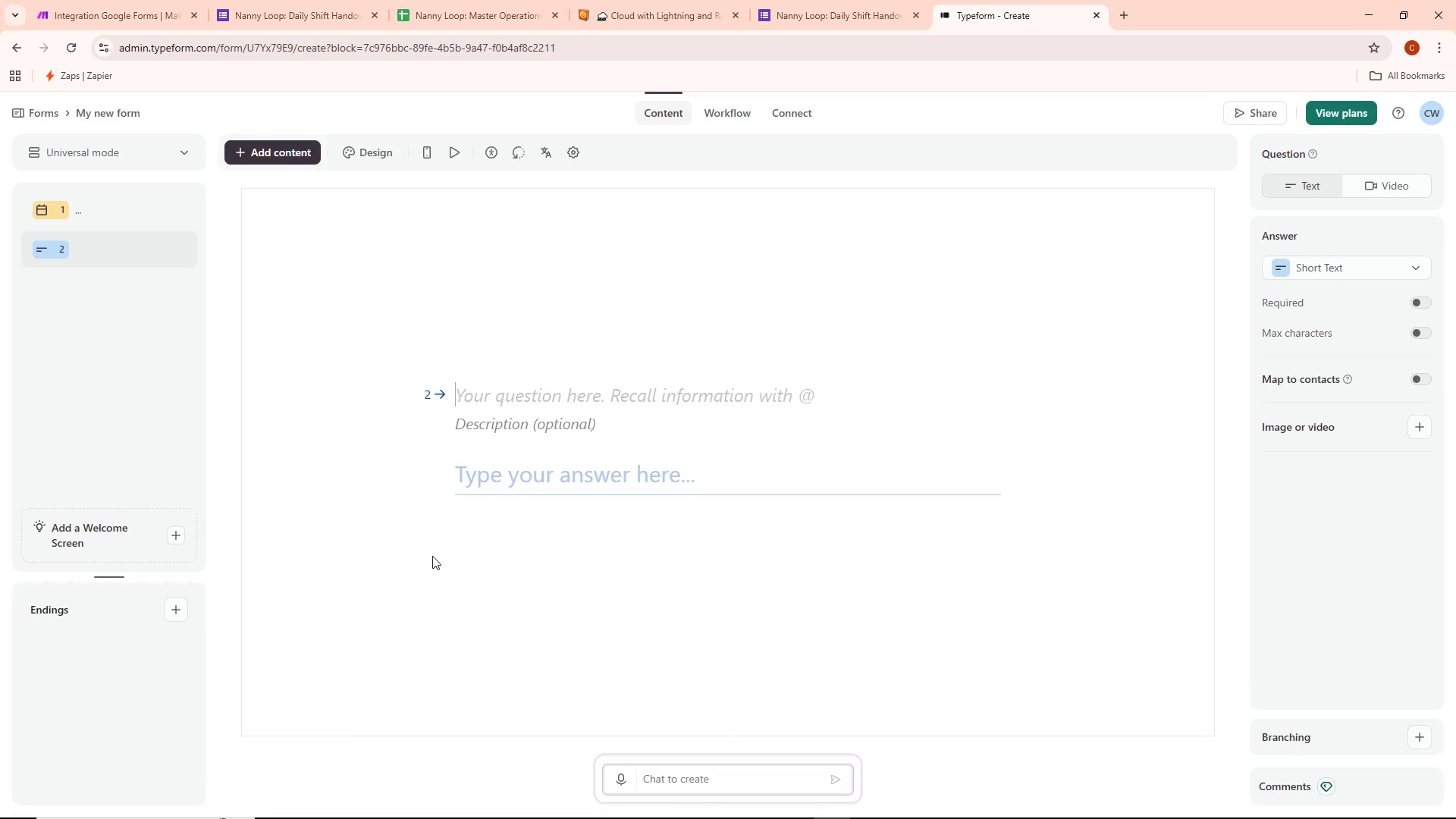 
left_click([90, 602])
 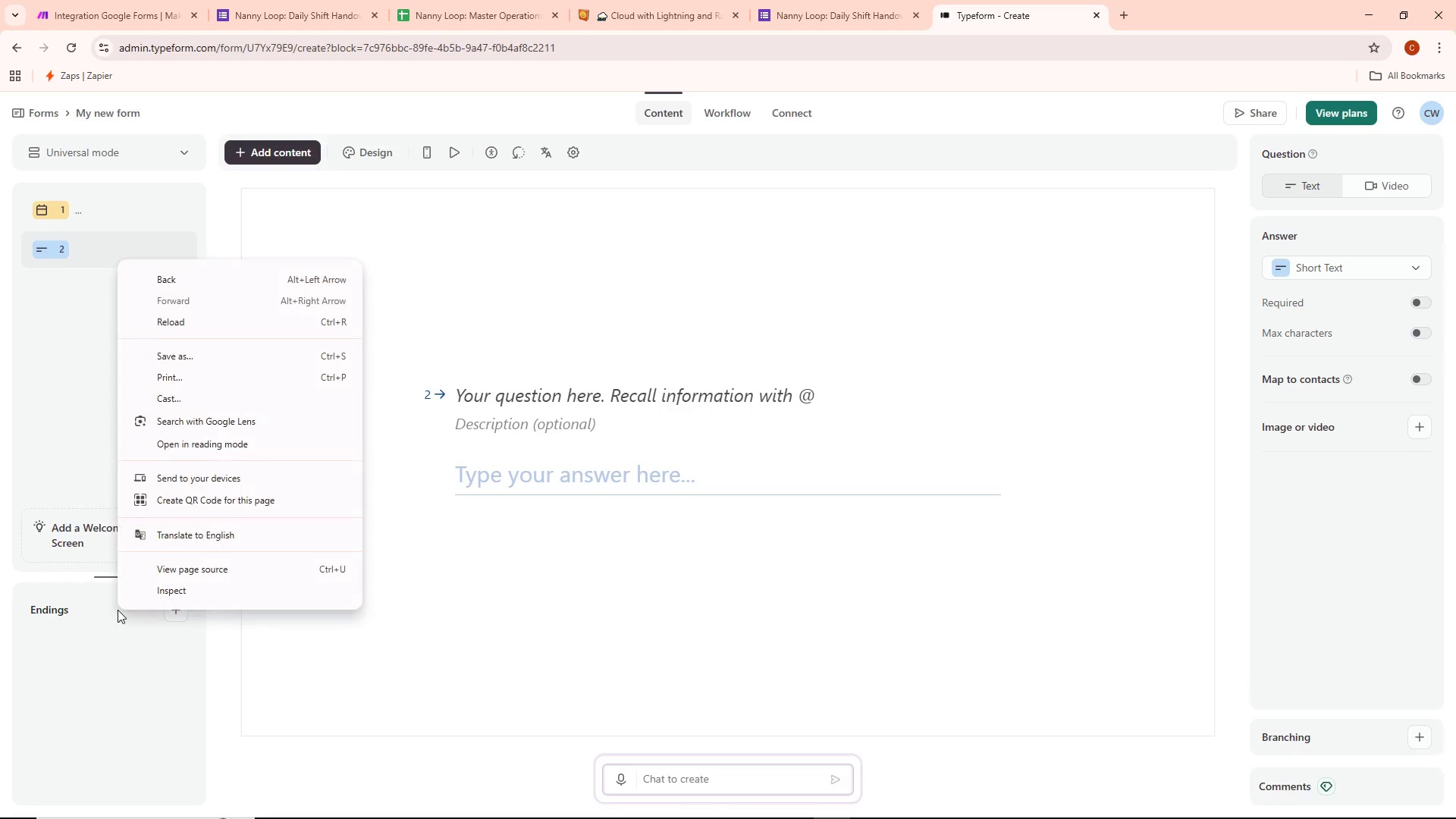 
left_click([278, 641])
 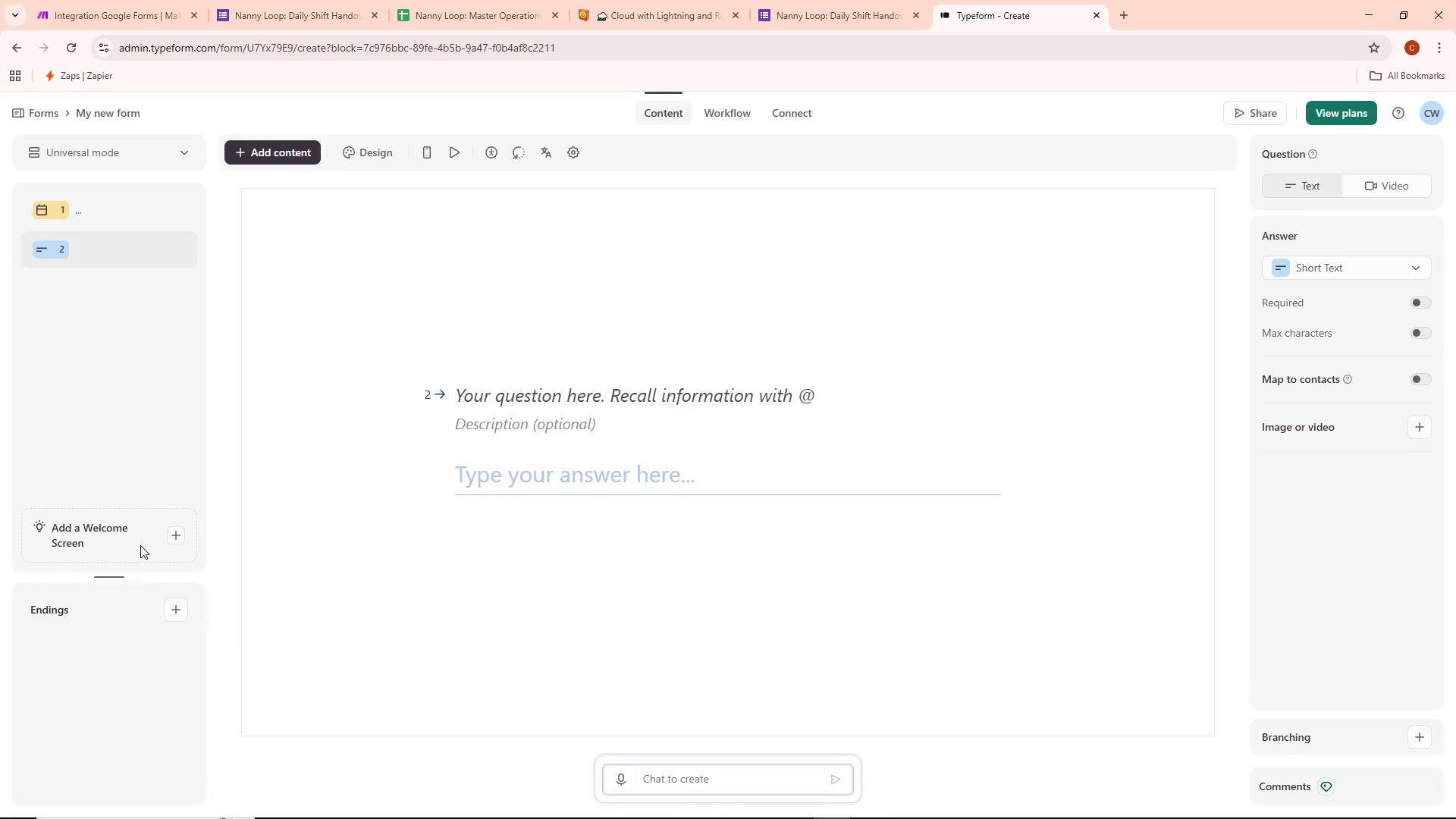 
left_click([130, 537])
 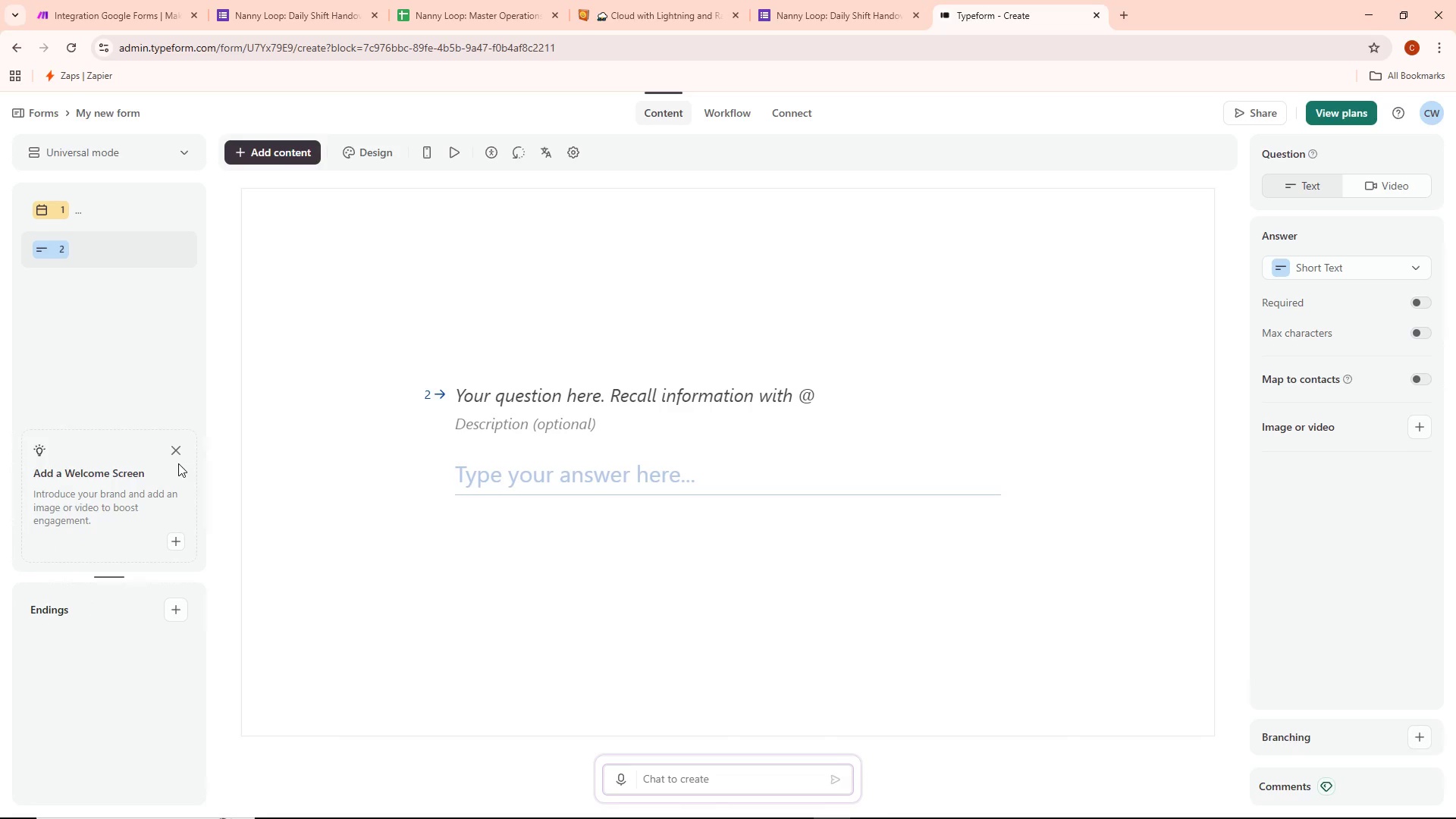 
left_click([170, 443])
 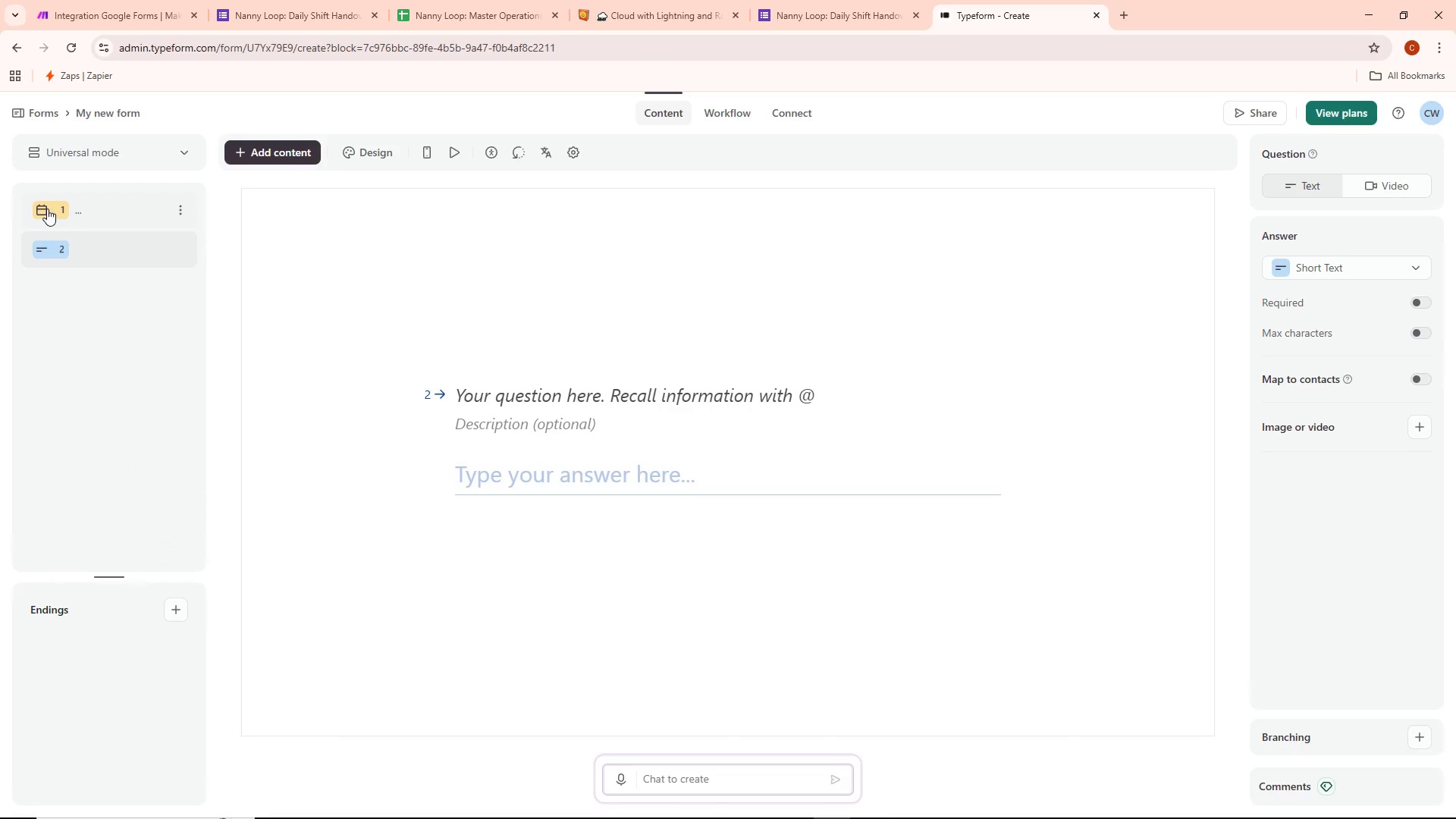 
left_click([46, 244])
 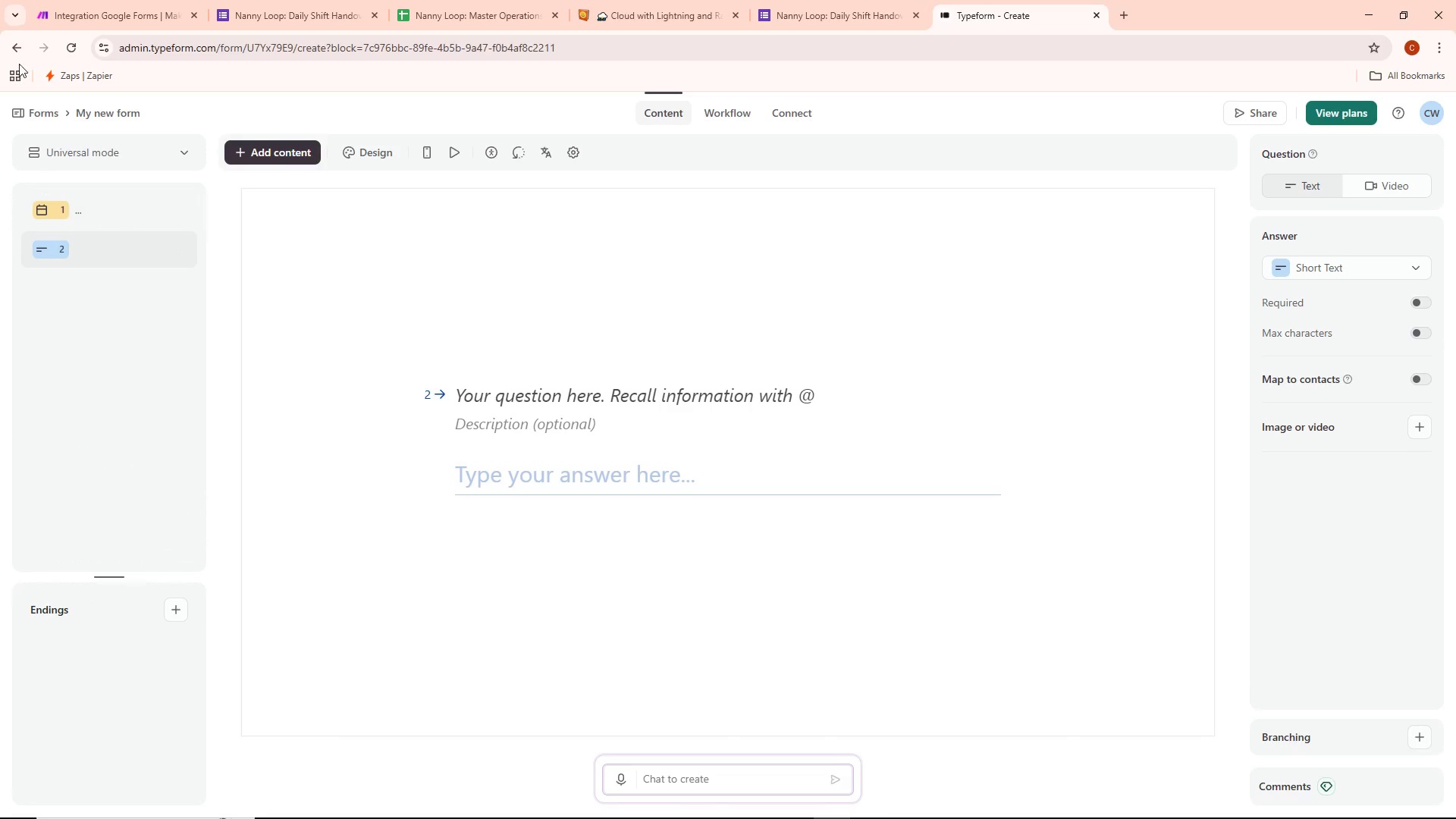 
left_click([16, 37])
 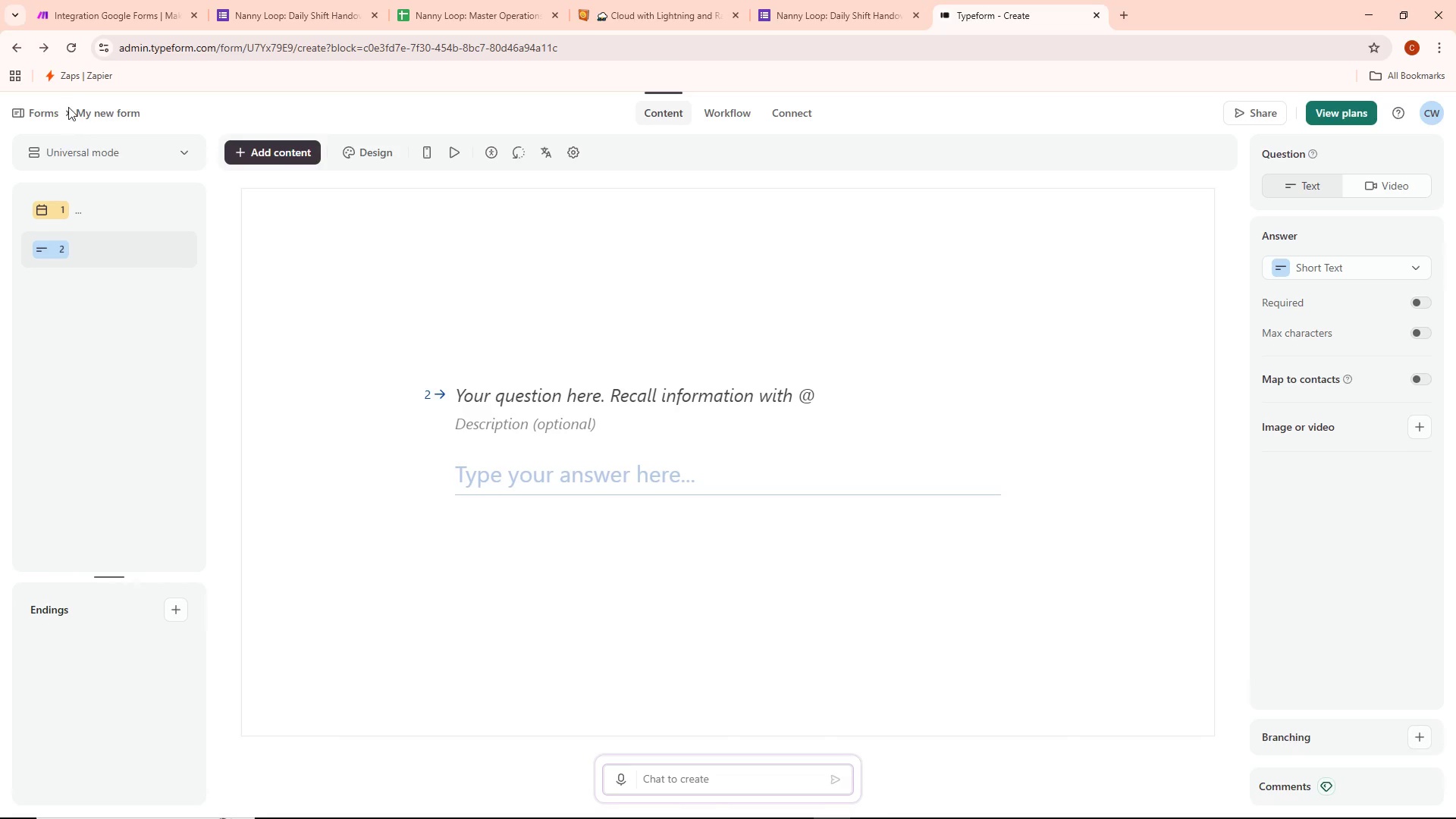 
left_click([22, 55])
 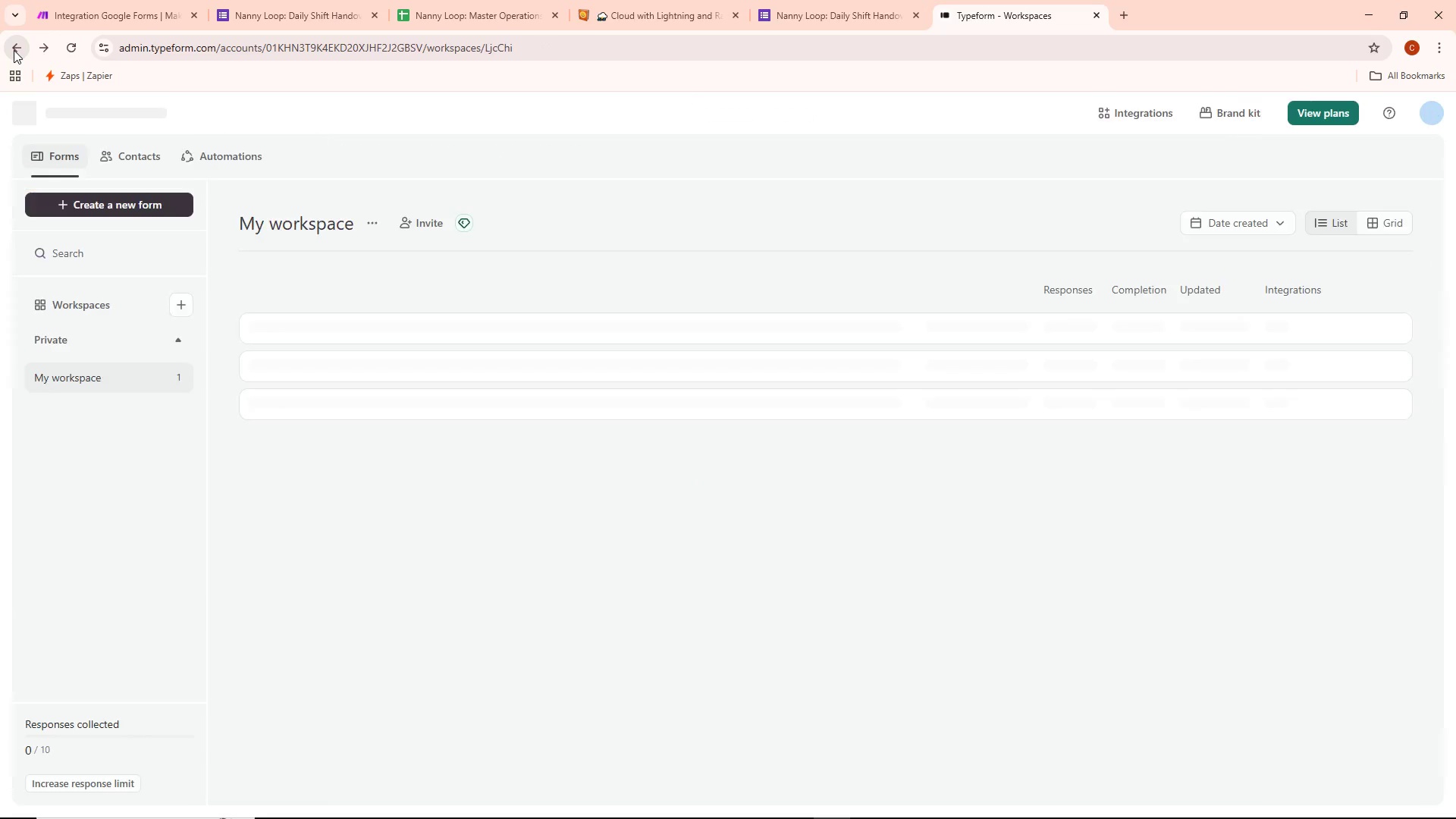 
left_click([124, 0])
 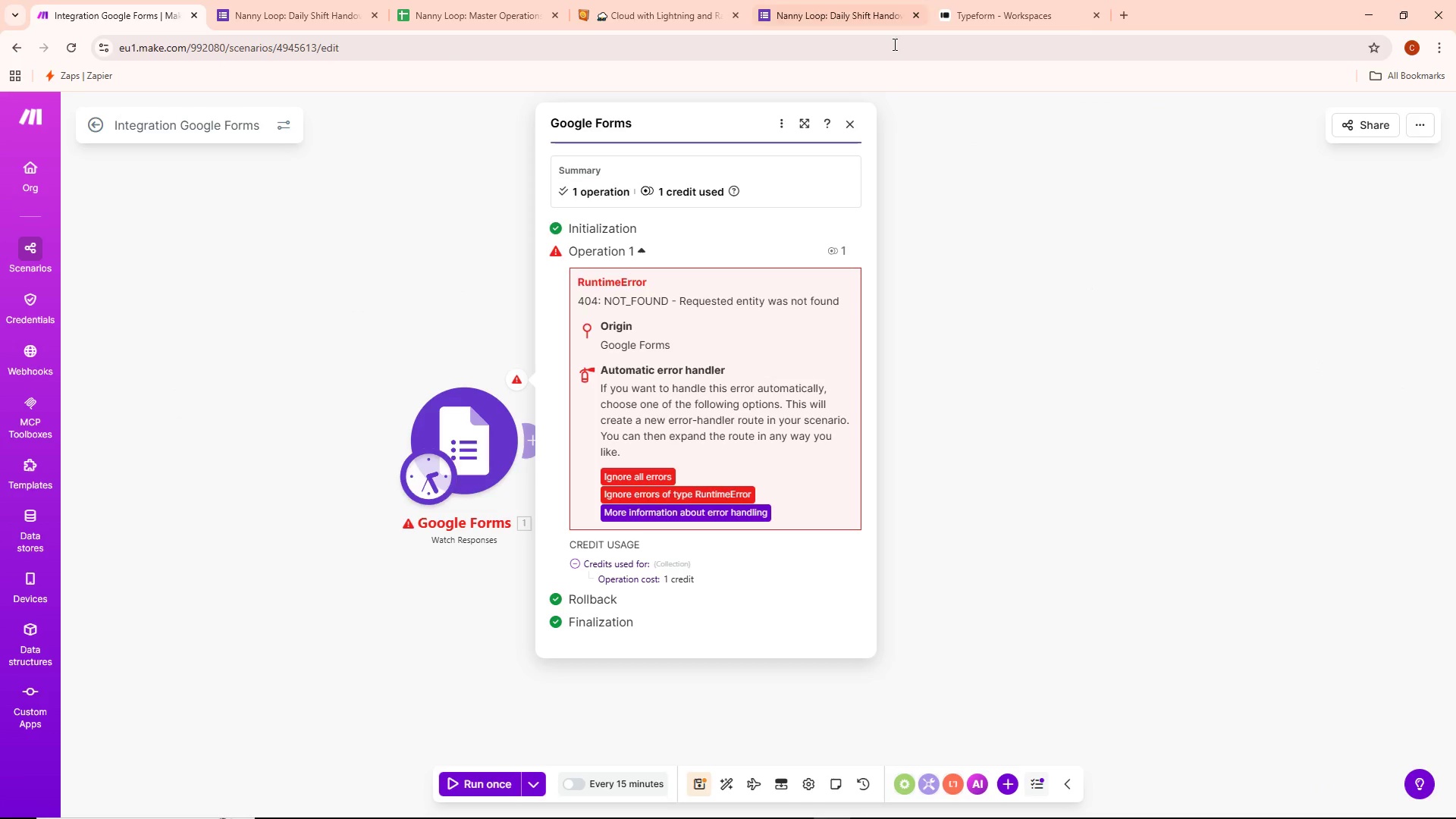 
left_click([463, 236])
 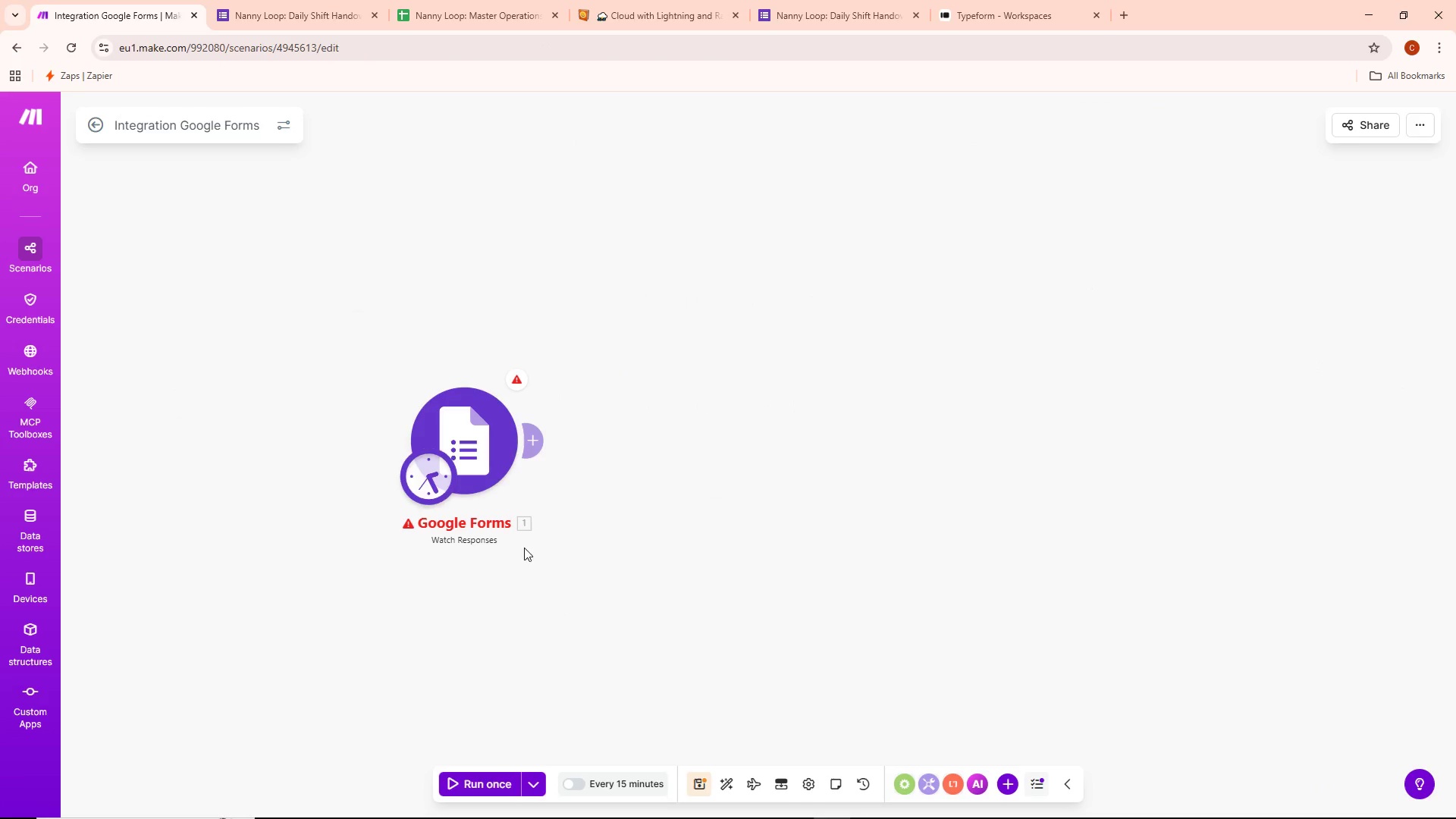 
double_click([485, 472])
 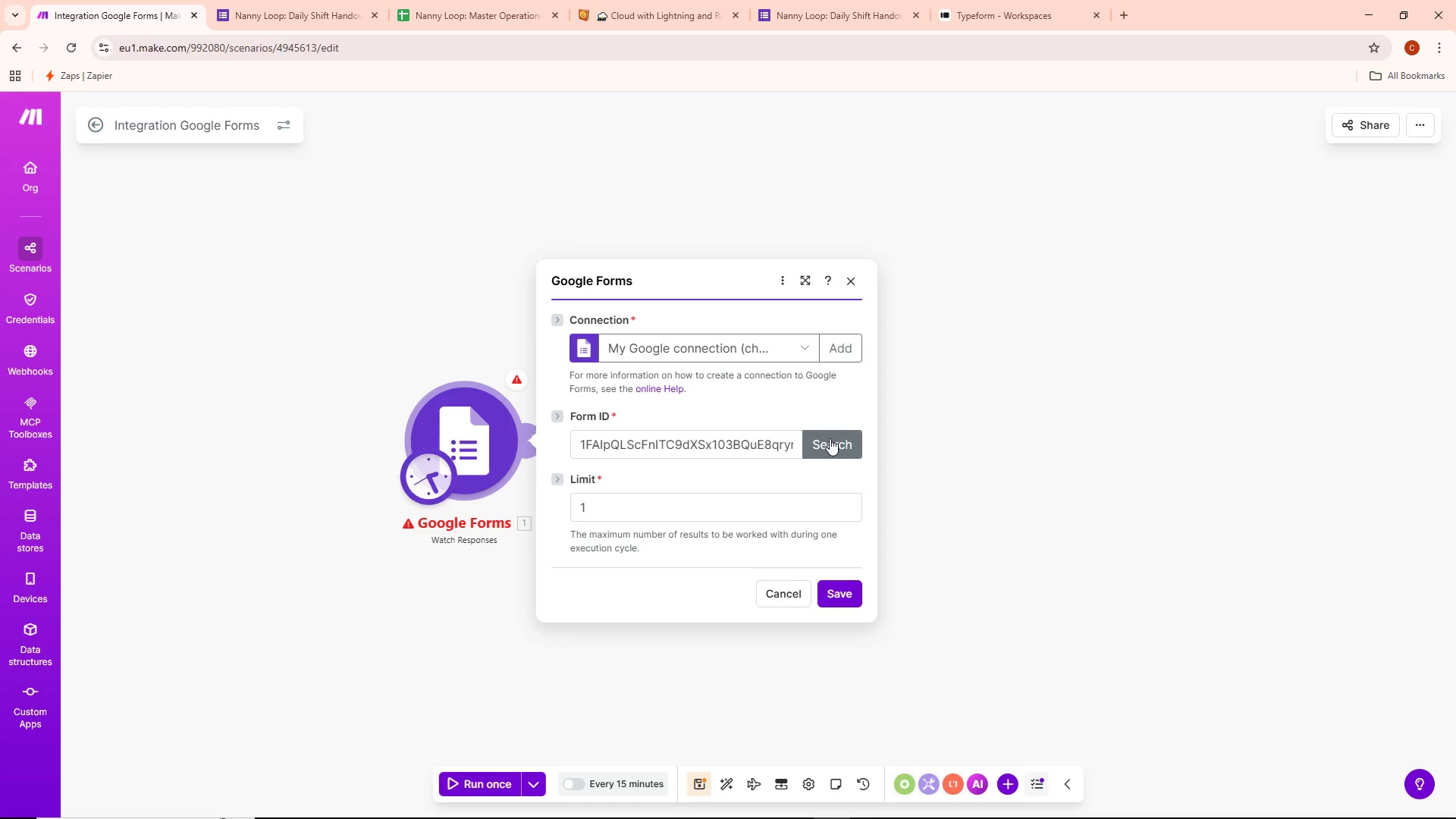 
wait(5.45)
 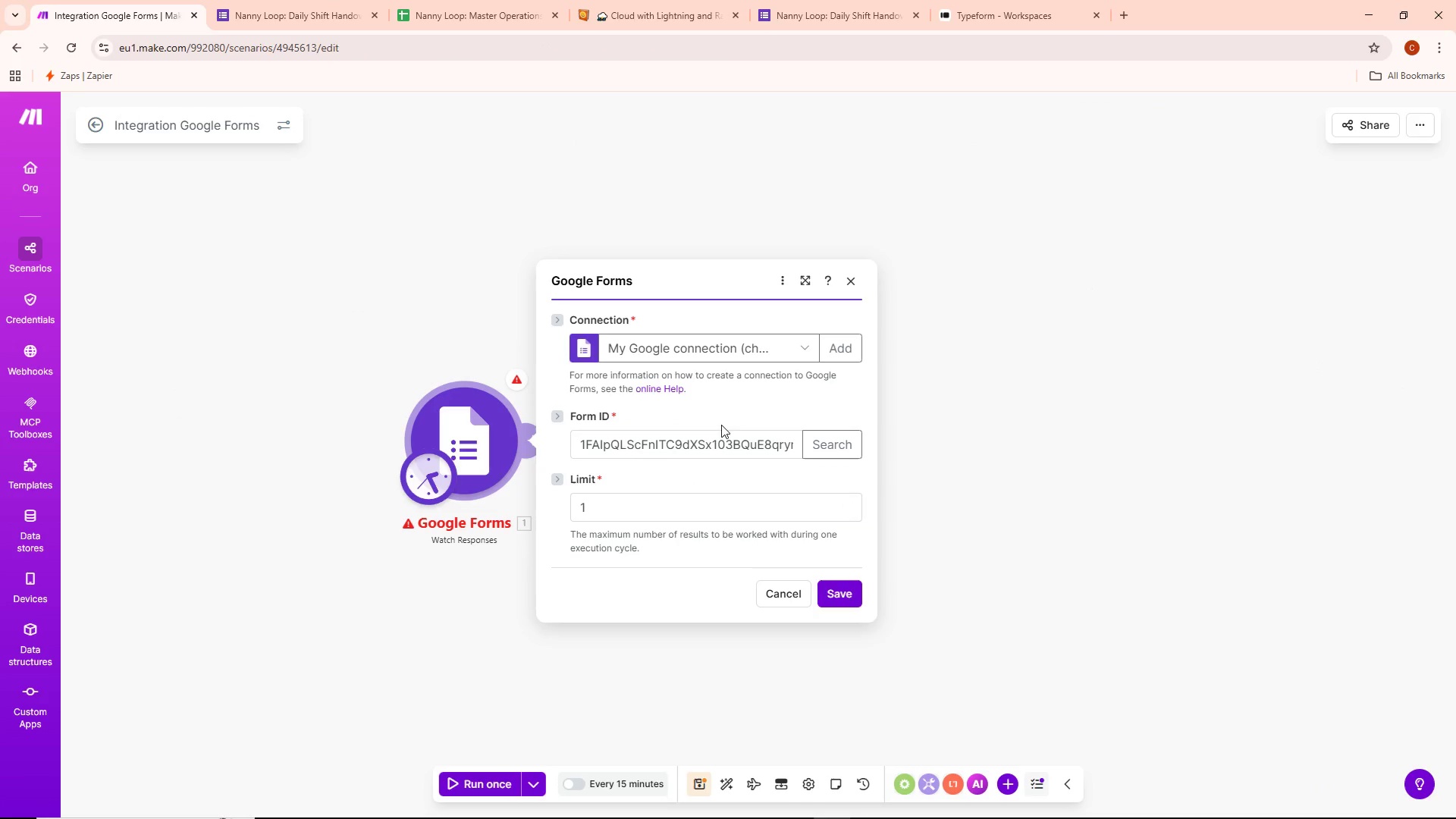 
left_click([829, 438])
 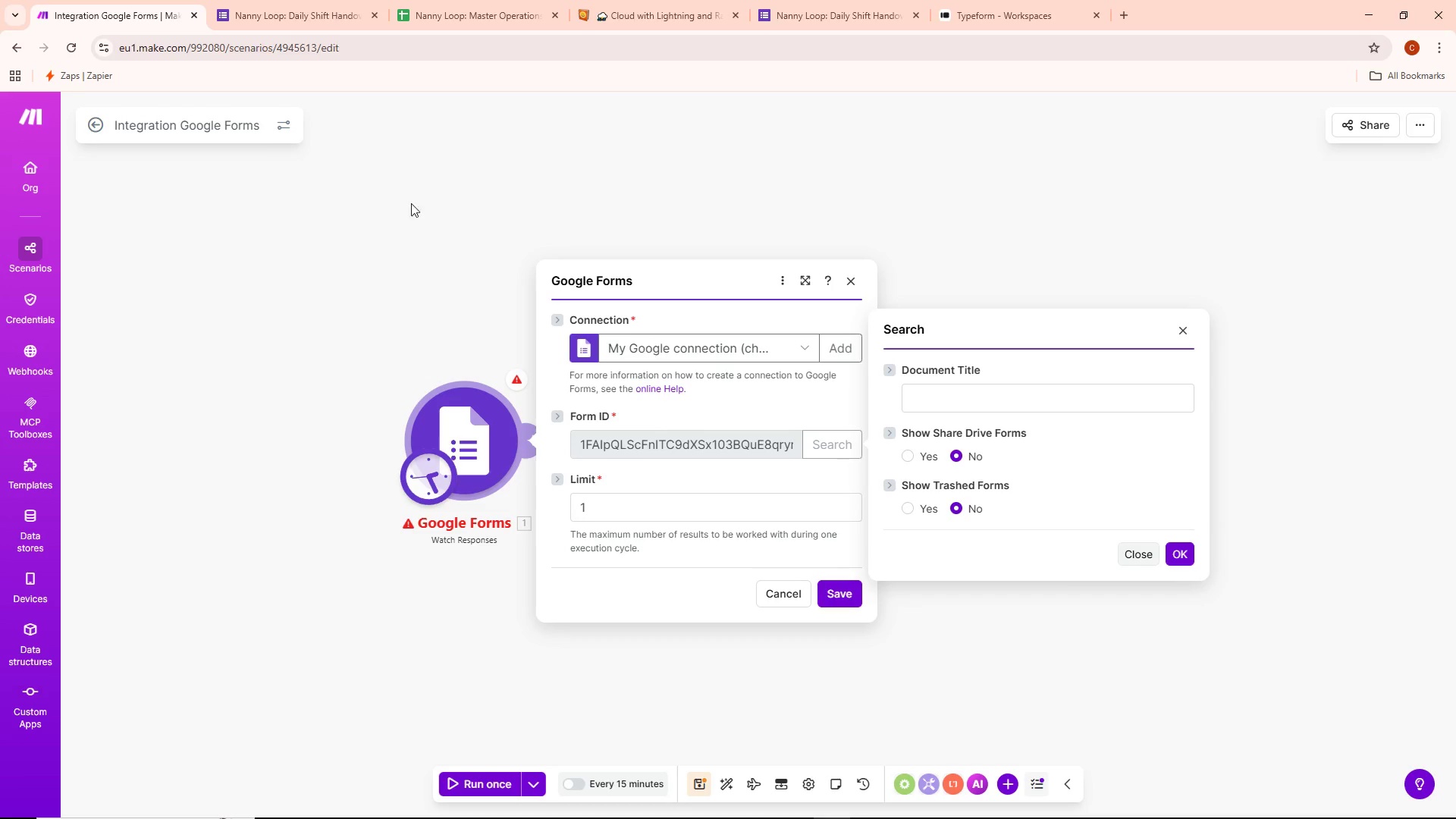 
left_click([322, 10])
 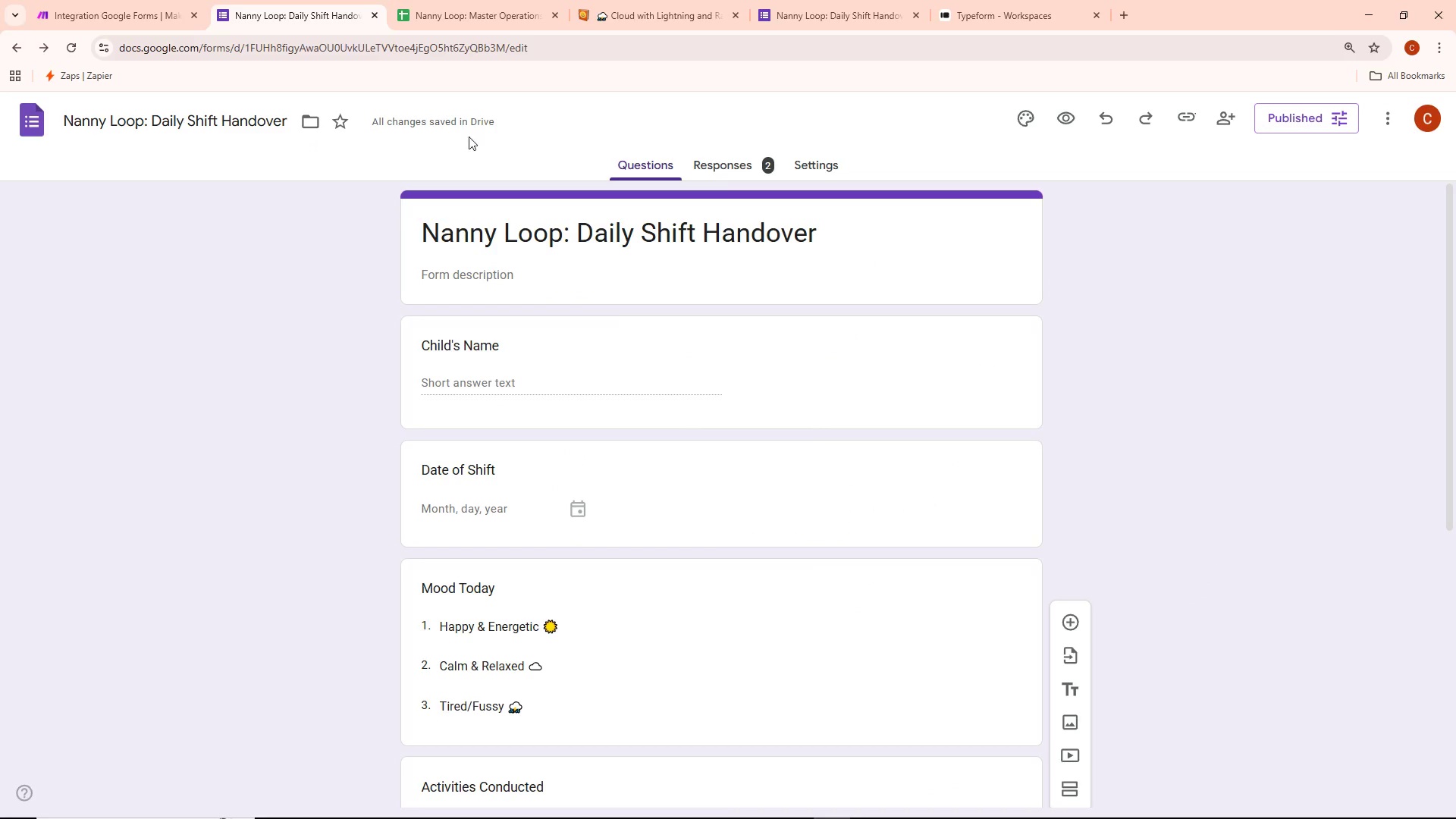 
left_click([502, 2])
 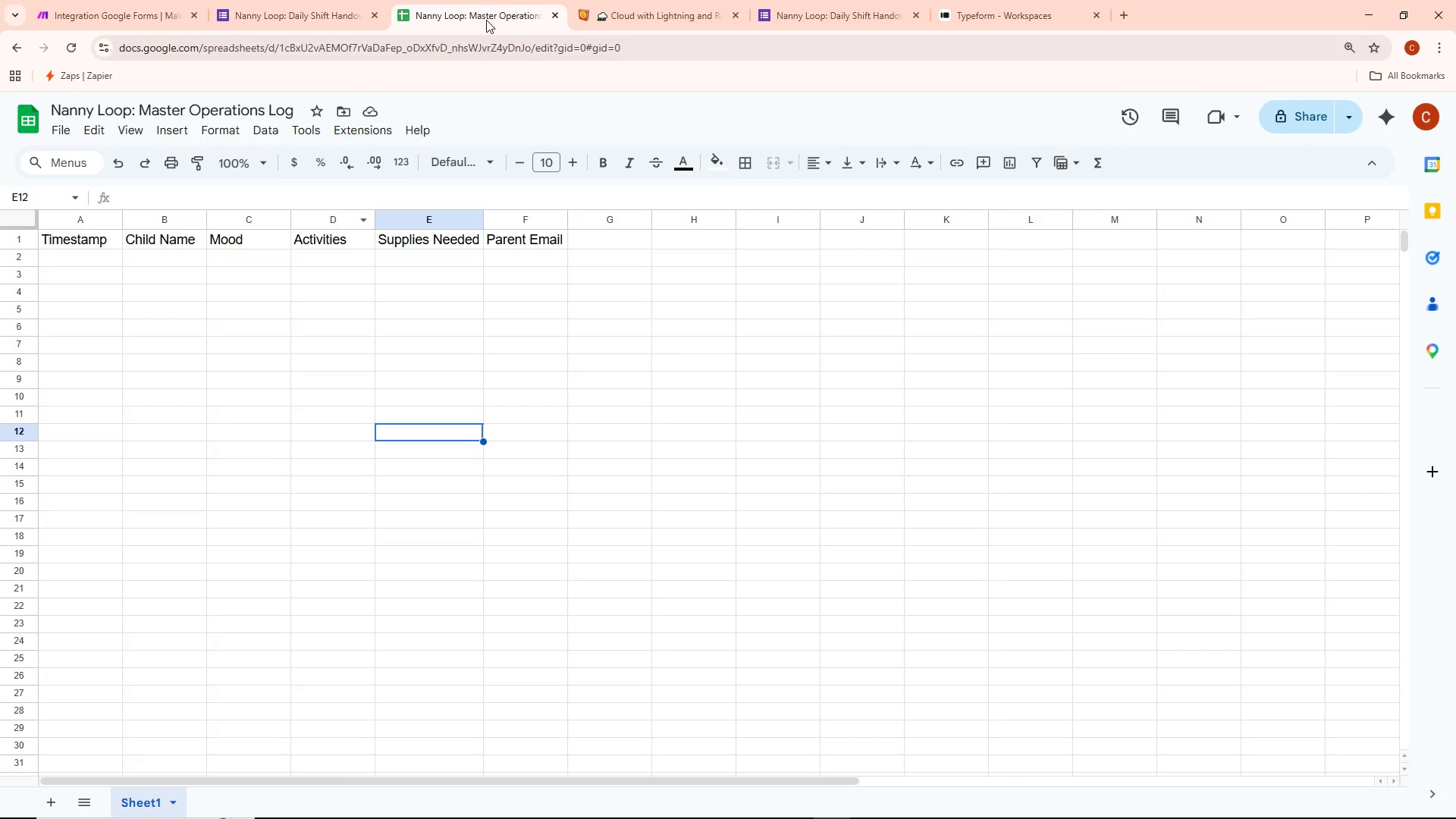 
left_click([315, 0])
 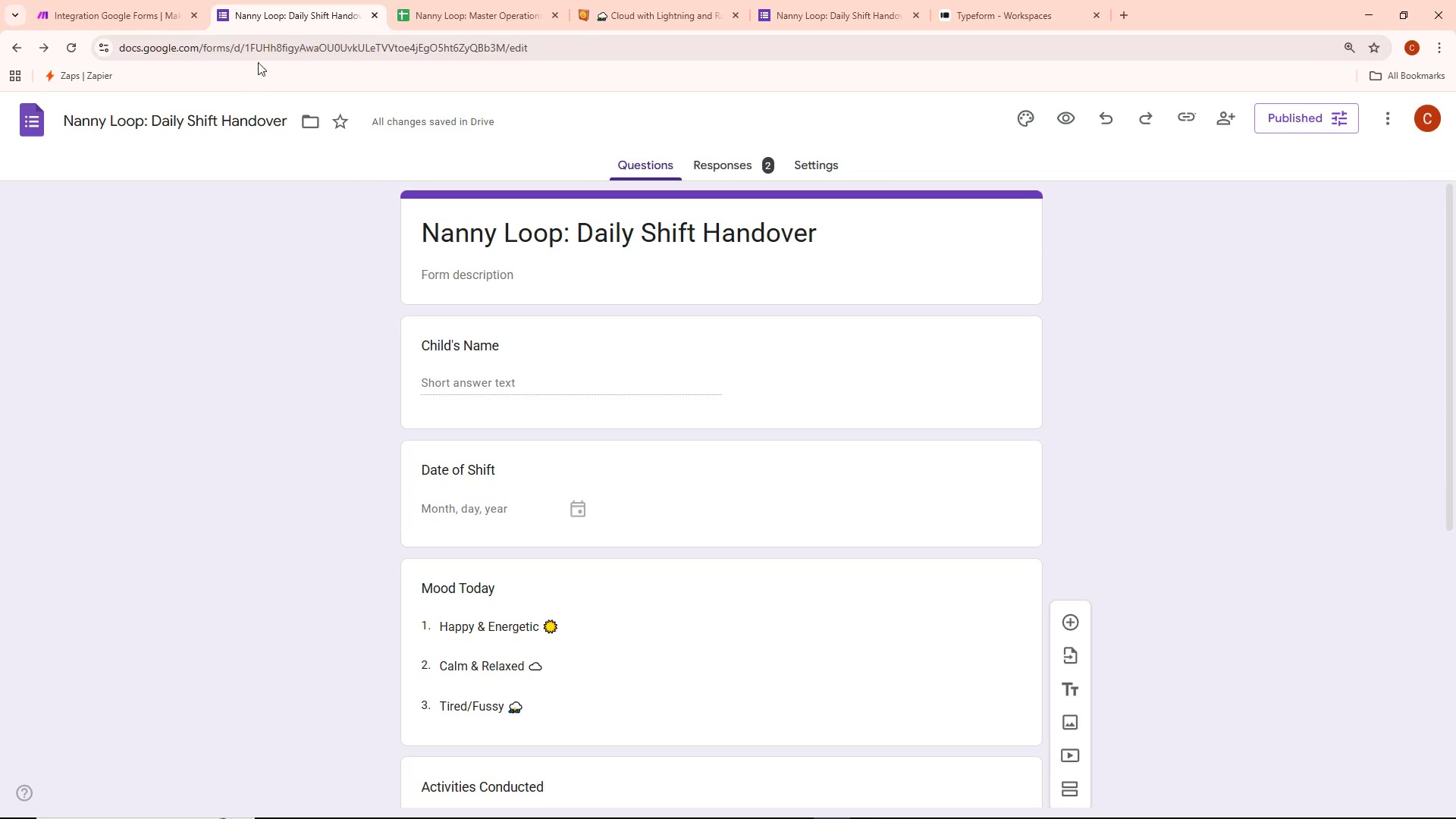 
left_click_drag(start_coordinate=[246, 48], to_coordinate=[505, 42])
 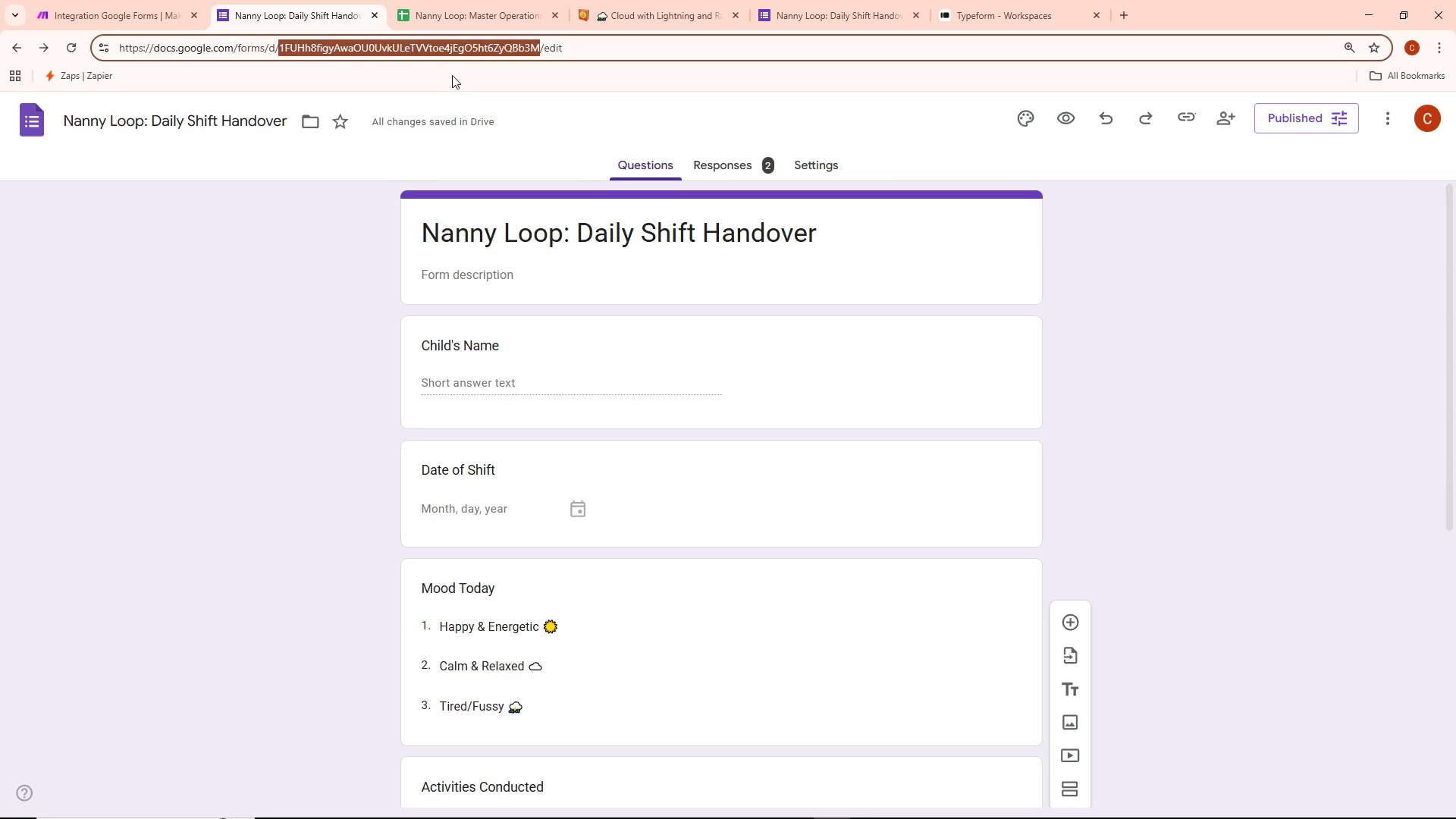 
key(Control+ControlLeft)
 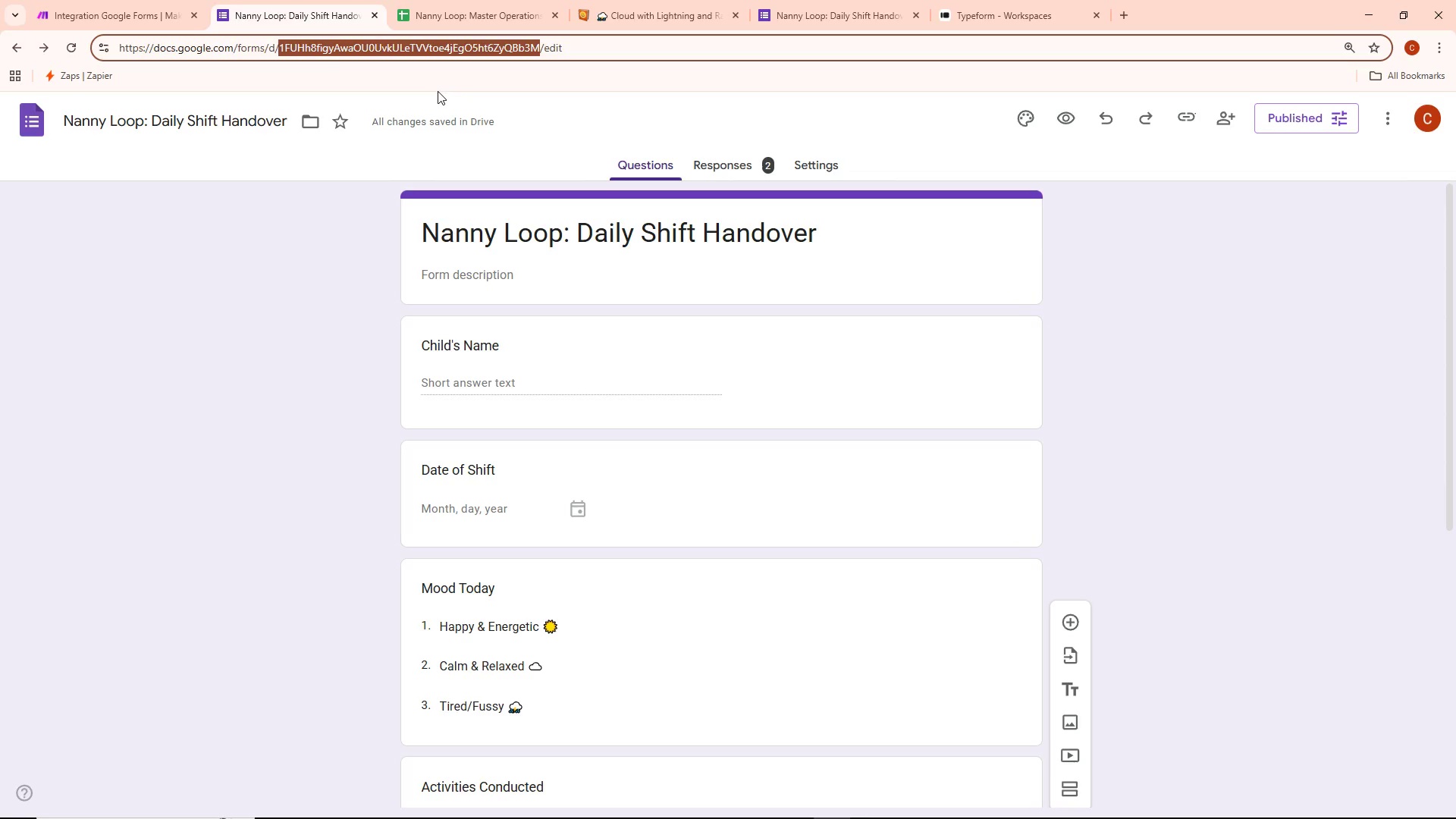 
key(Control+C)
 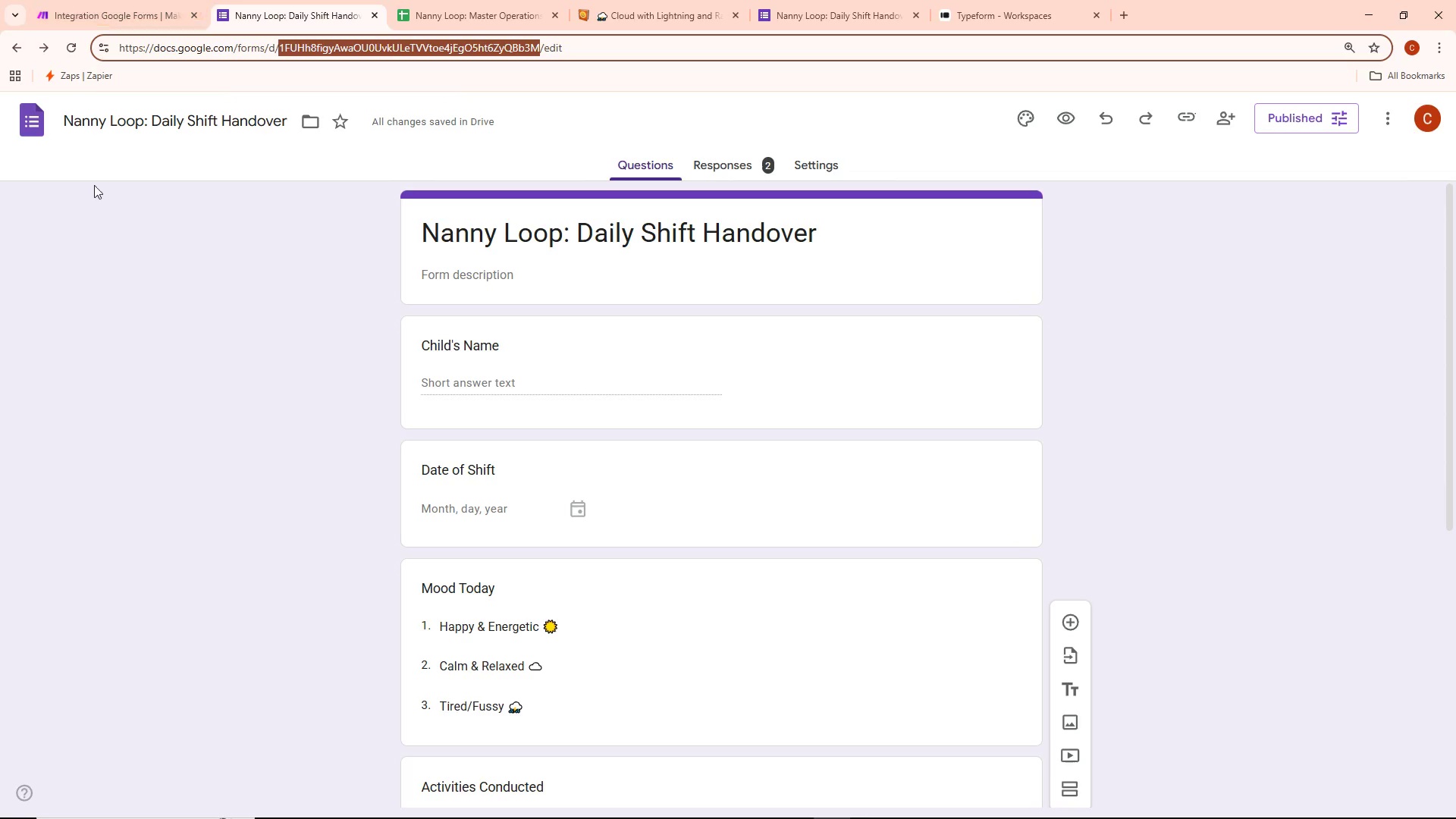 
left_click_drag(start_coordinate=[146, 278], to_coordinate=[150, 278])
 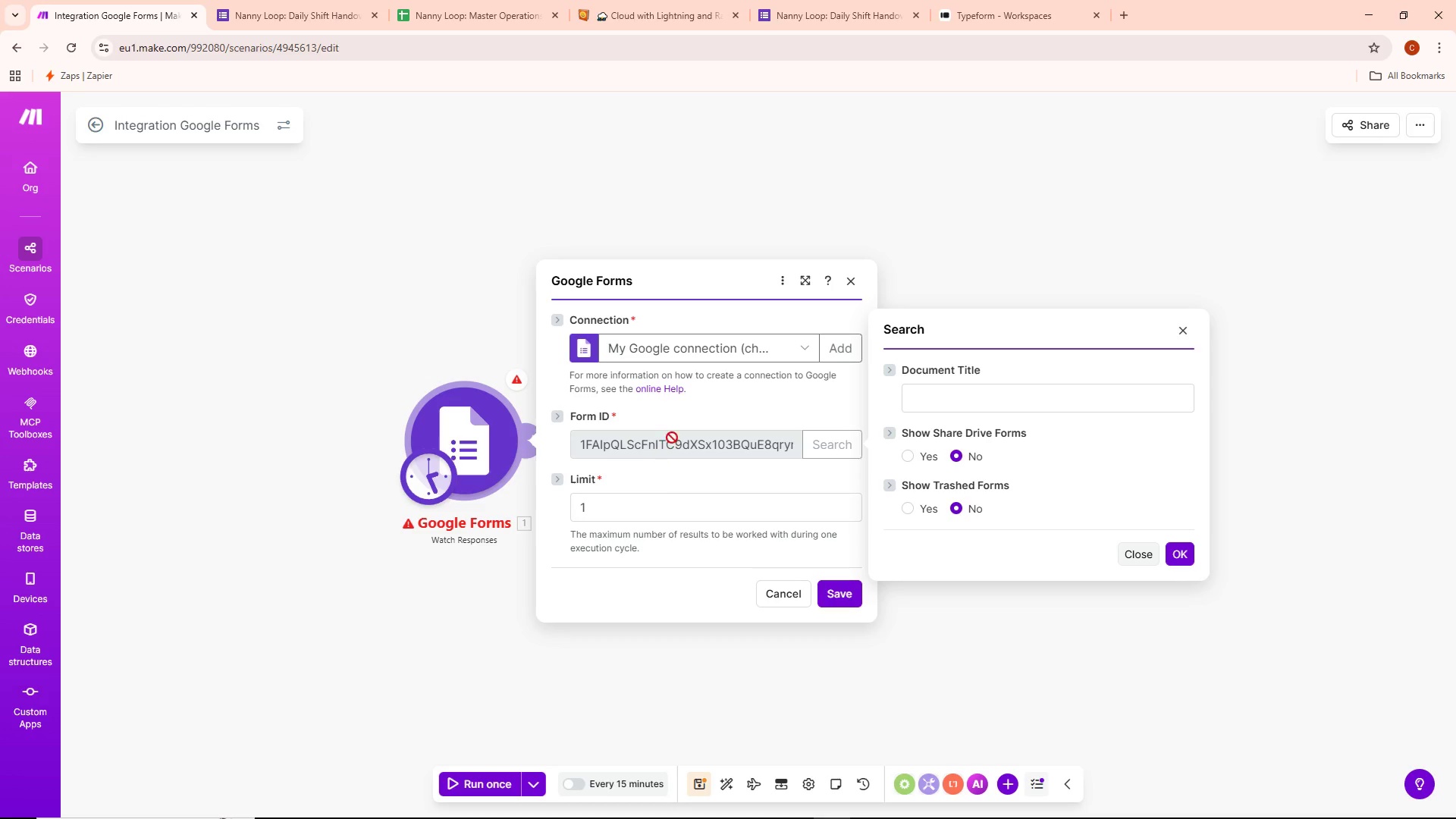 
double_click([667, 453])
 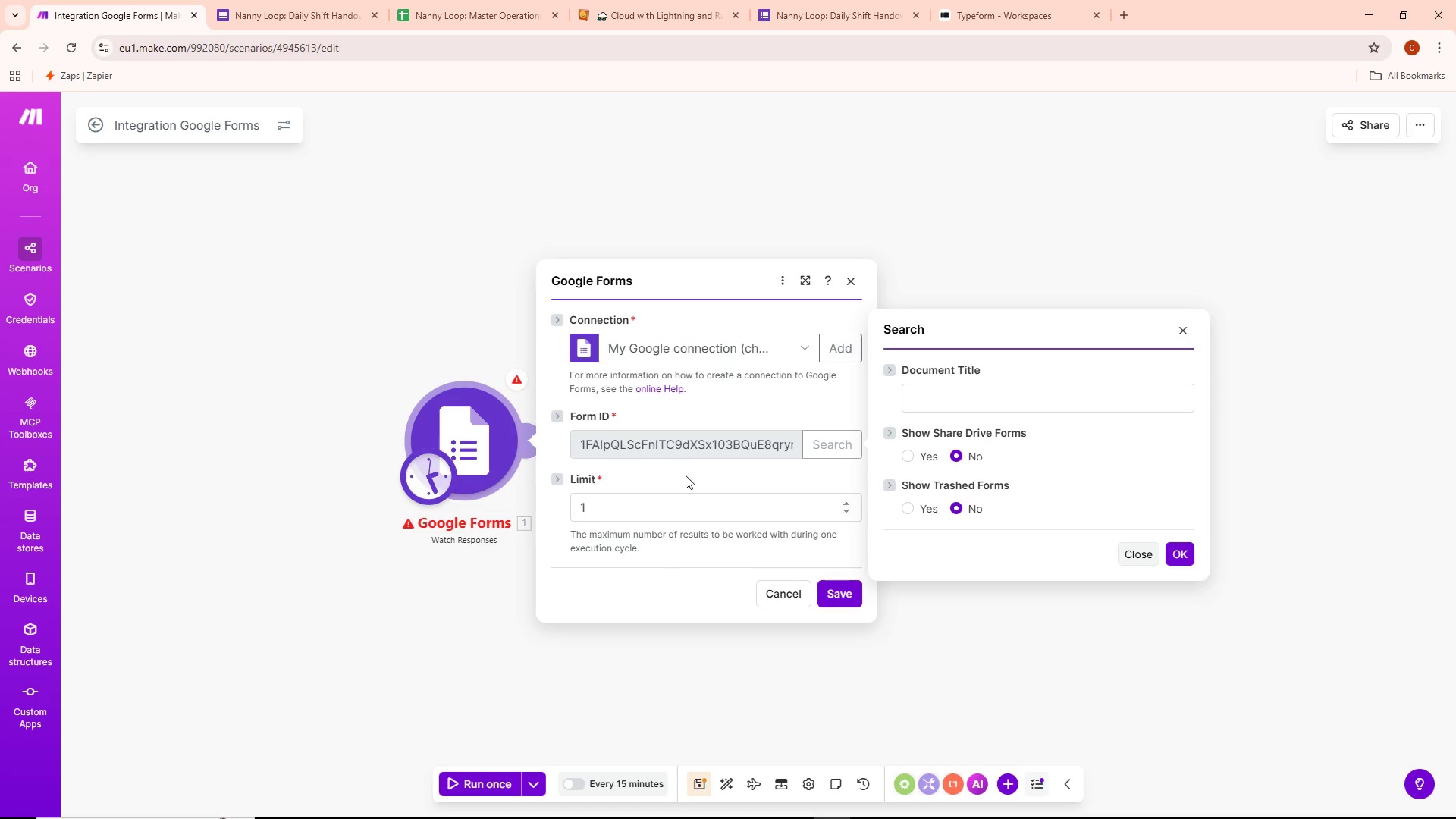 
left_click([698, 437])
 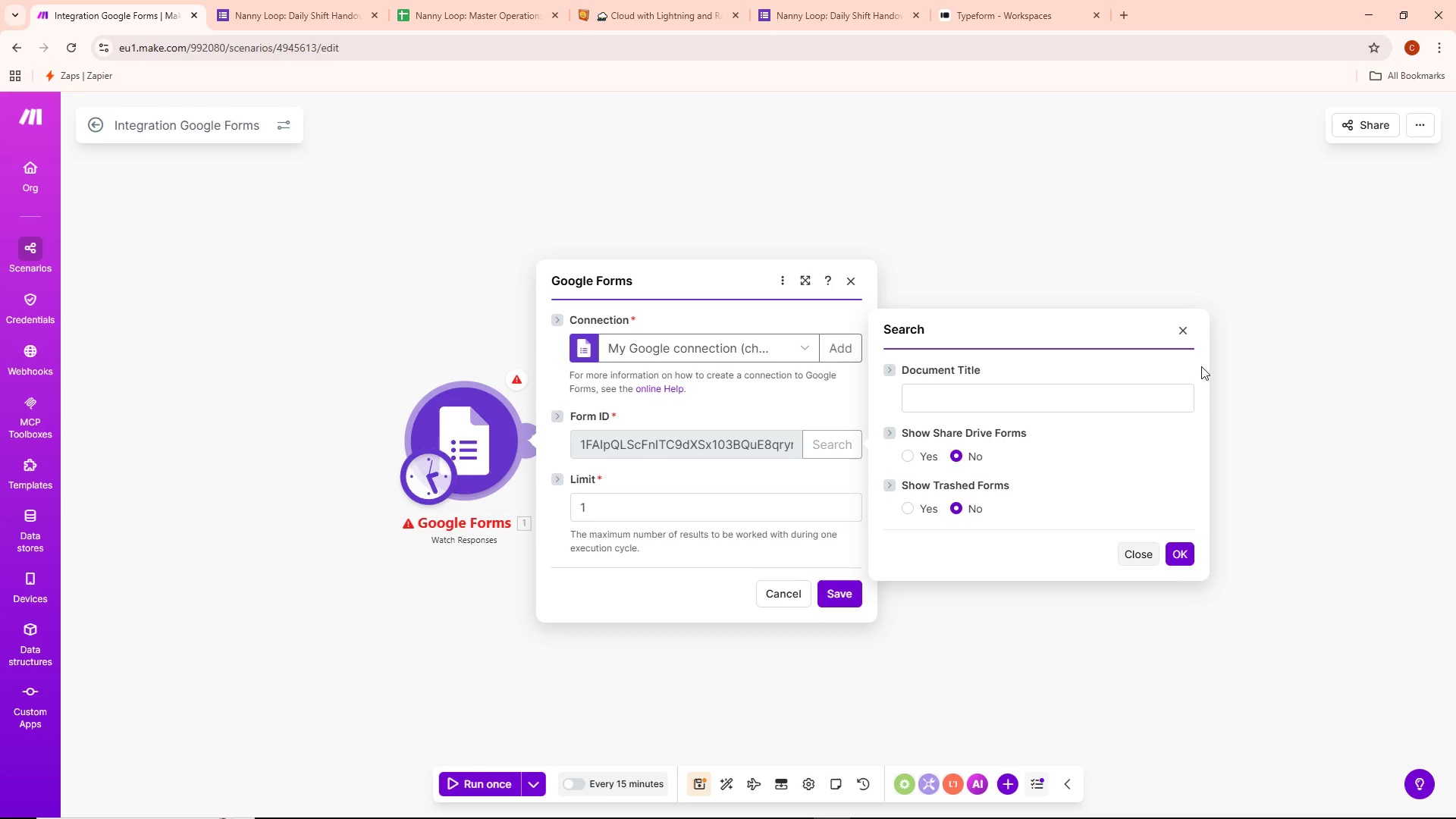 
left_click([1184, 331])
 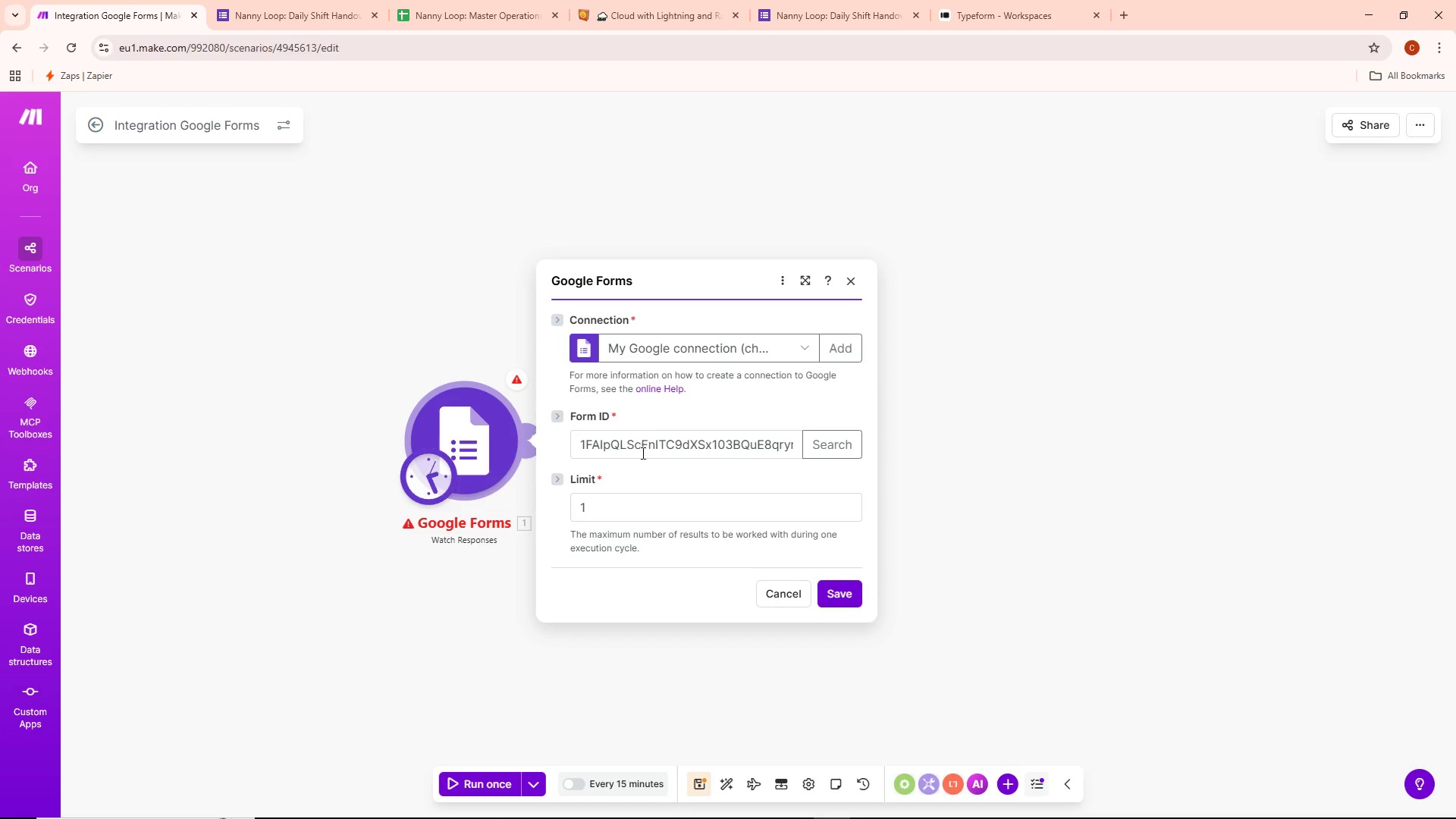 
key(Control+ControlLeft)
 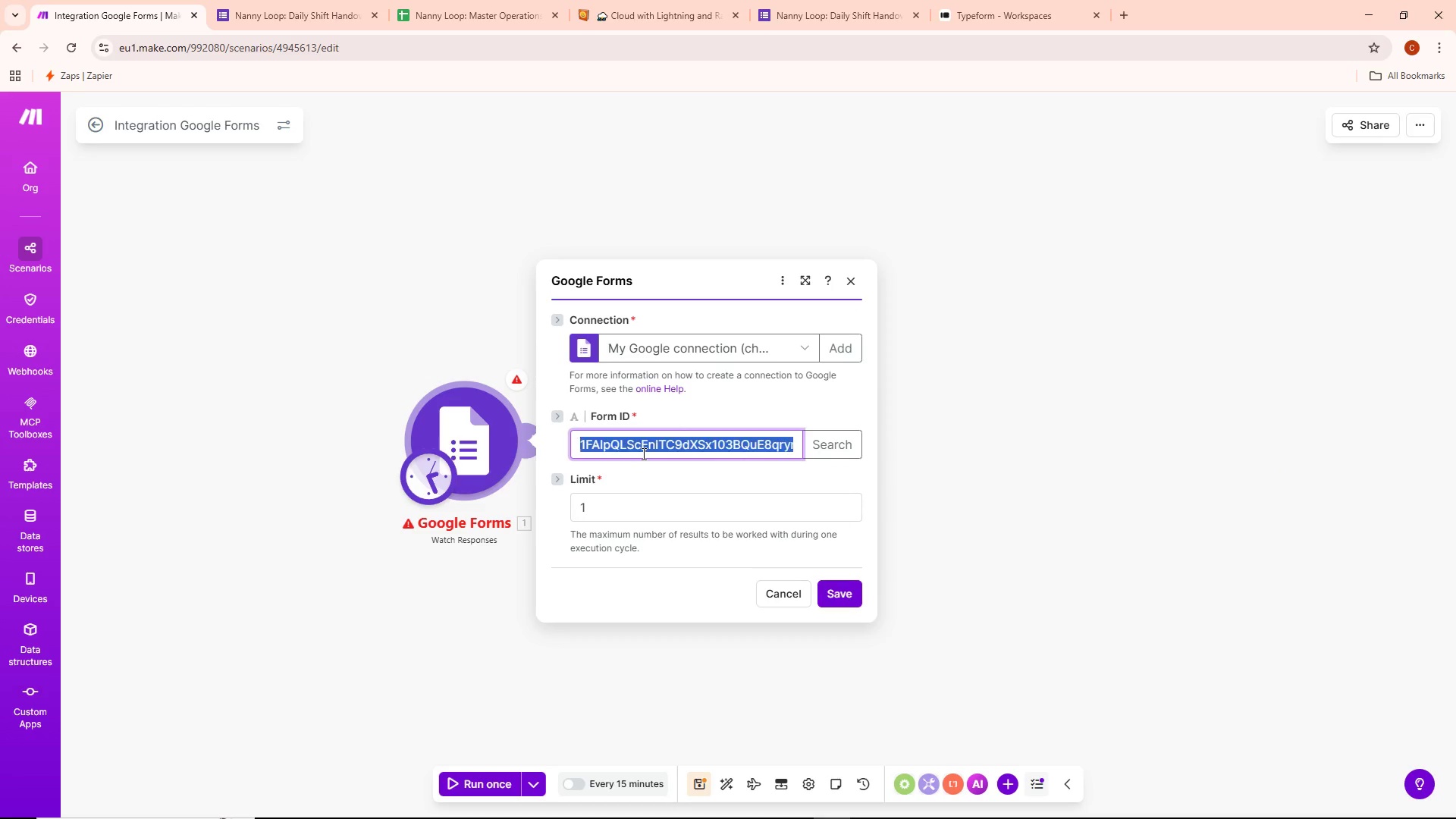 
key(Control+A)
 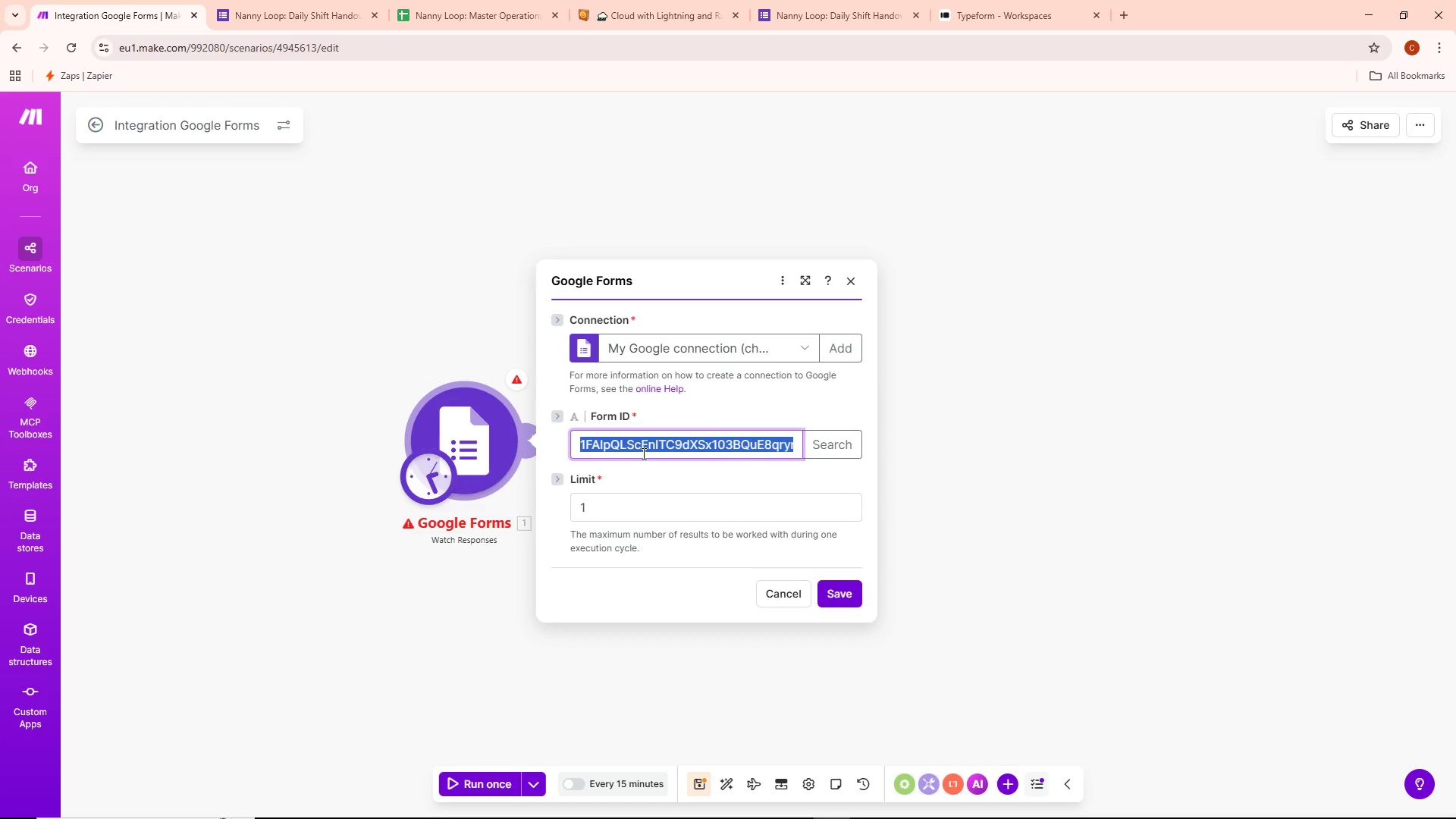 
key(Backspace)
 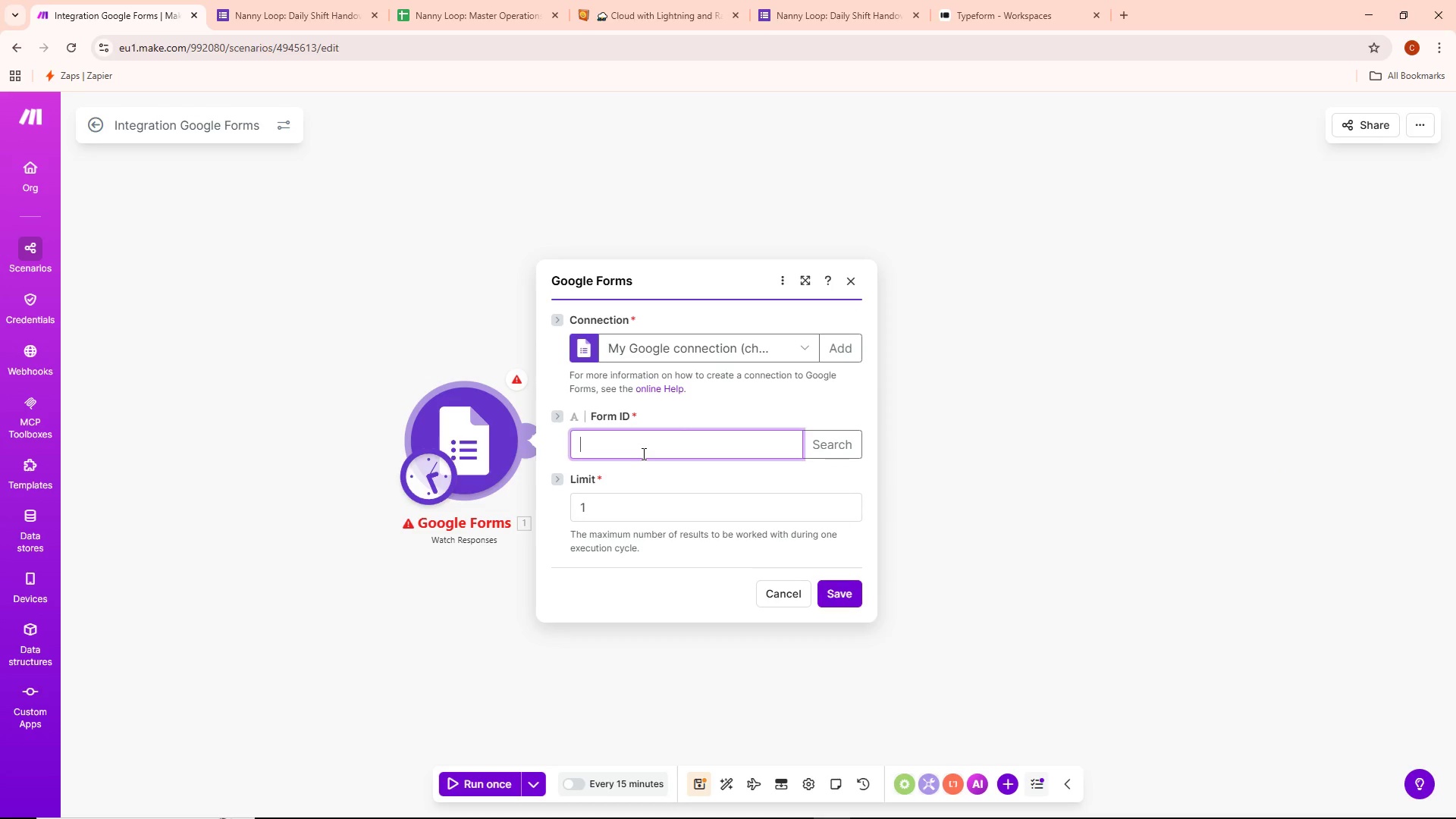 
key(Control+ControlLeft)
 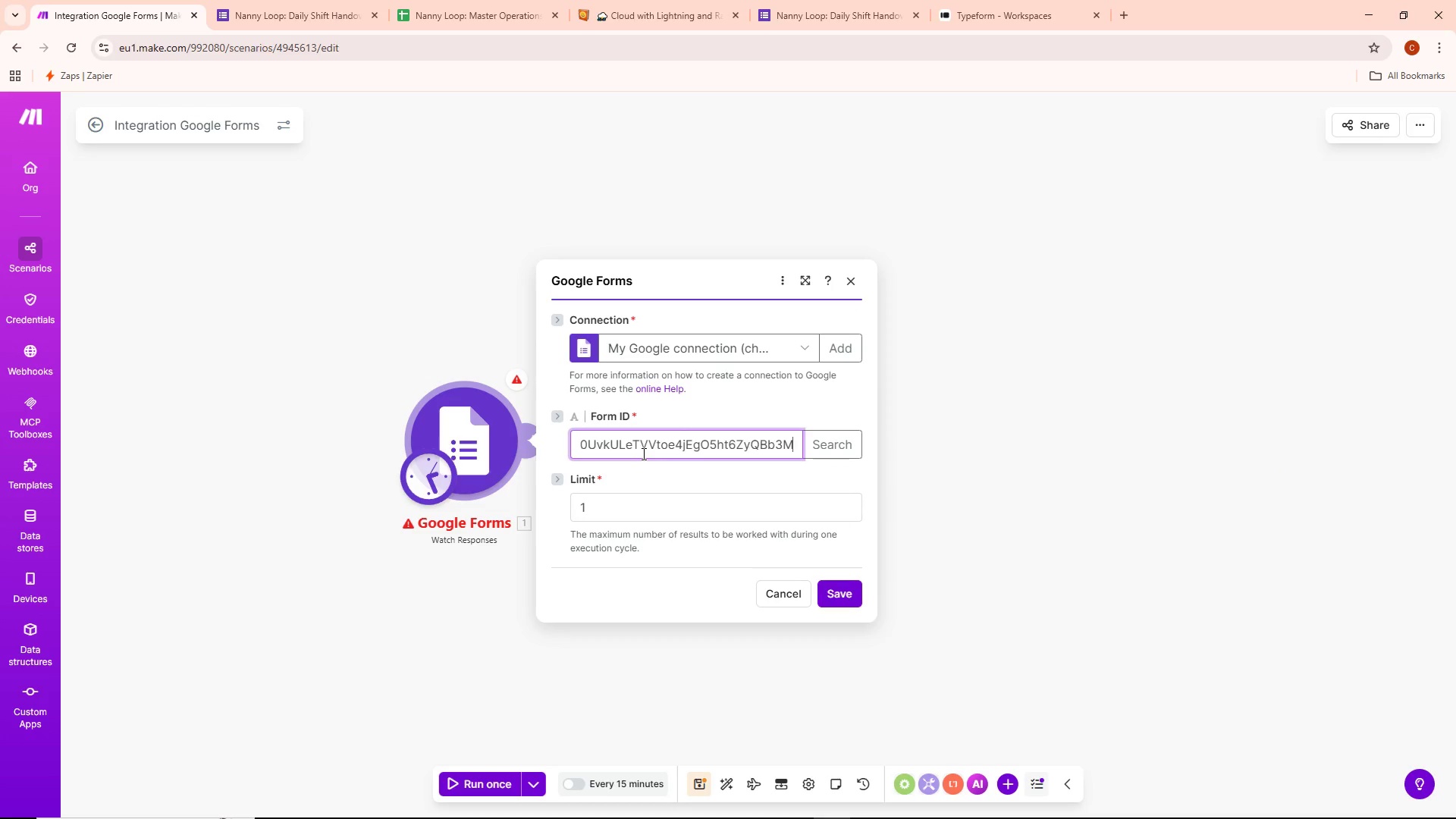 
key(Control+V)
 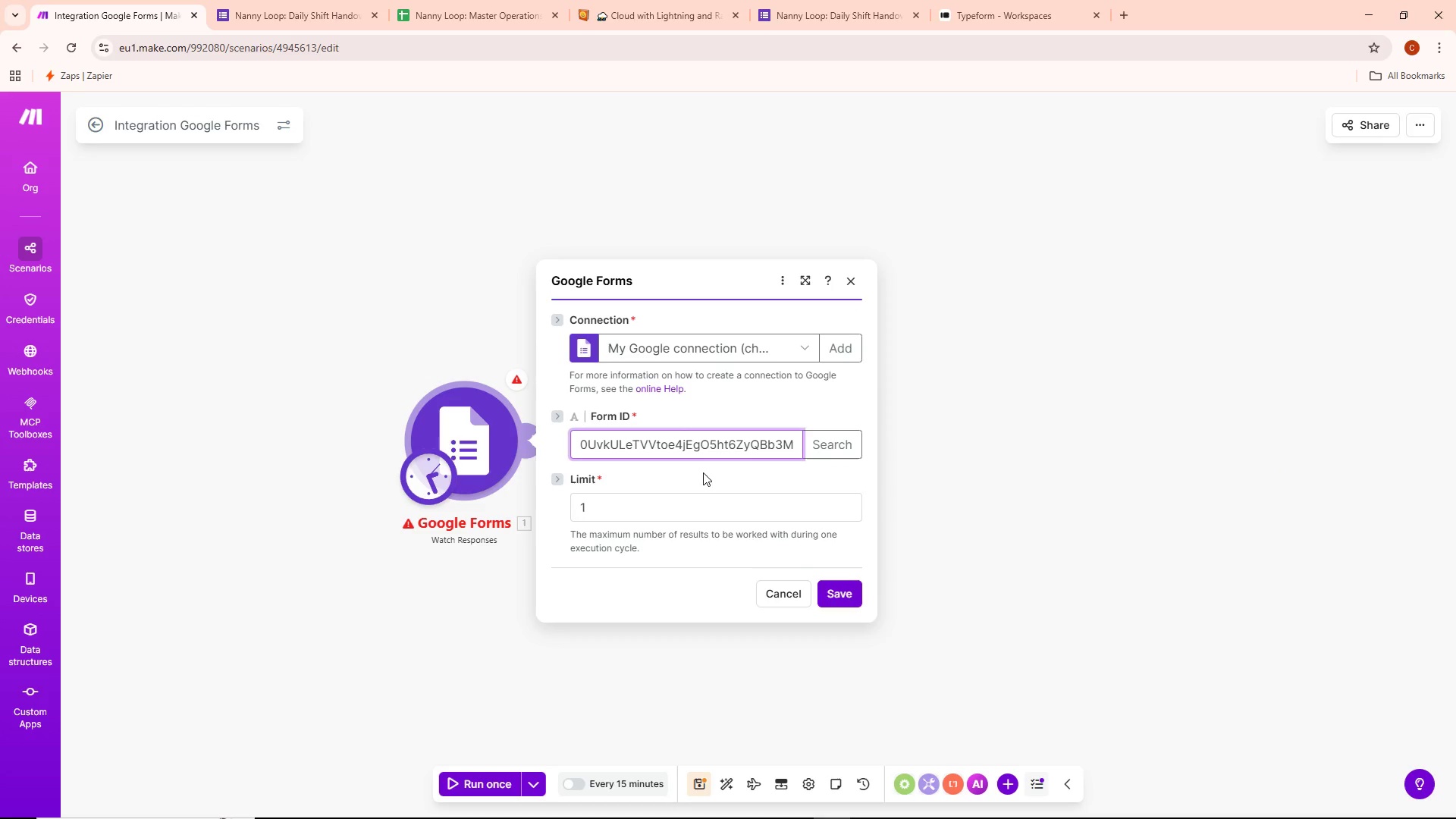 
left_click([839, 603])
 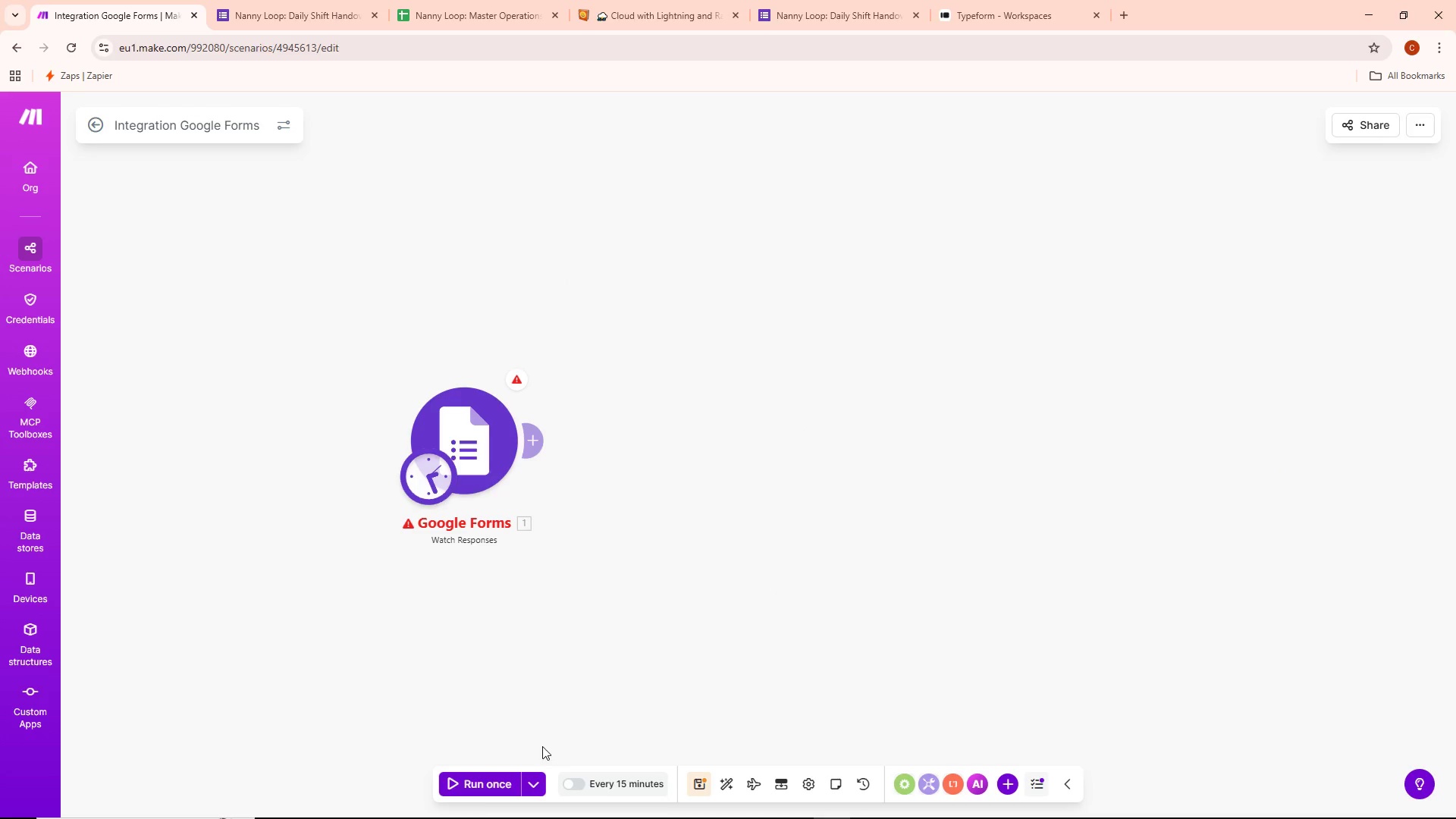 
left_click([477, 787])
 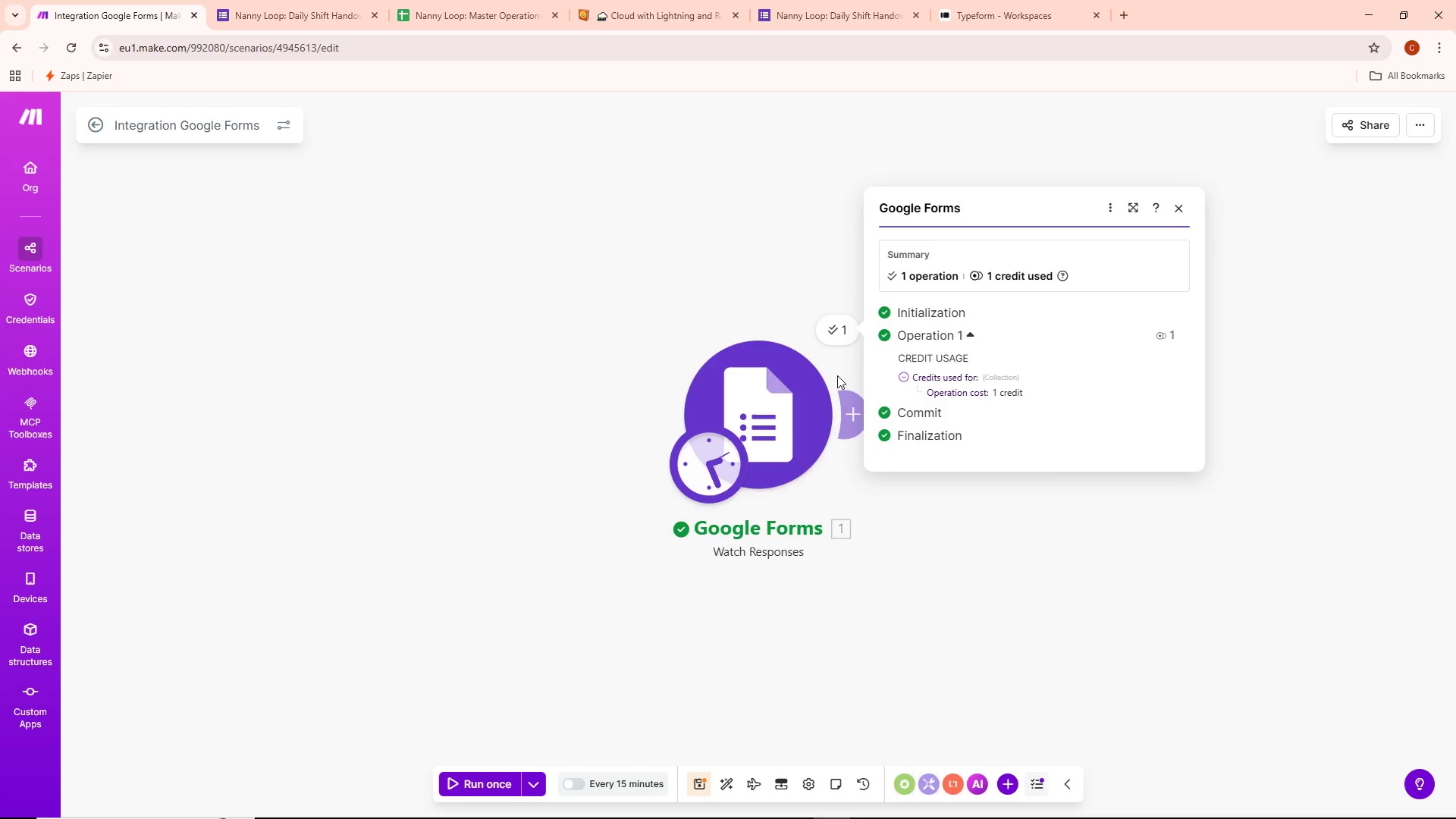 
left_click([993, 376])
 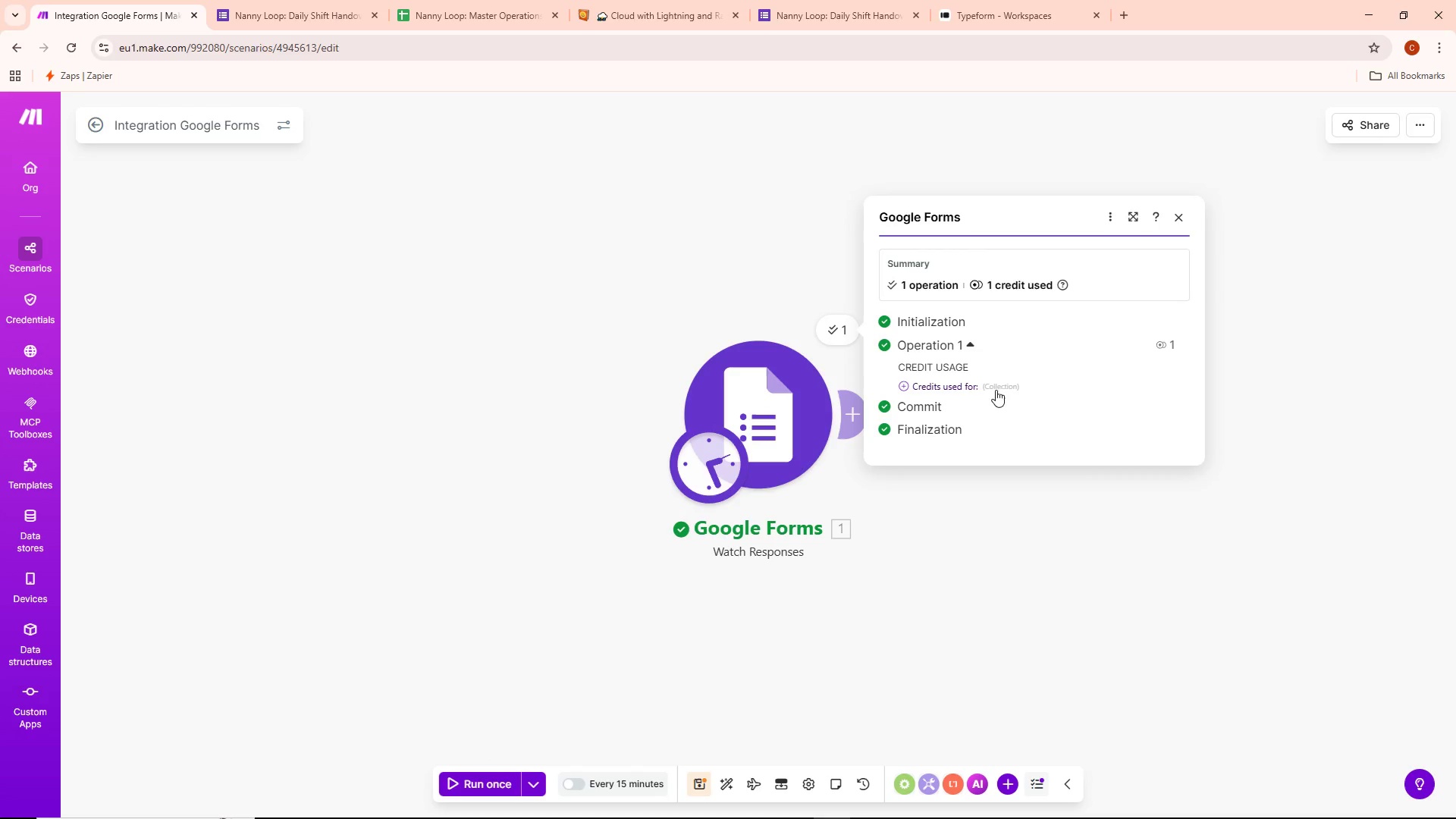 
left_click([538, 232])
 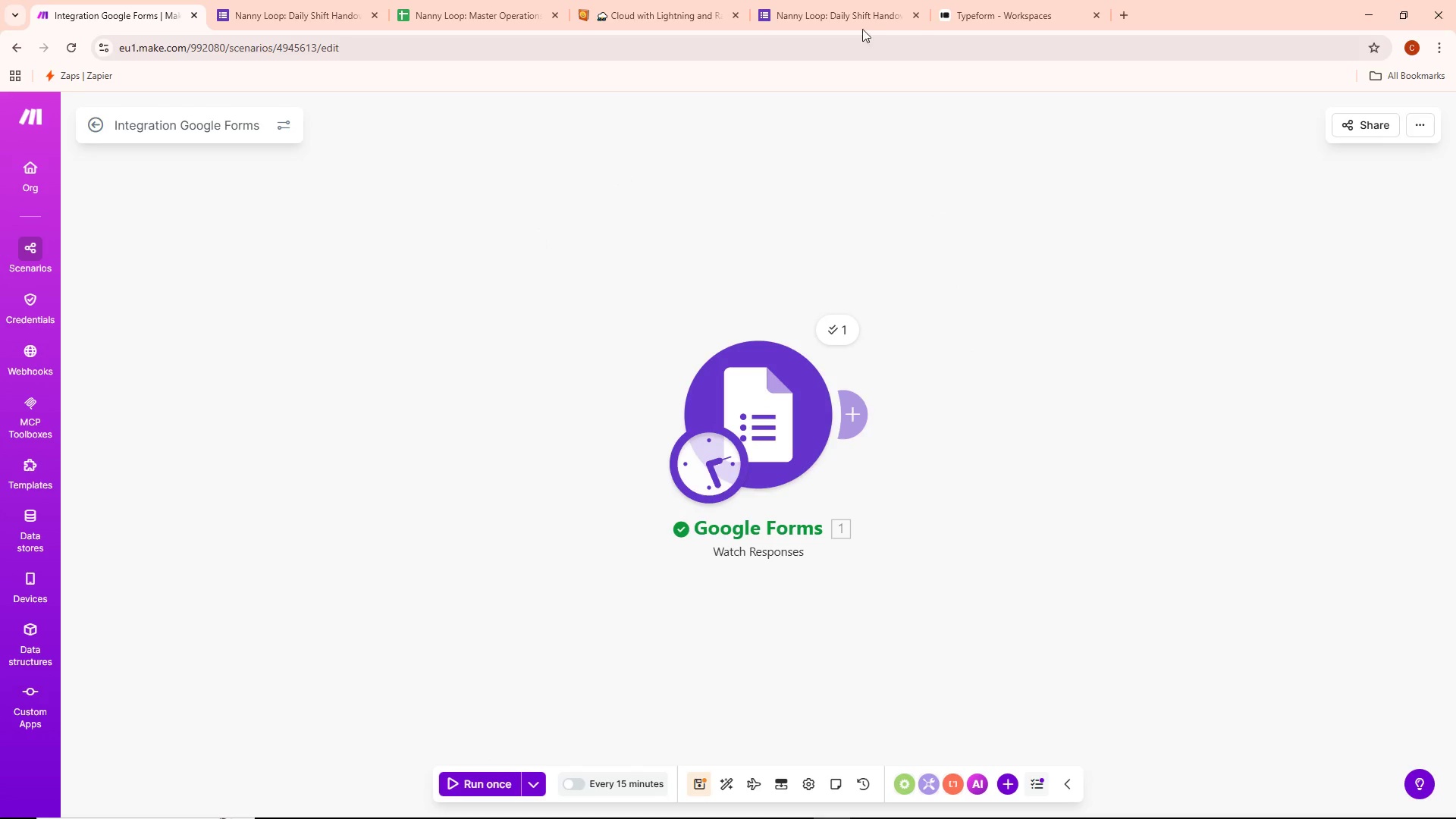 
left_click([864, 18])
 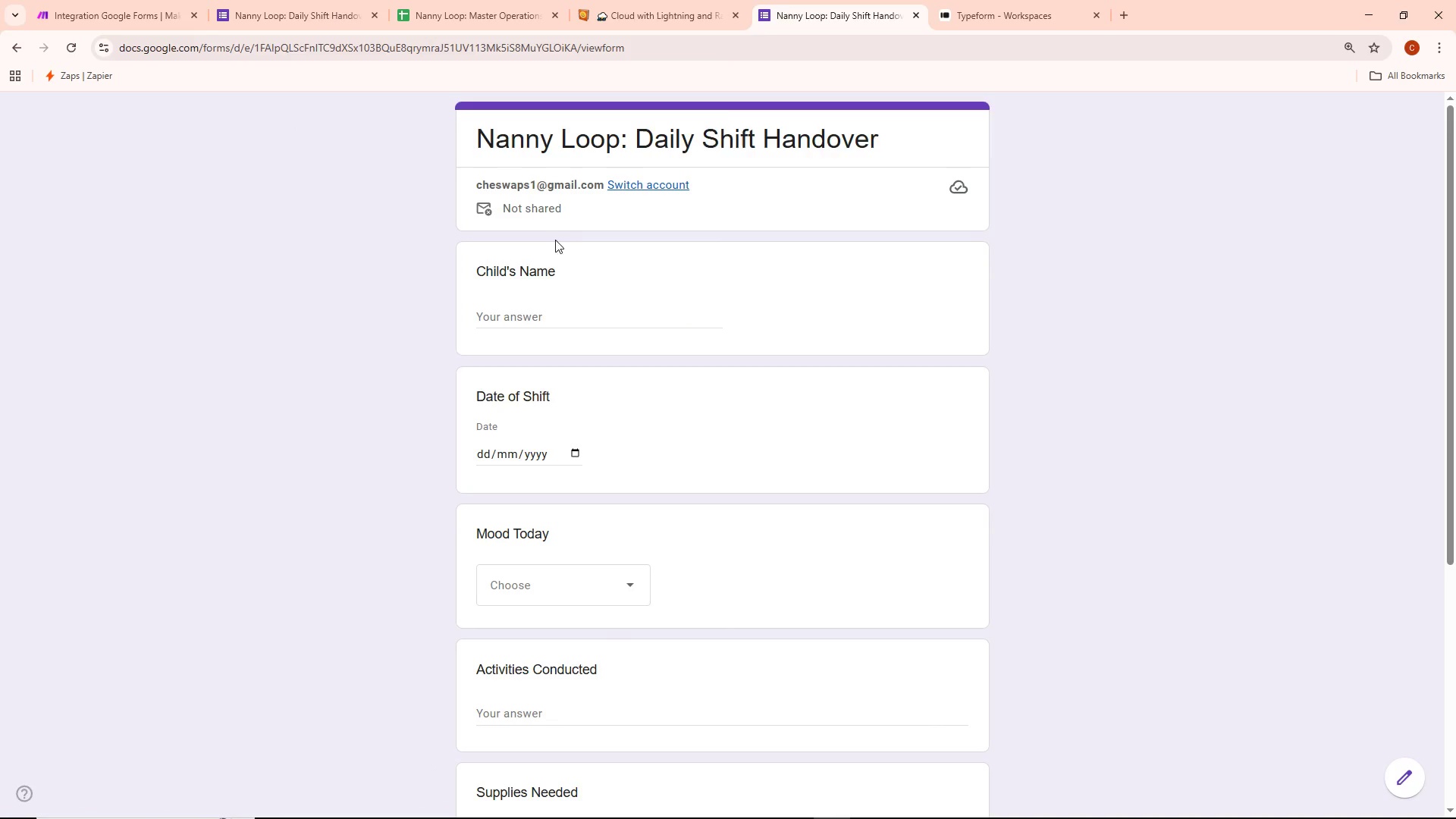 
type(sdfsdfsdfda)
 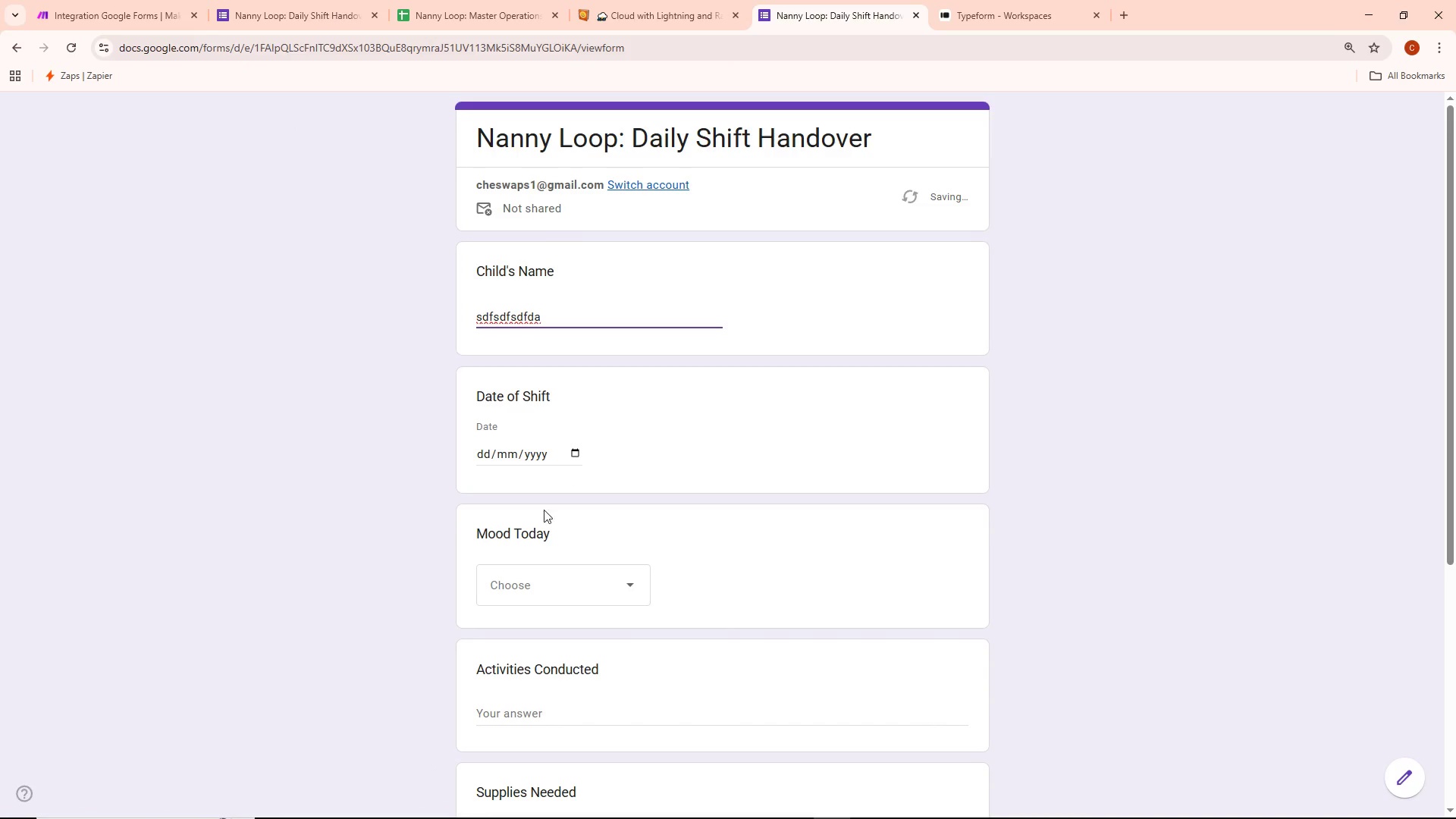 
left_click([532, 592])
 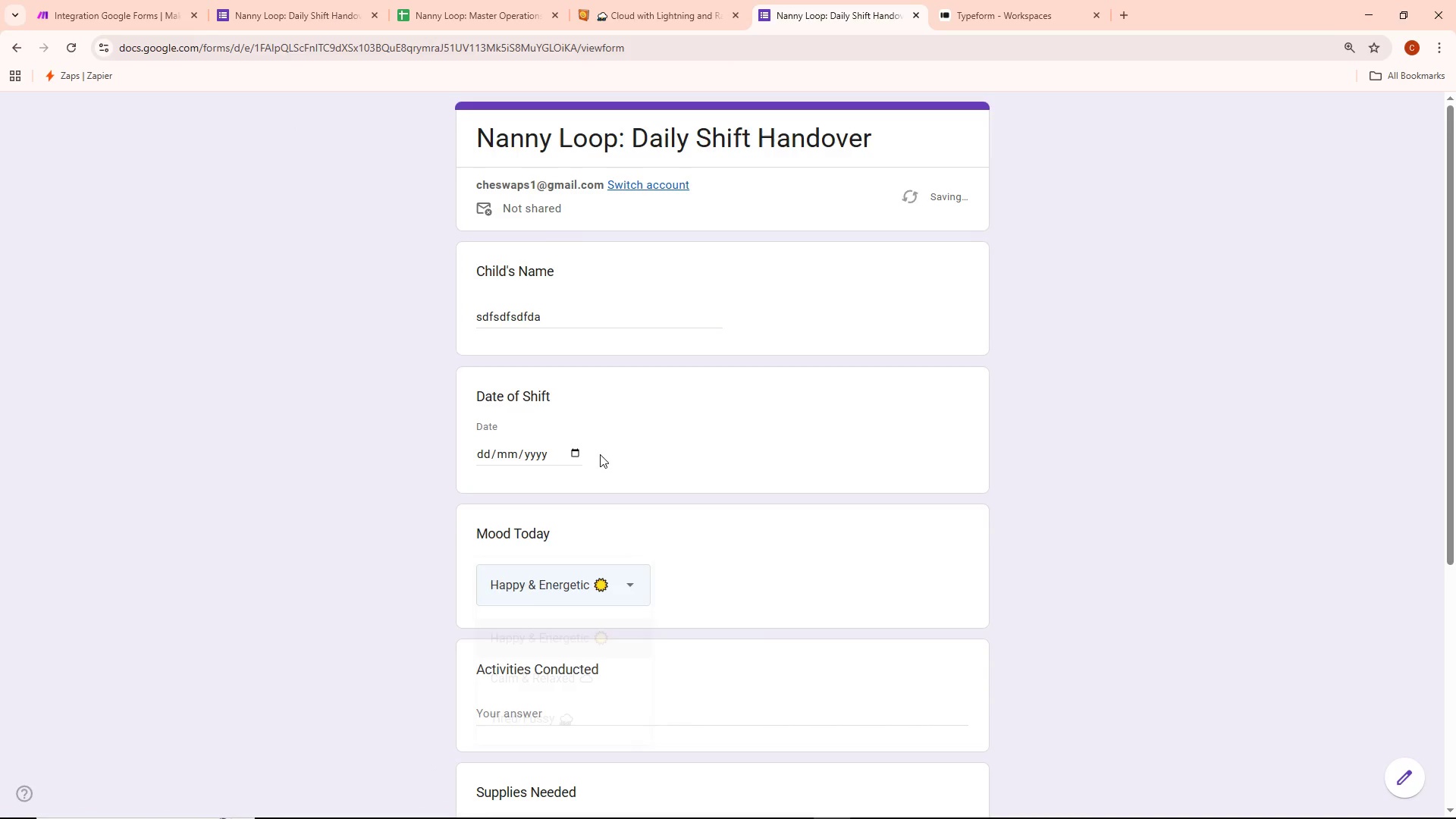 
left_click([568, 455])
 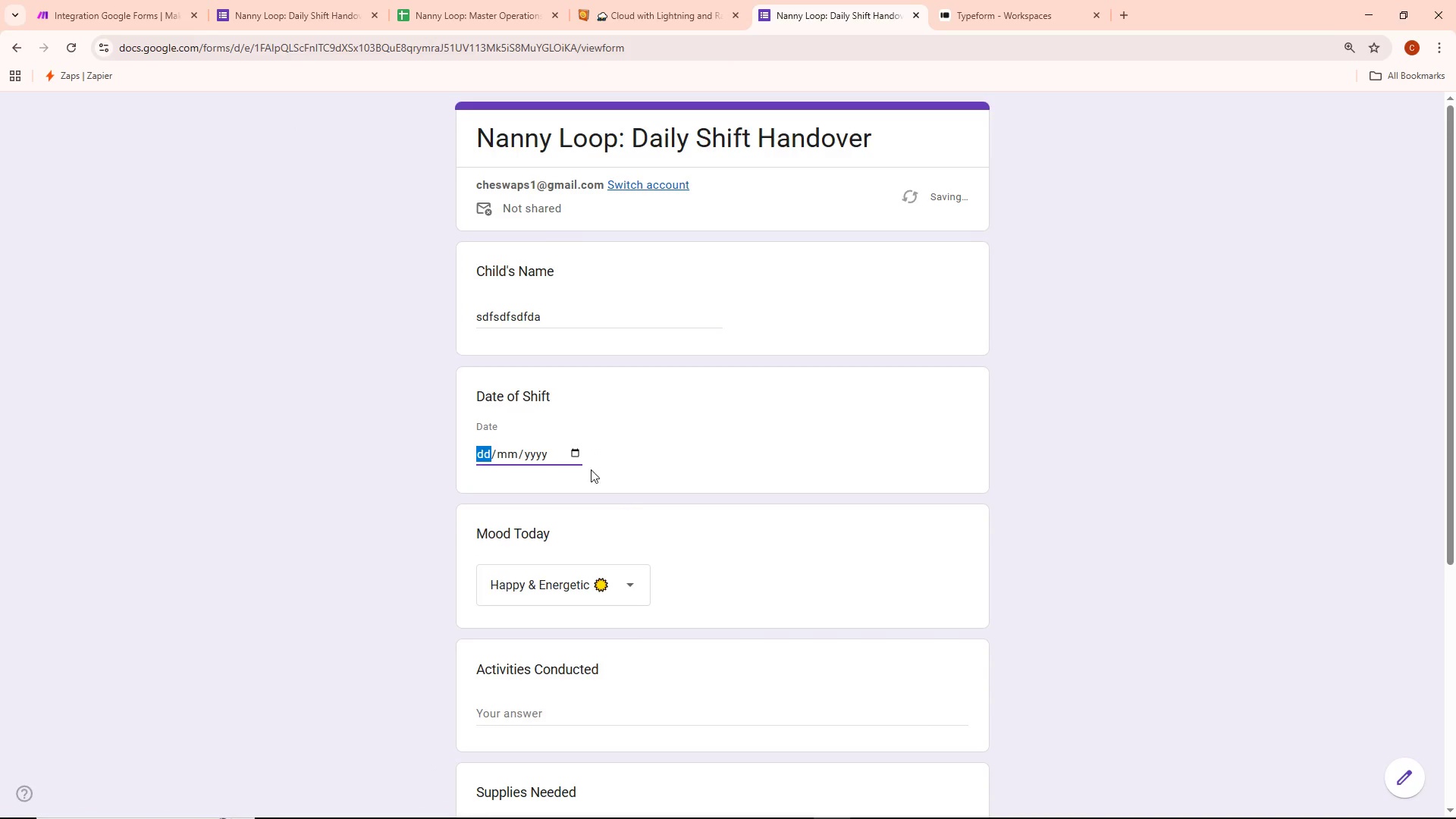 
left_click([577, 453])
 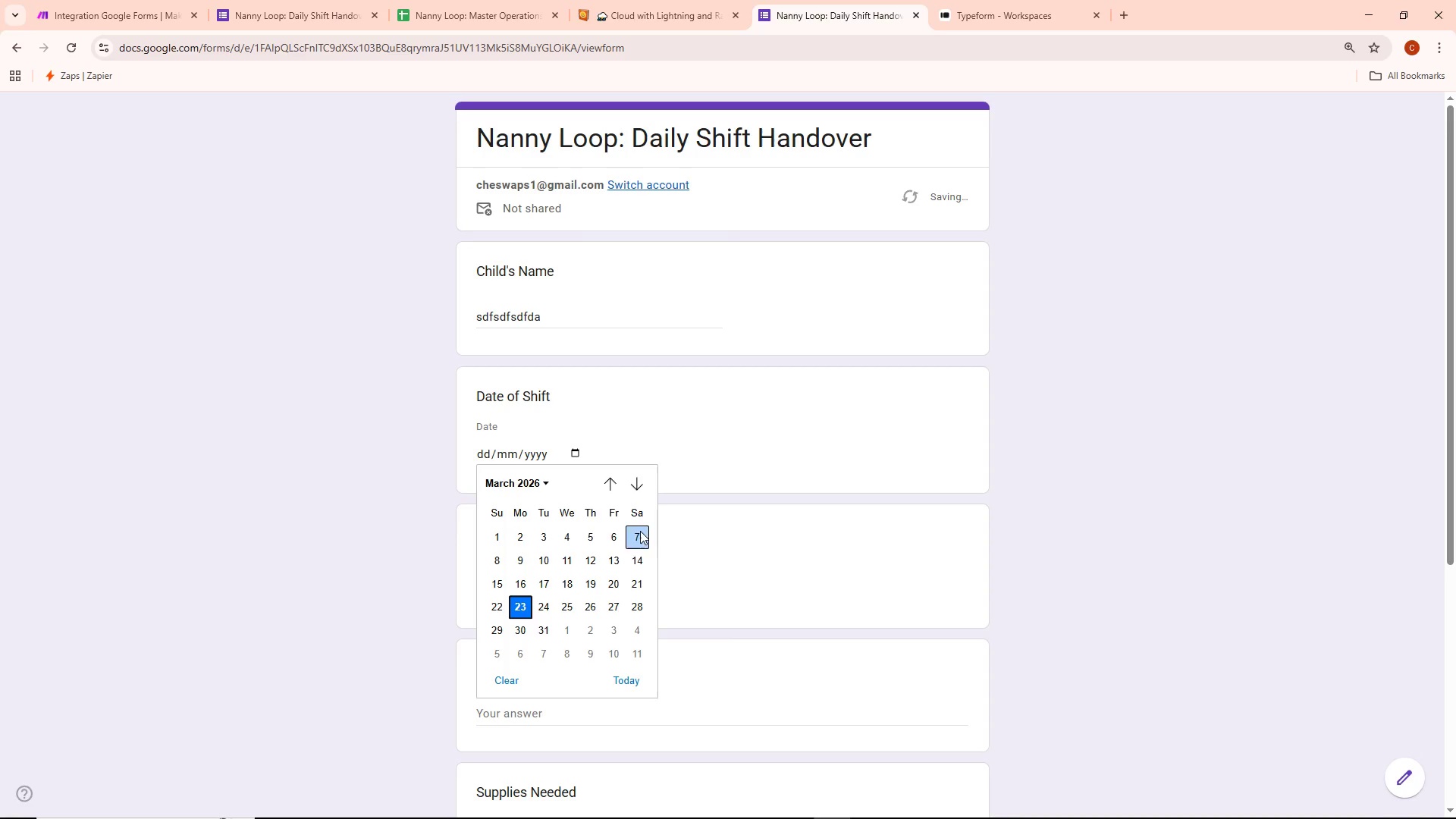 
left_click([582, 544])
 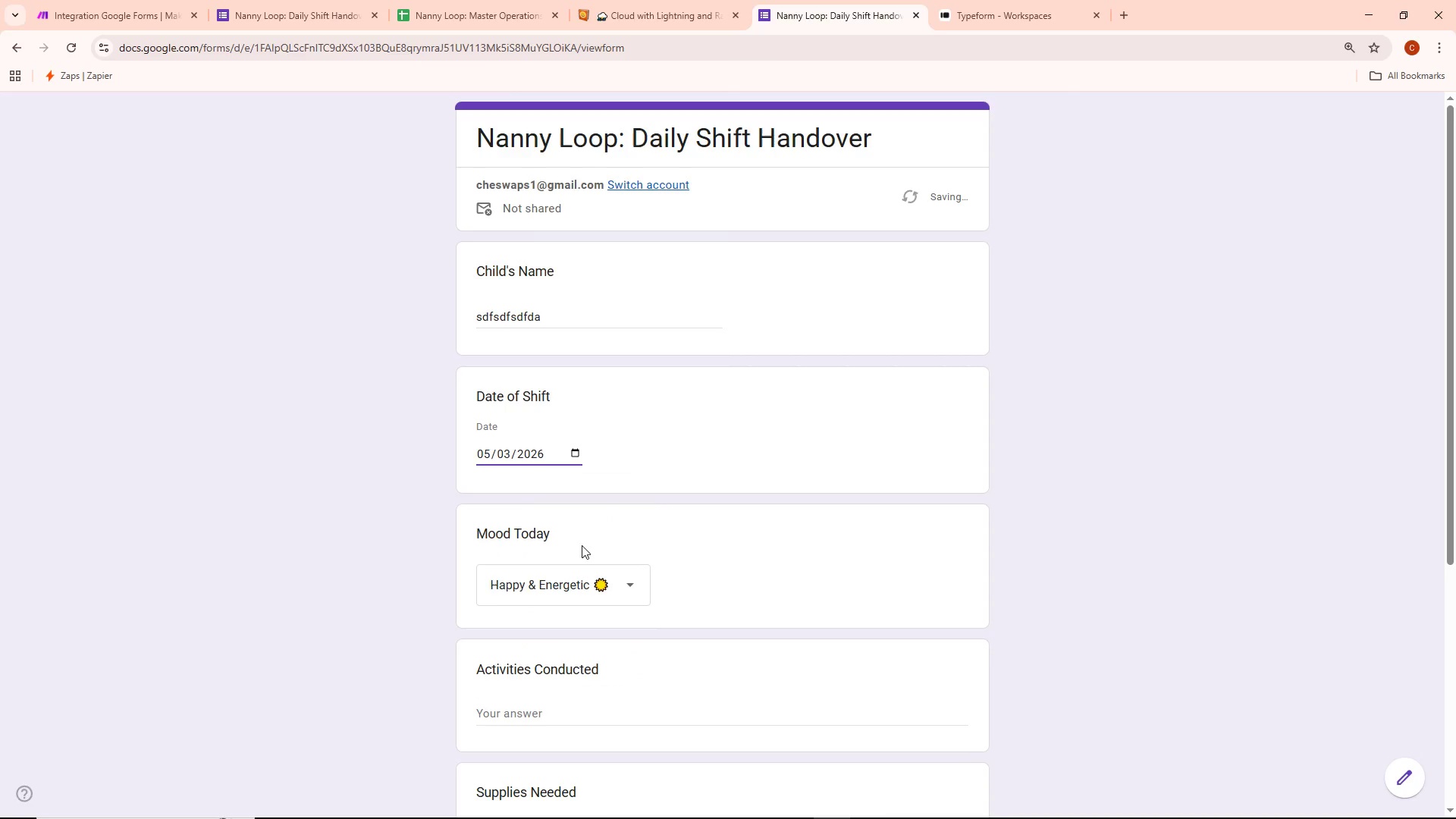 
scroll: coordinate [582, 545], scroll_direction: down, amount: 2.0
 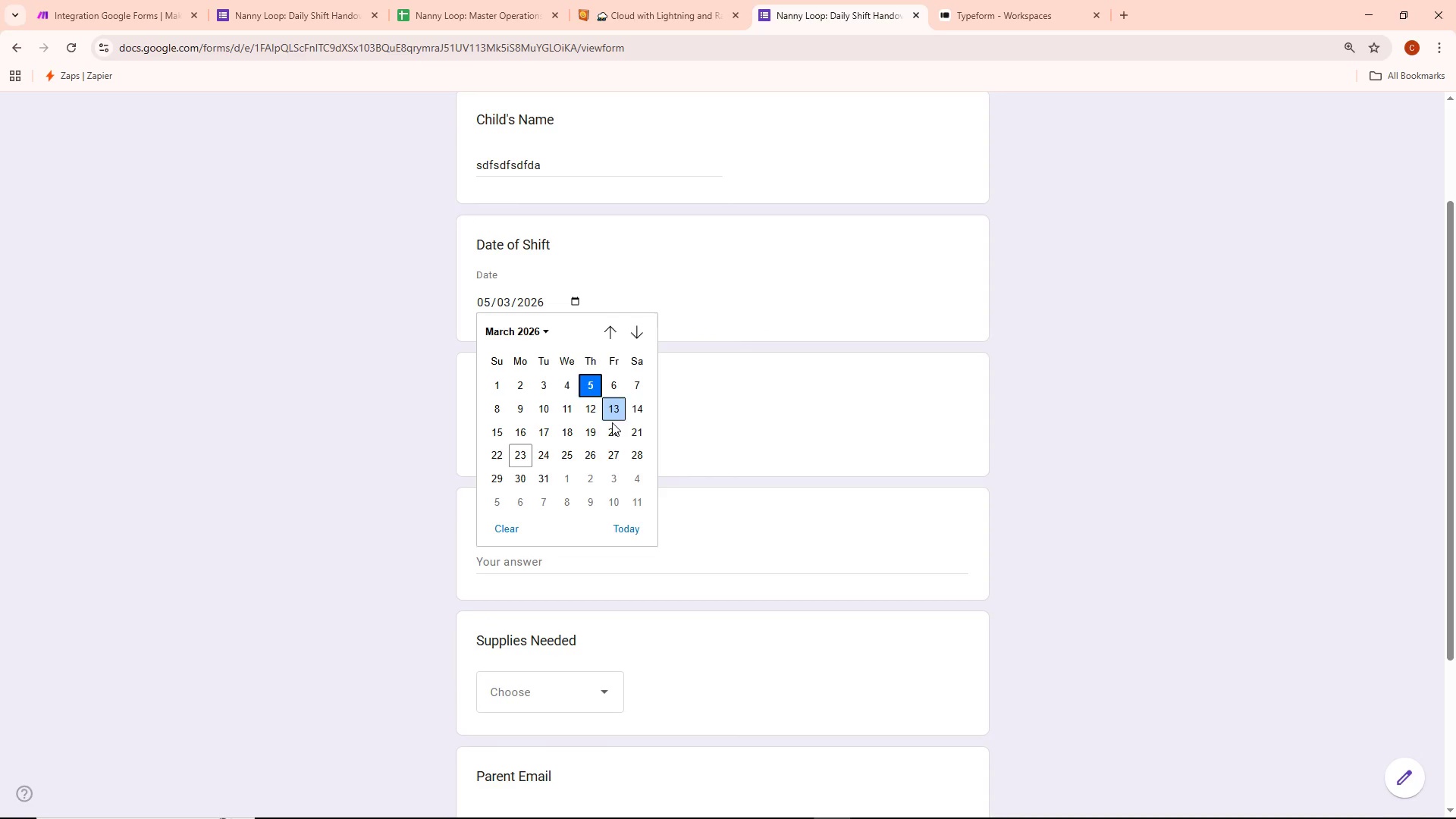 
left_click([537, 455])
 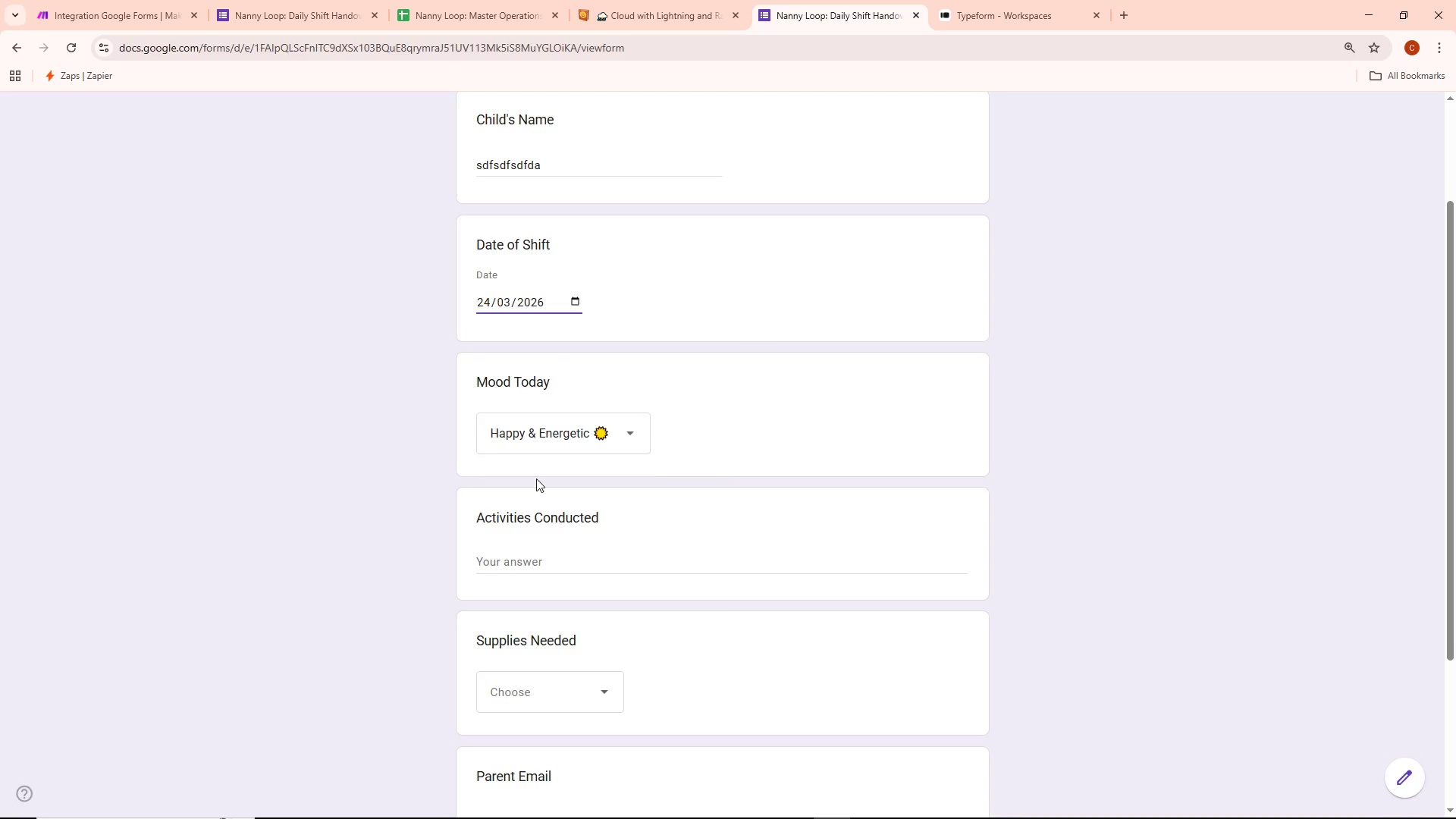 
scroll: coordinate [535, 490], scroll_direction: down, amount: 3.0
 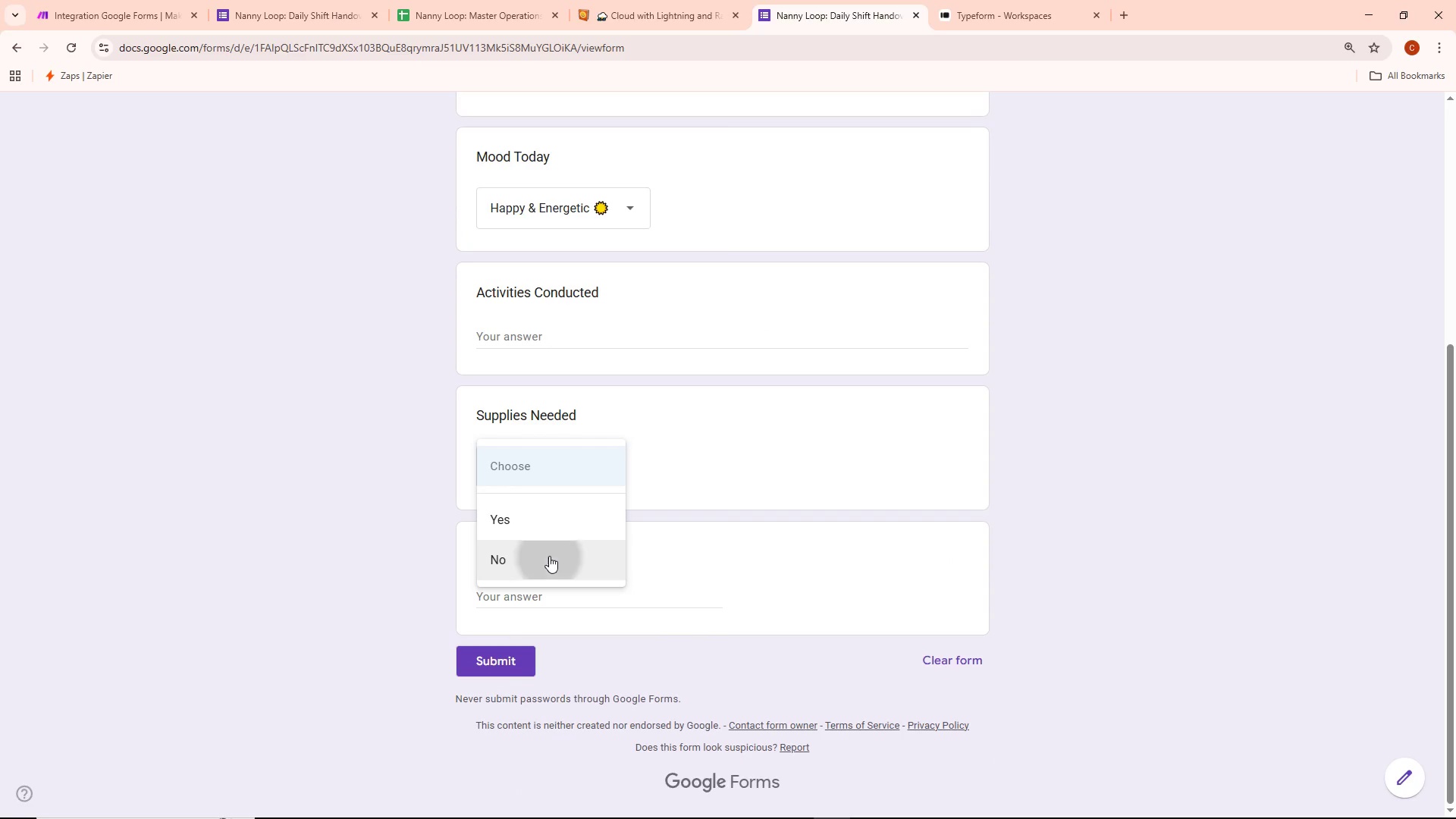 
double_click([563, 323])
 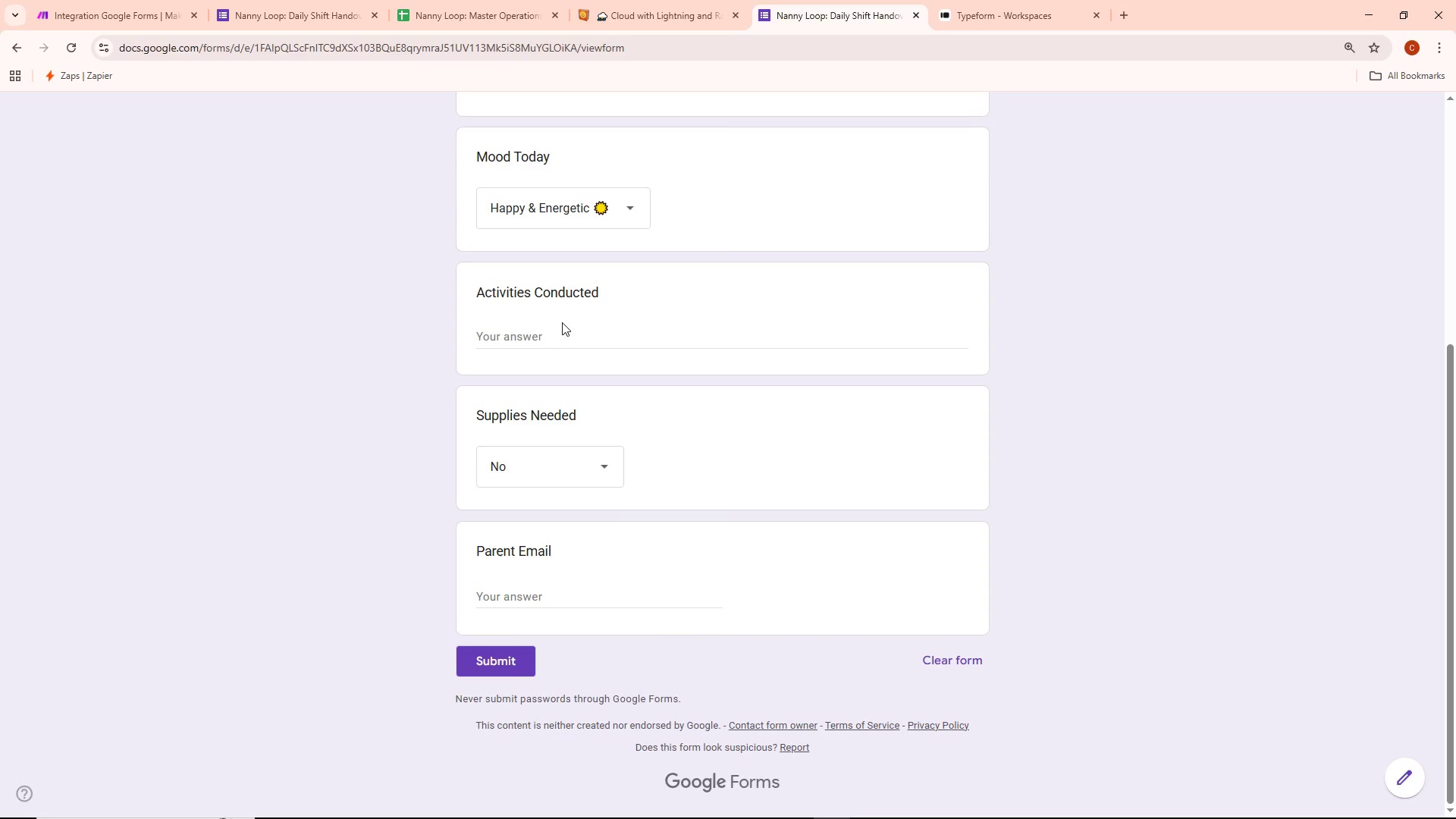 
type(sdf)
 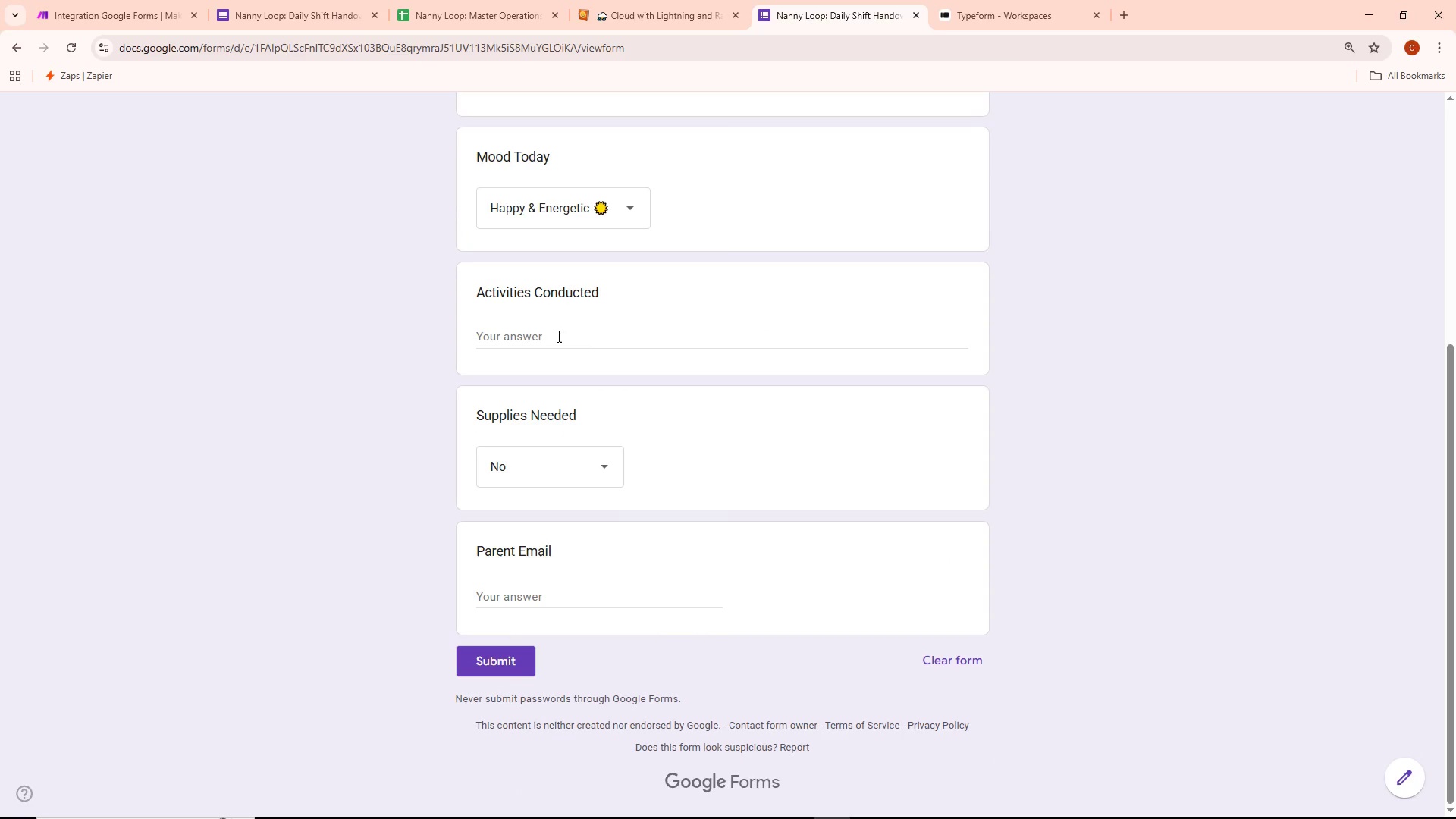 
left_click_drag(start_coordinate=[560, 326], to_coordinate=[557, 337])
 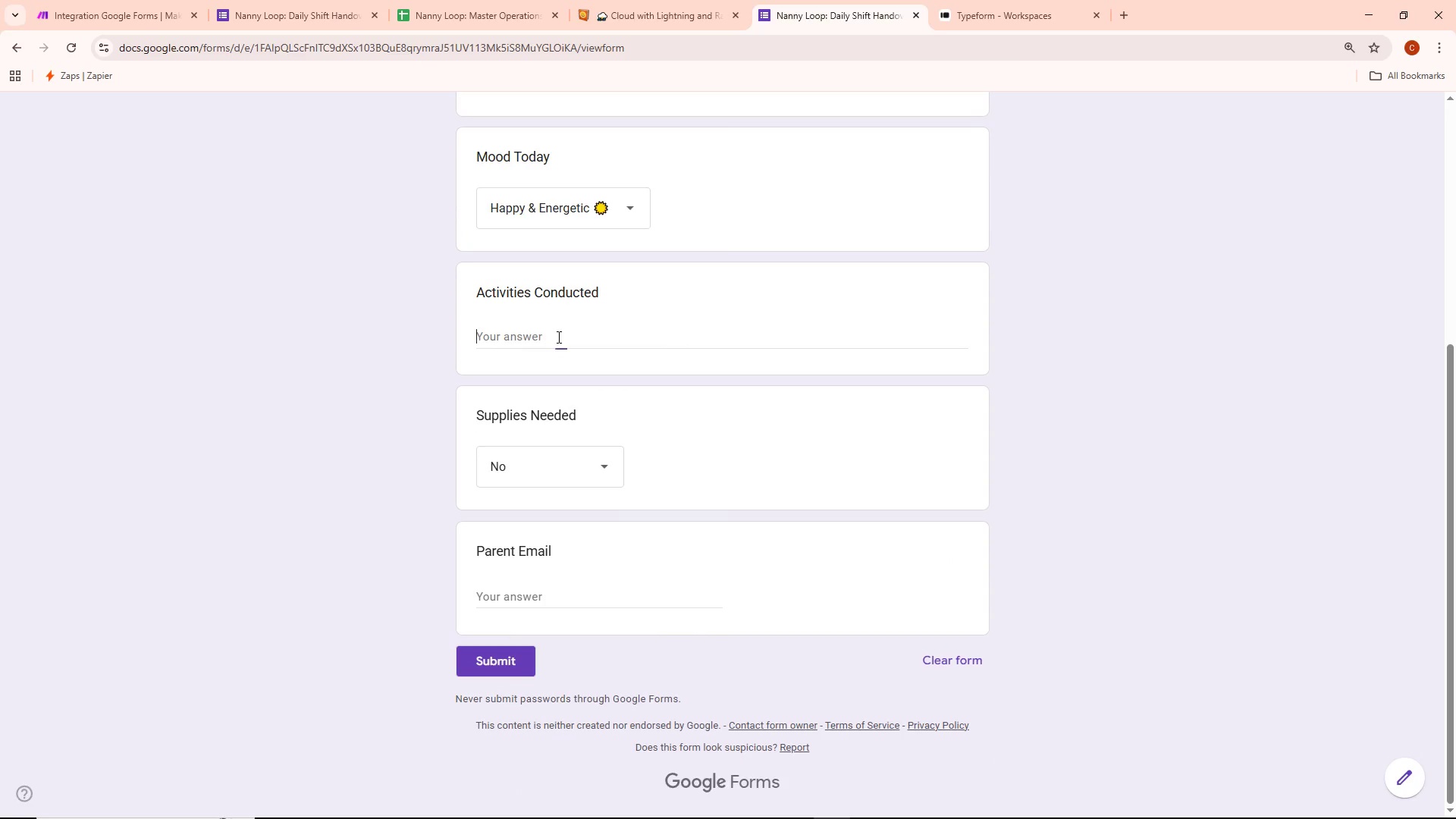 
triple_click([557, 337])
 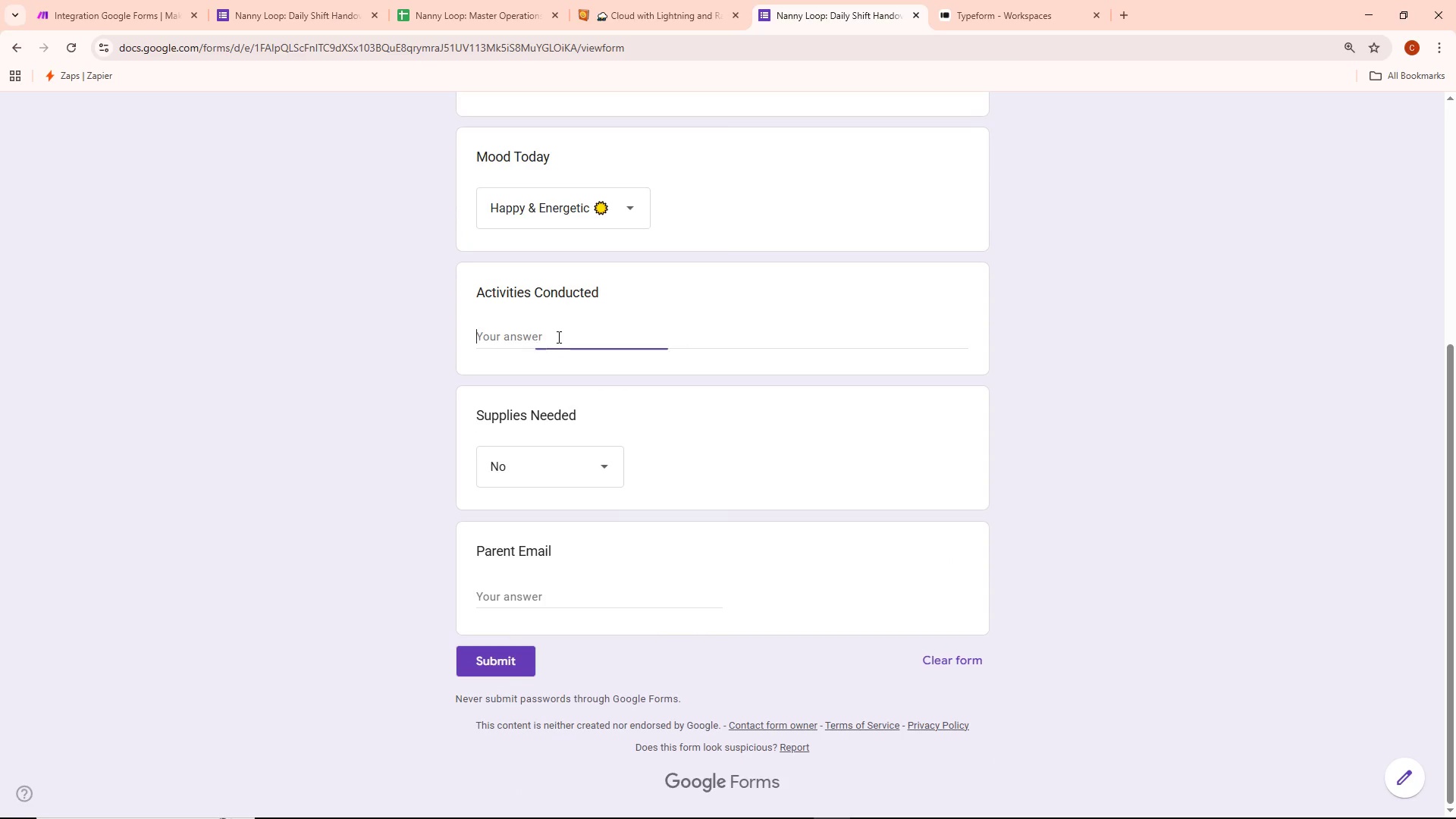 
type(sdfsda)
 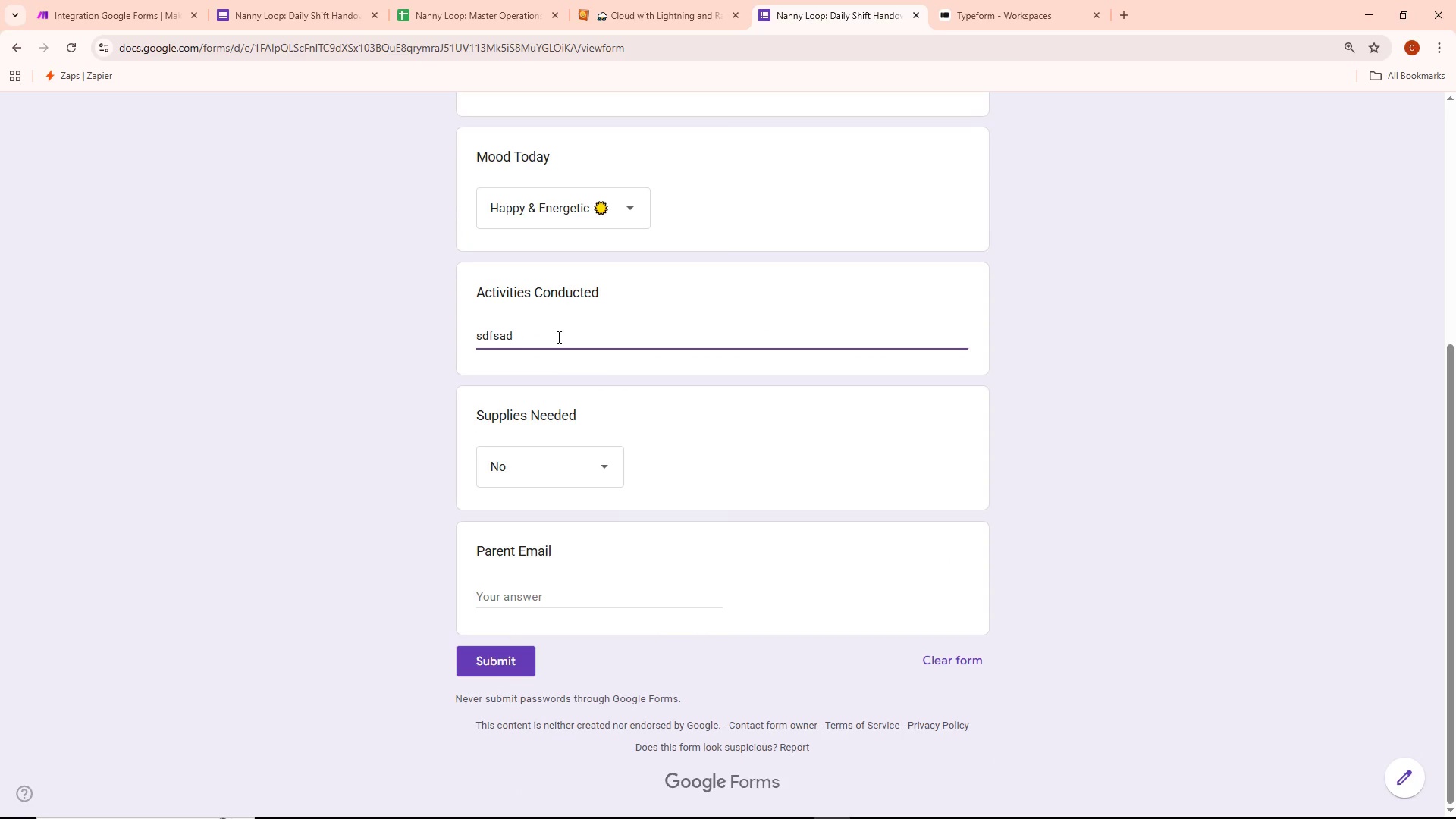 
type(fsdfsd)
 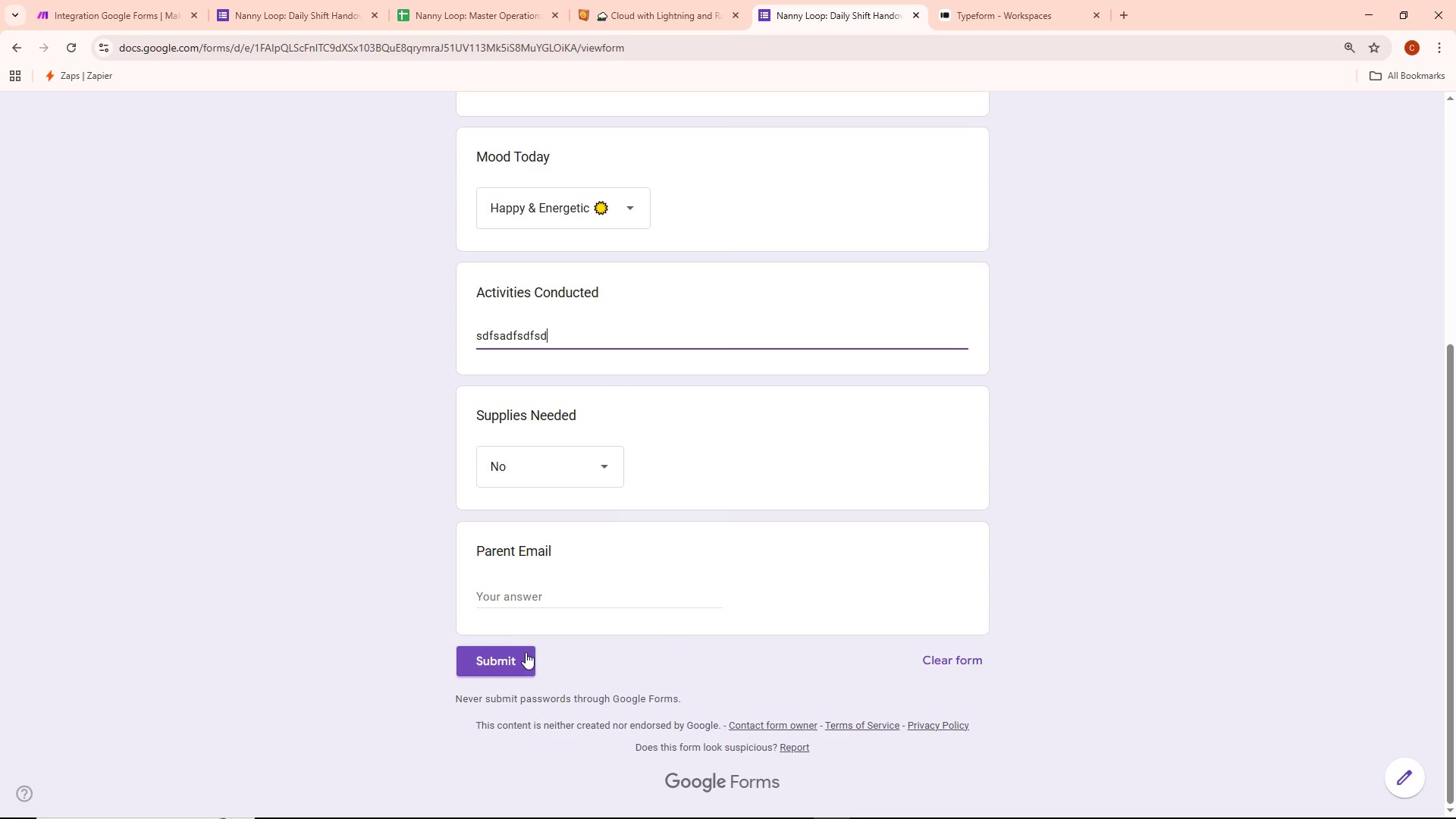 
left_click([526, 651])
 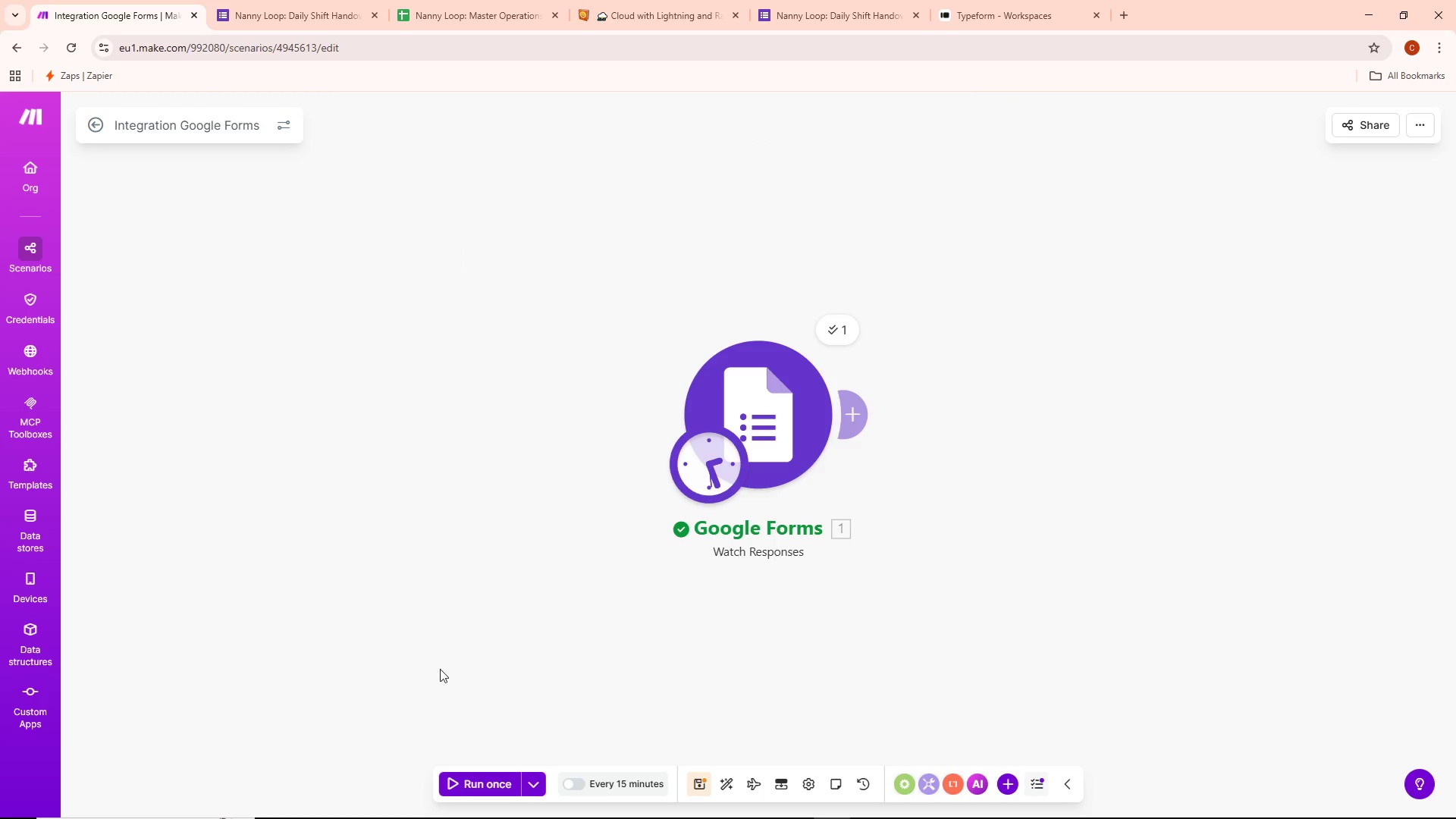 
left_click_drag(start_coordinate=[451, 556], to_coordinate=[266, 570])
 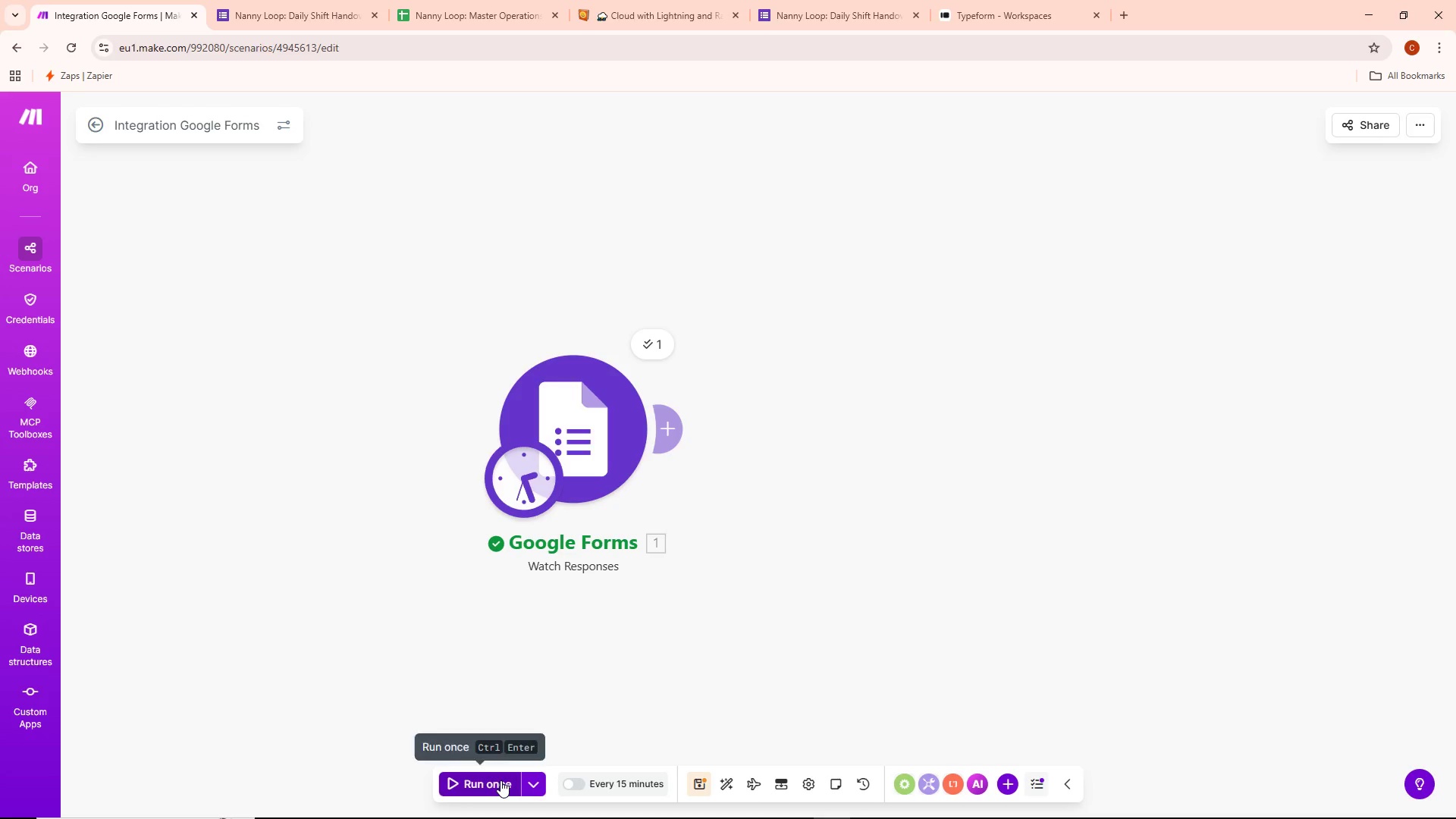 
left_click([500, 780])
 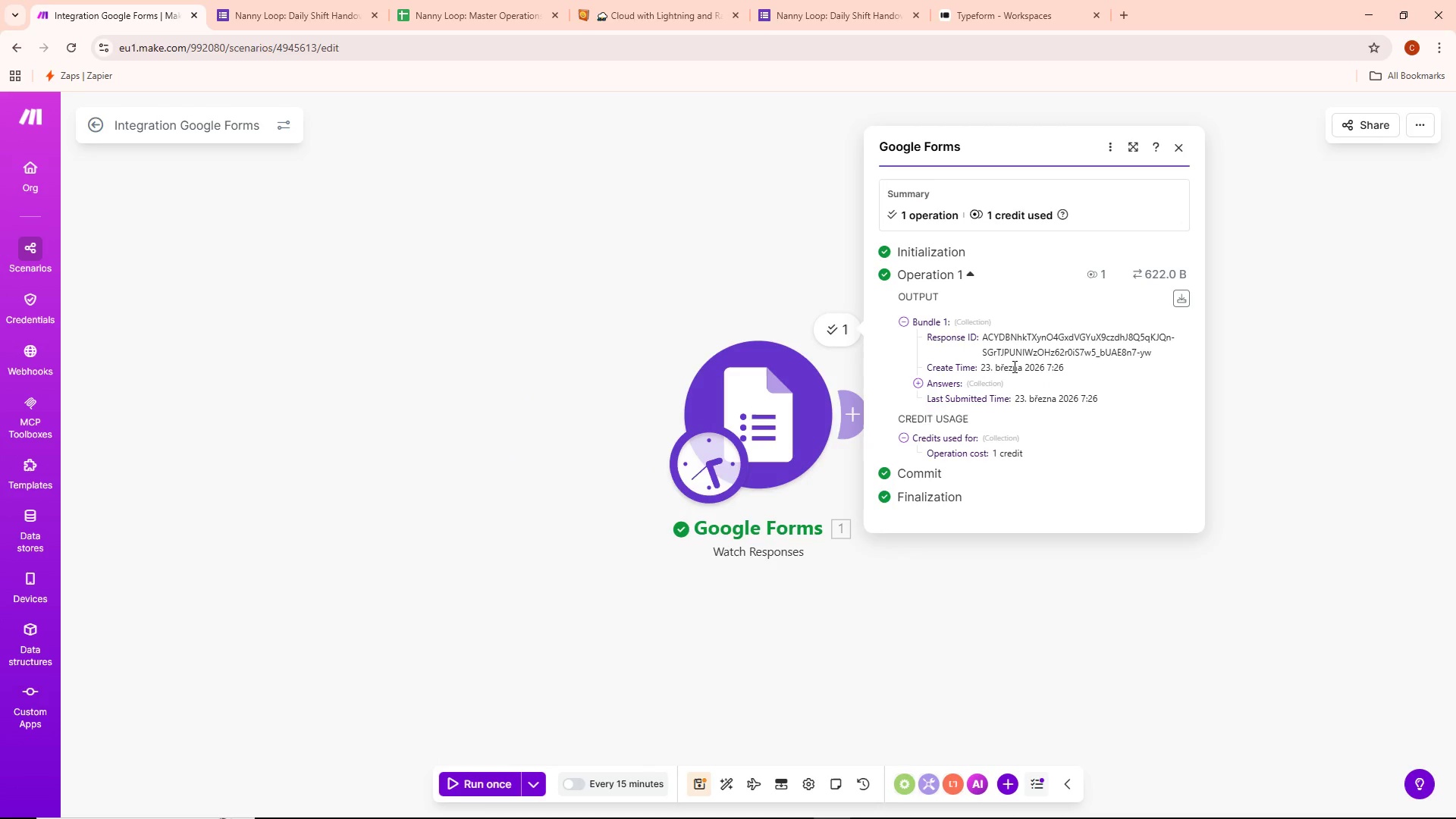 
wait(5.68)
 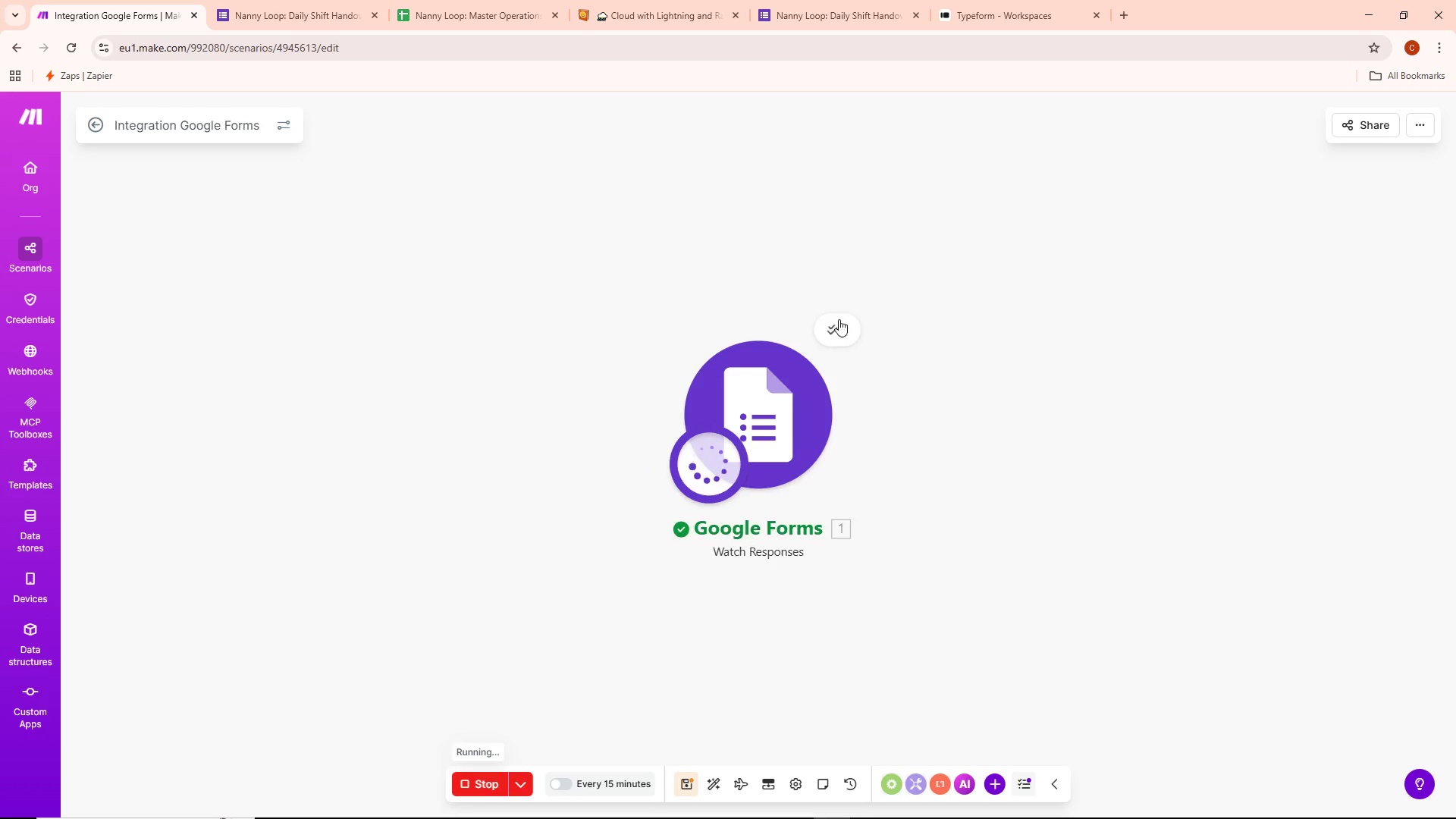 
mouse_move([1000, 359])
 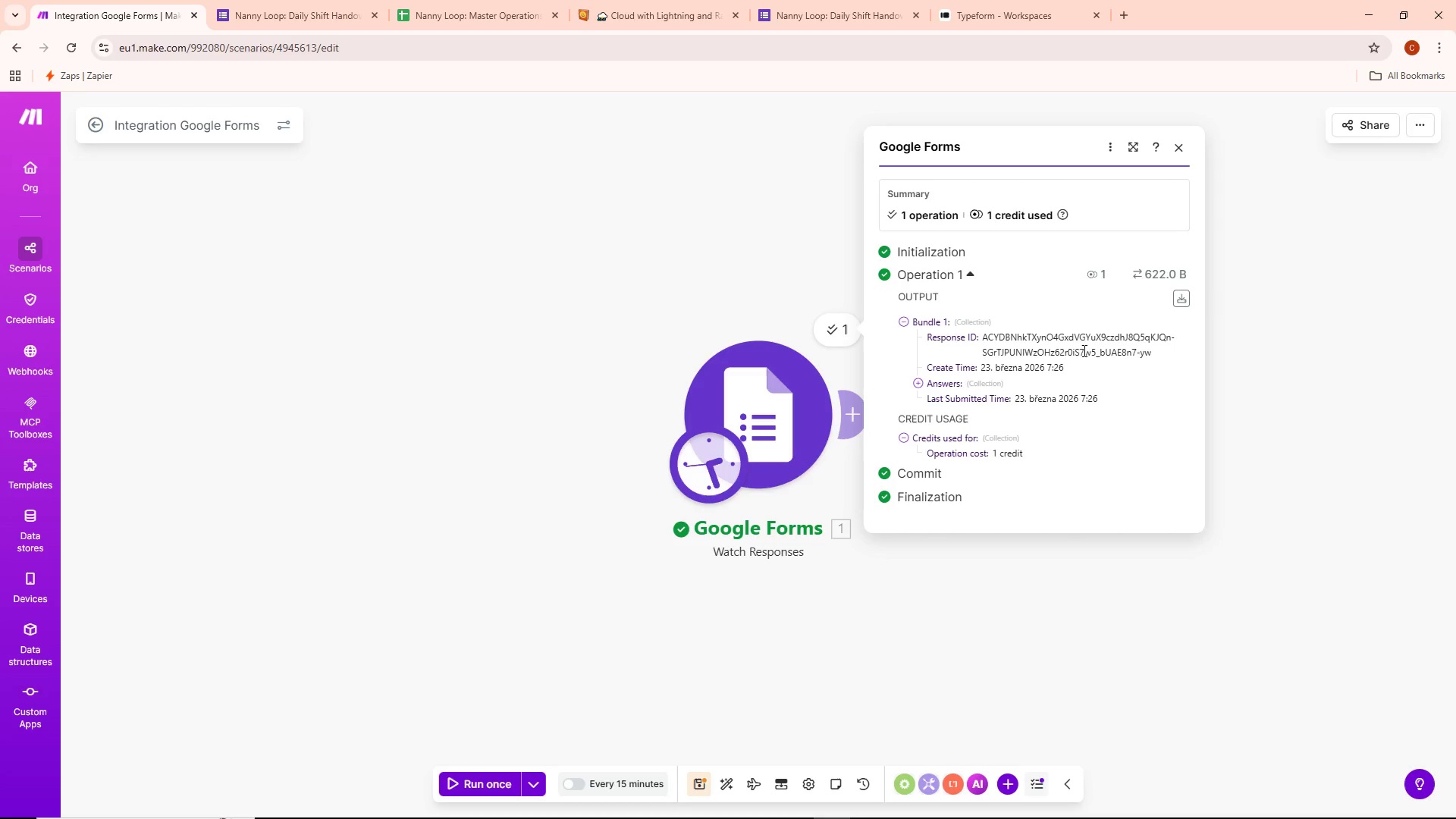 
wait(8.12)
 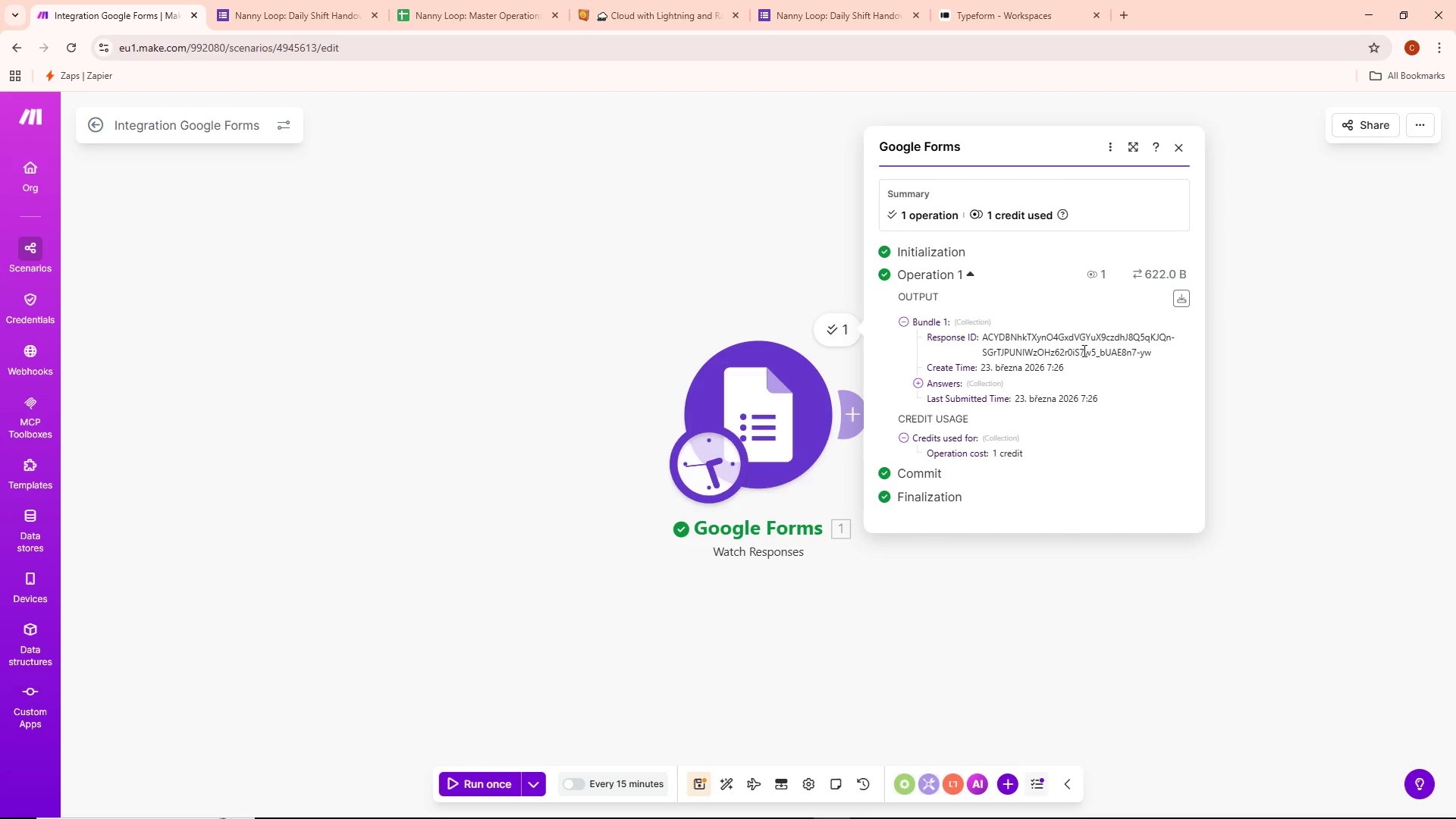 
left_click_drag(start_coordinate=[983, 334], to_coordinate=[1154, 350])
 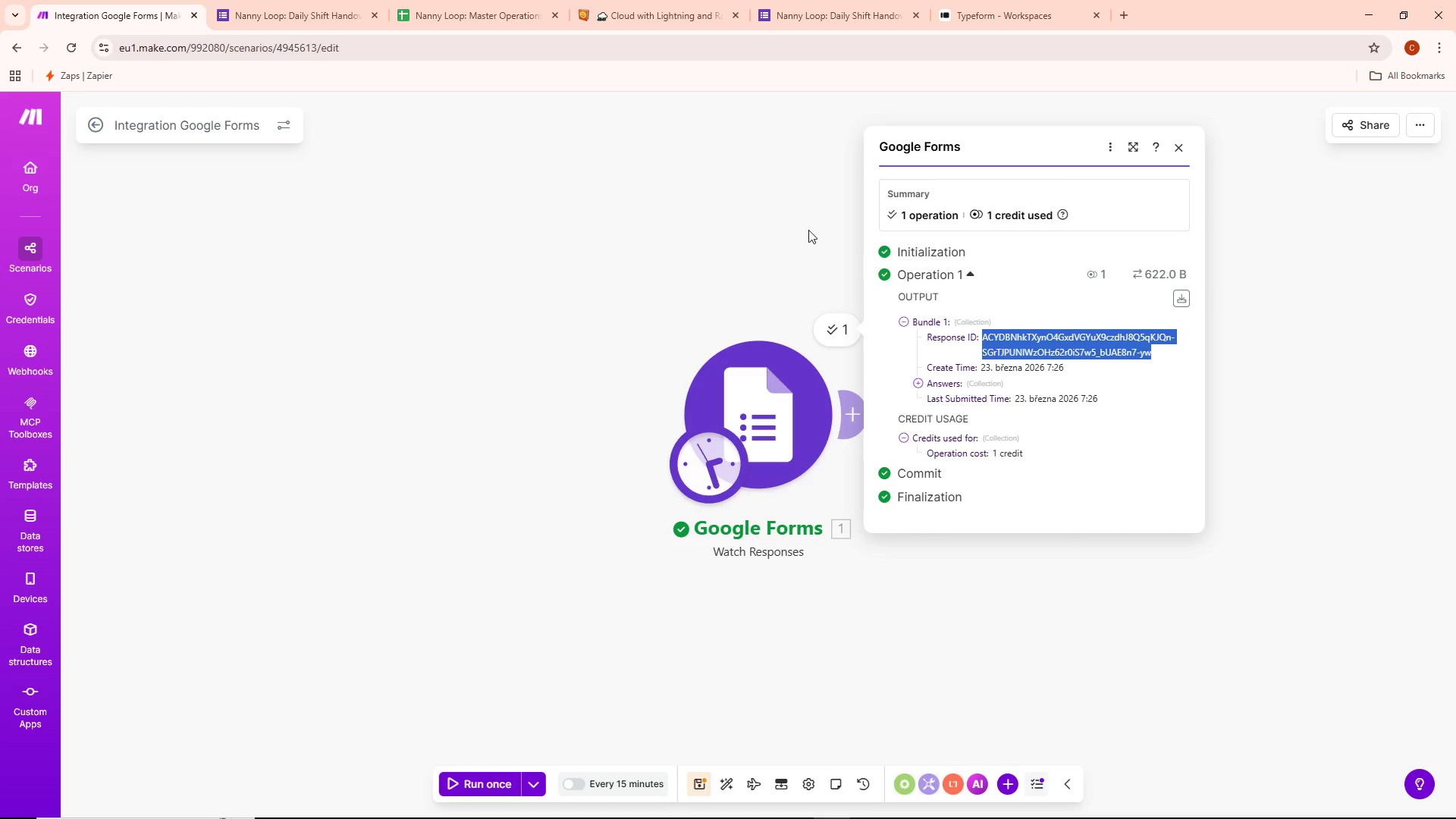 
wait(5.97)
 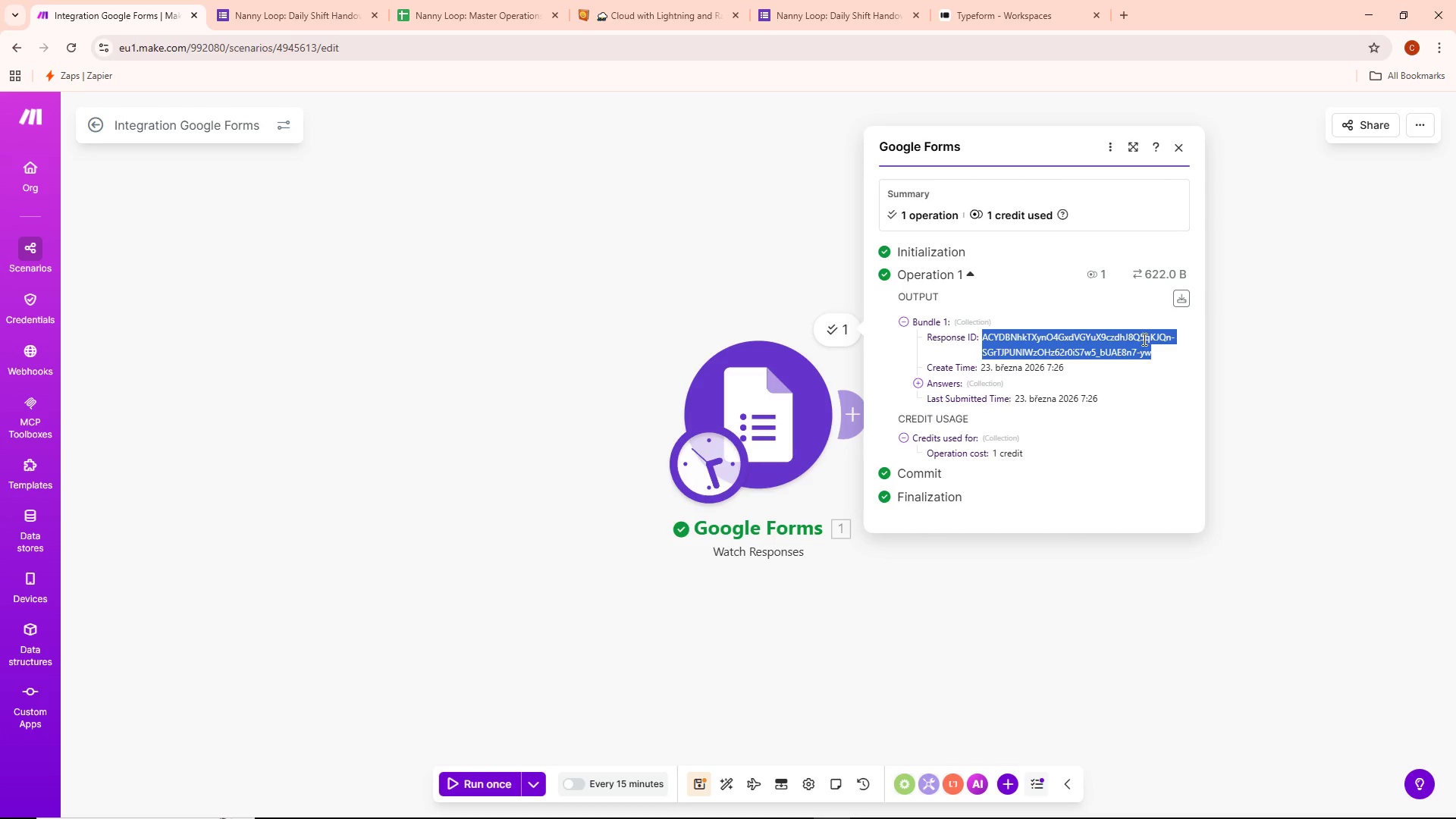 
key(Control+ControlLeft)
 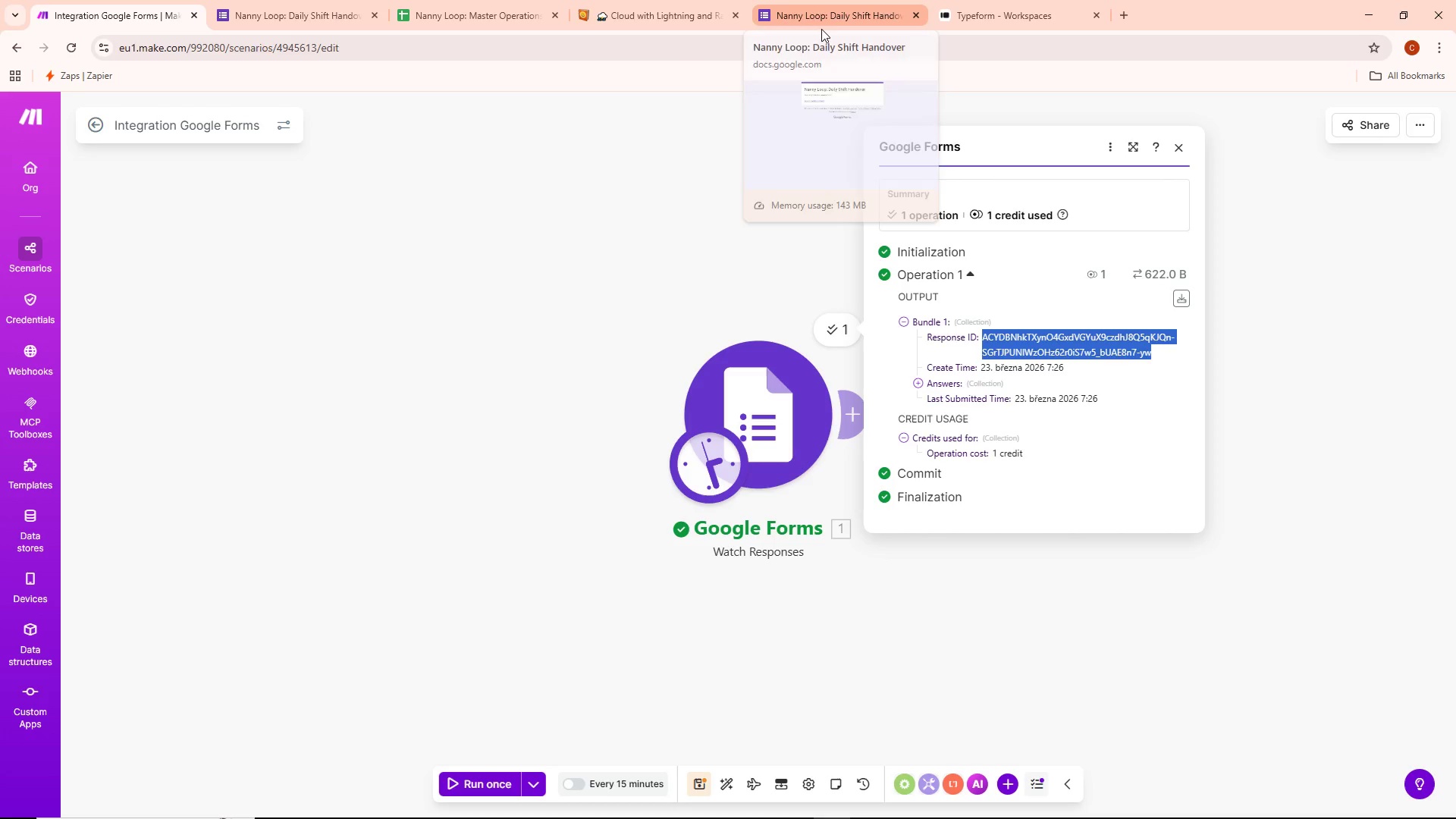 
key(Control+C)
 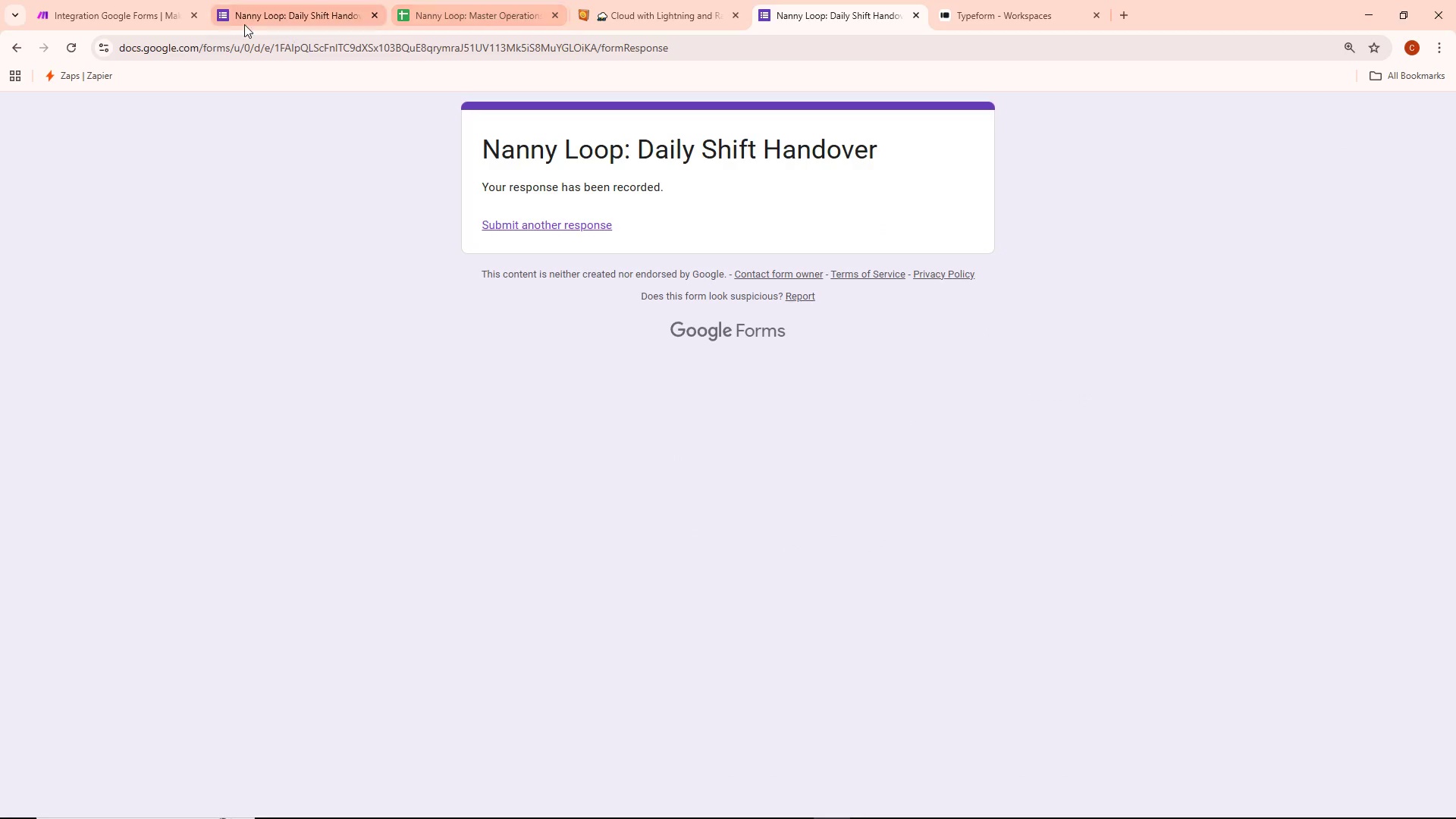 
left_click([121, 0])
 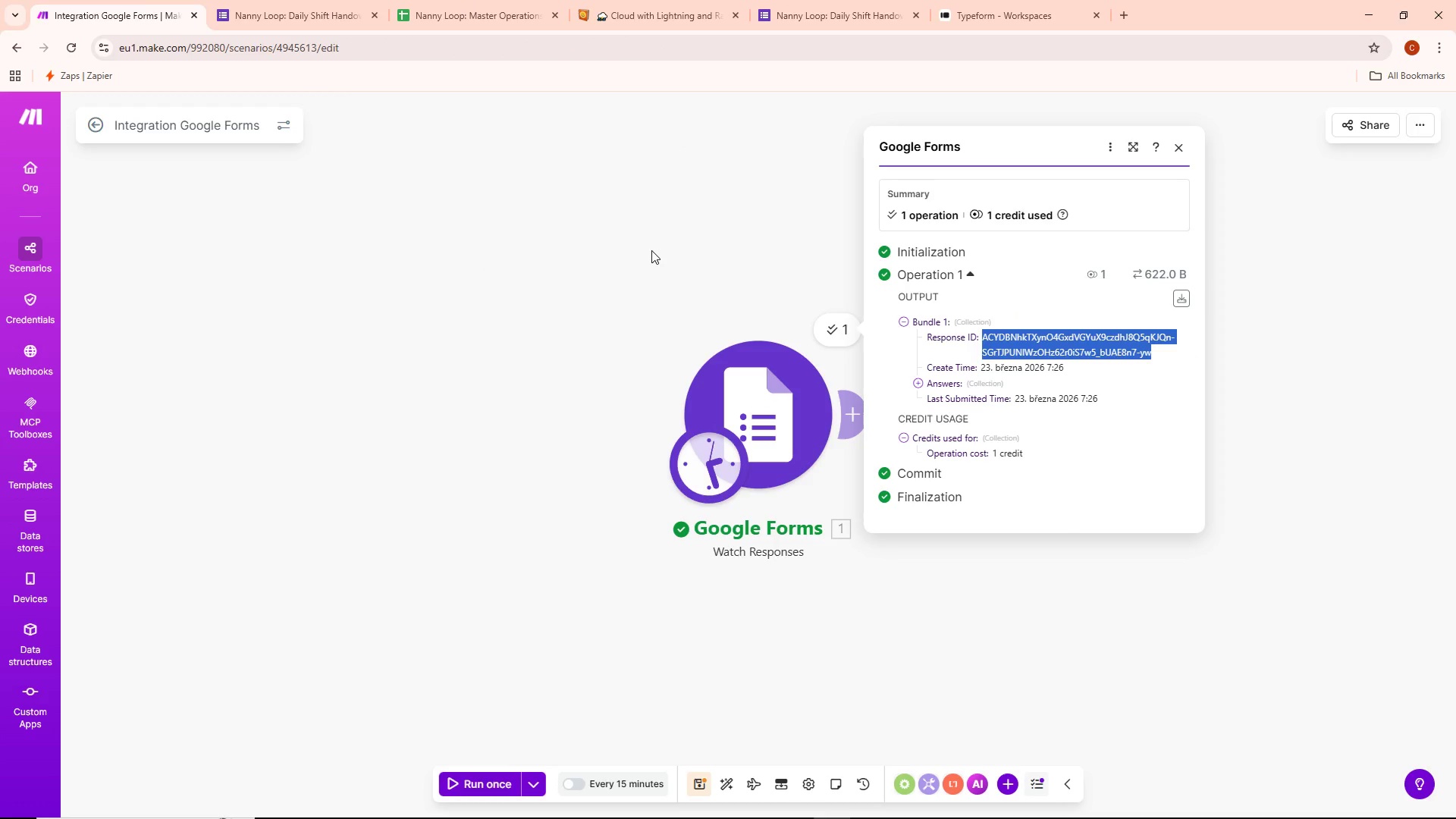 
left_click([663, 247])
 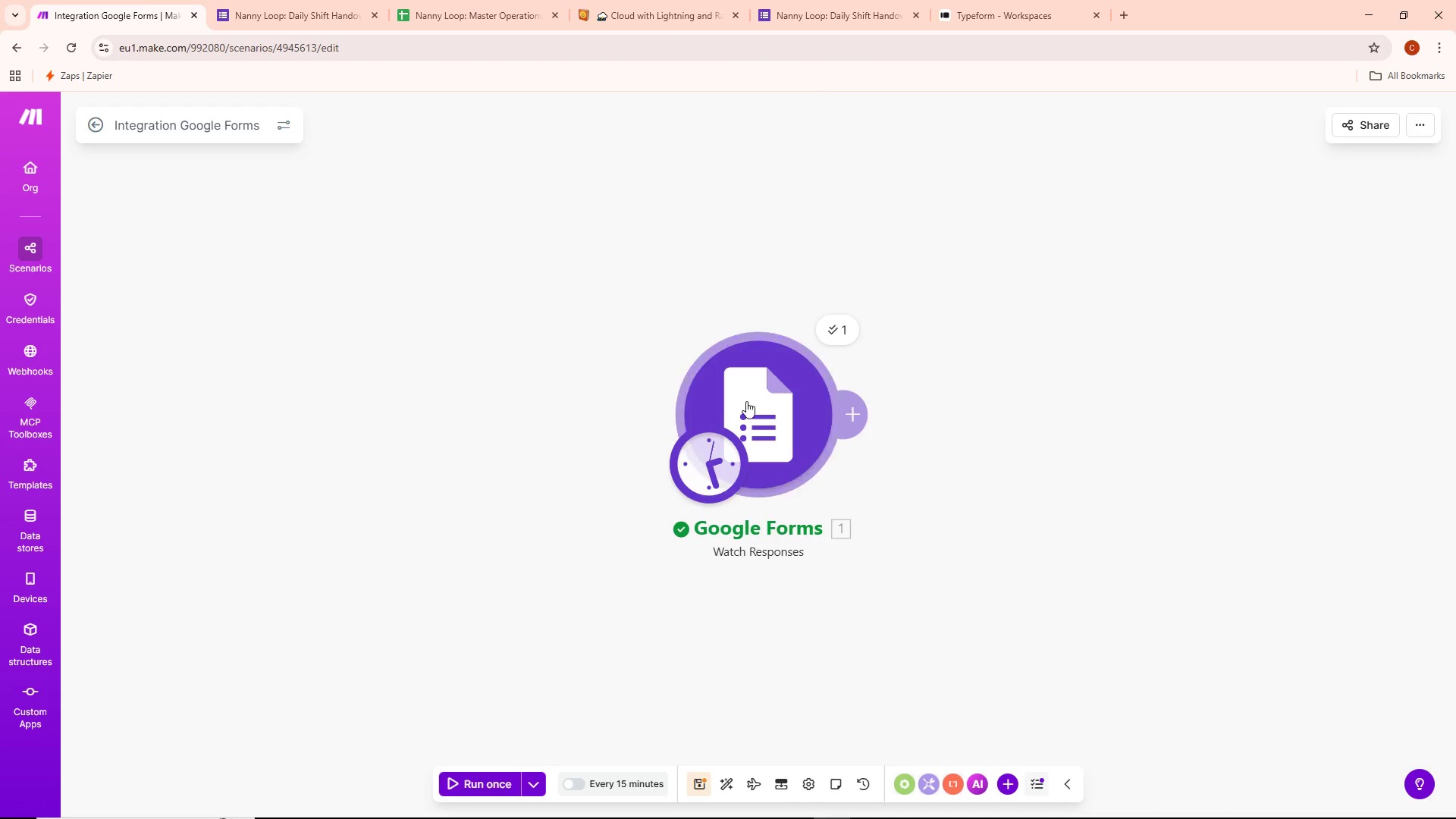 
double_click([746, 401])
 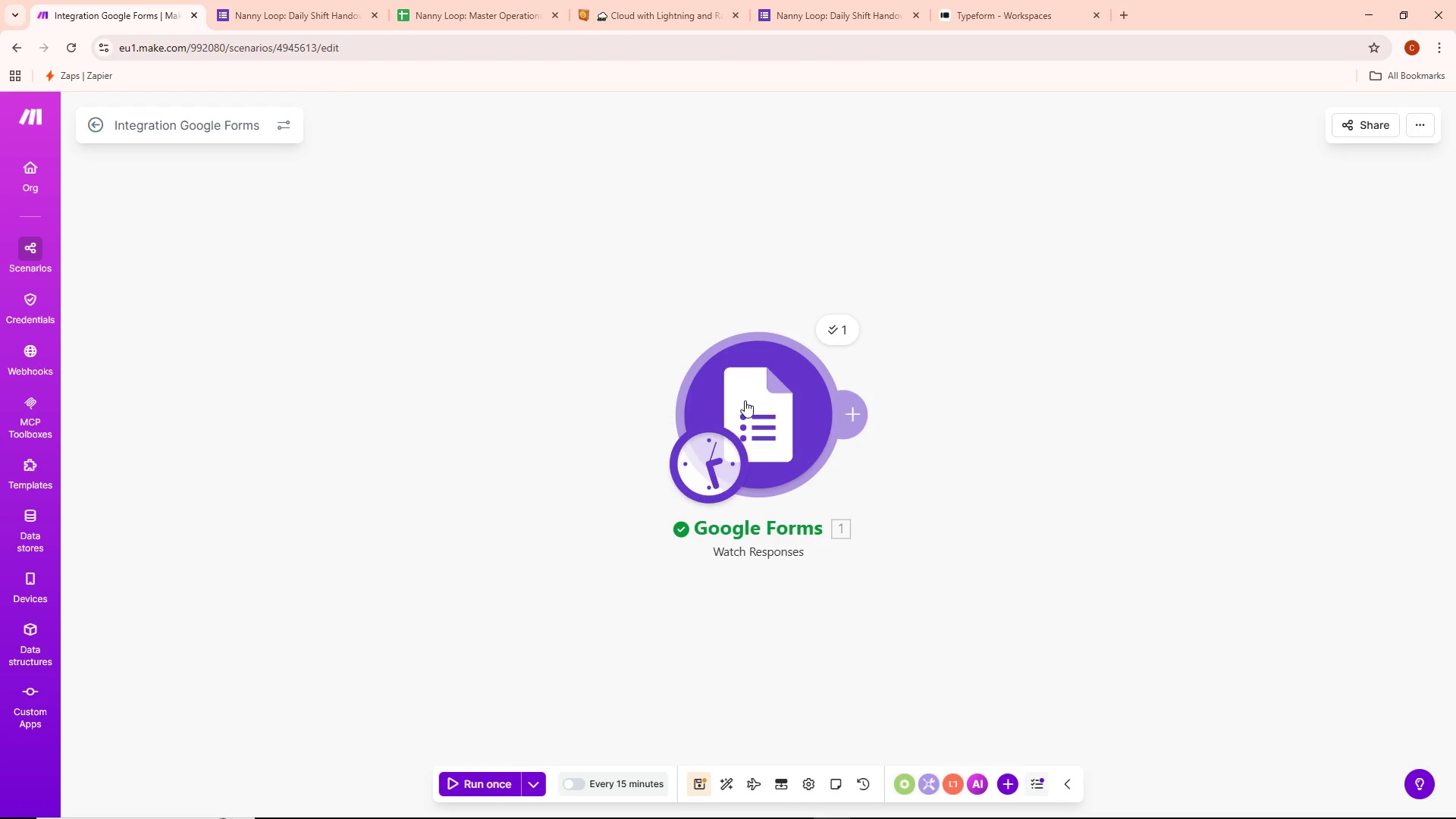 
triple_click([745, 400])
 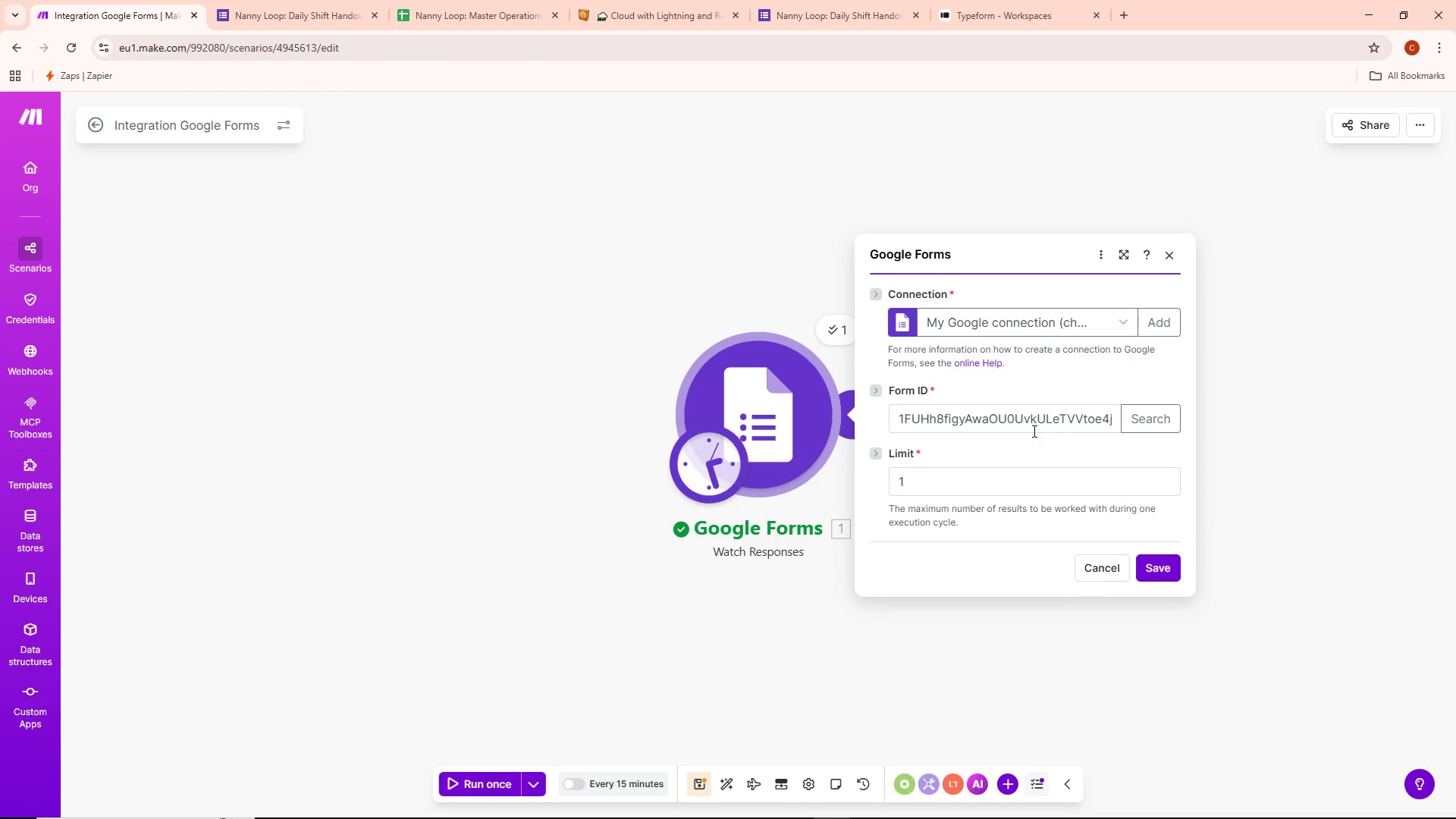 
left_click([1004, 416])
 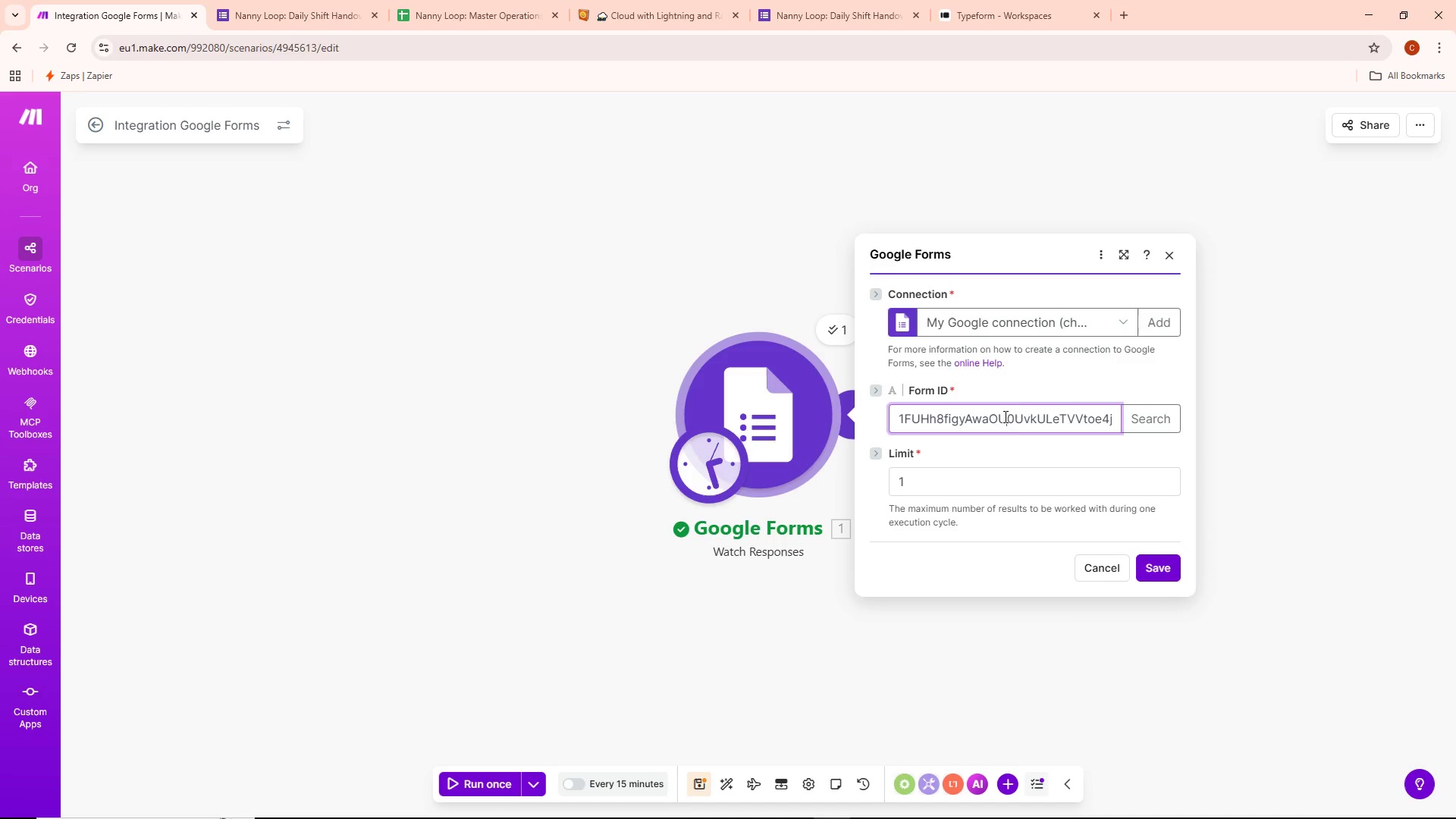 
key(Control+ControlLeft)
 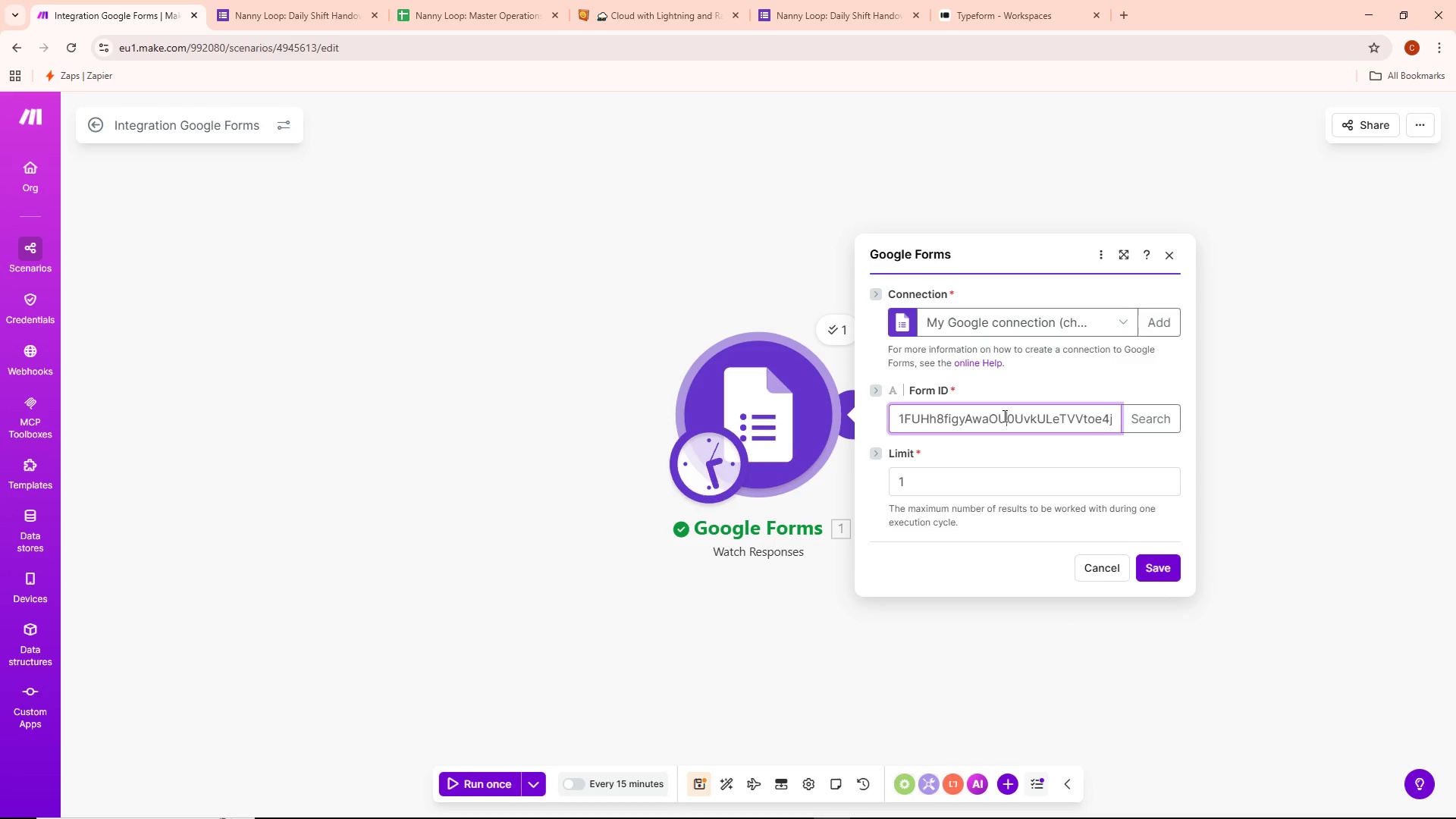 
key(Control+A)
 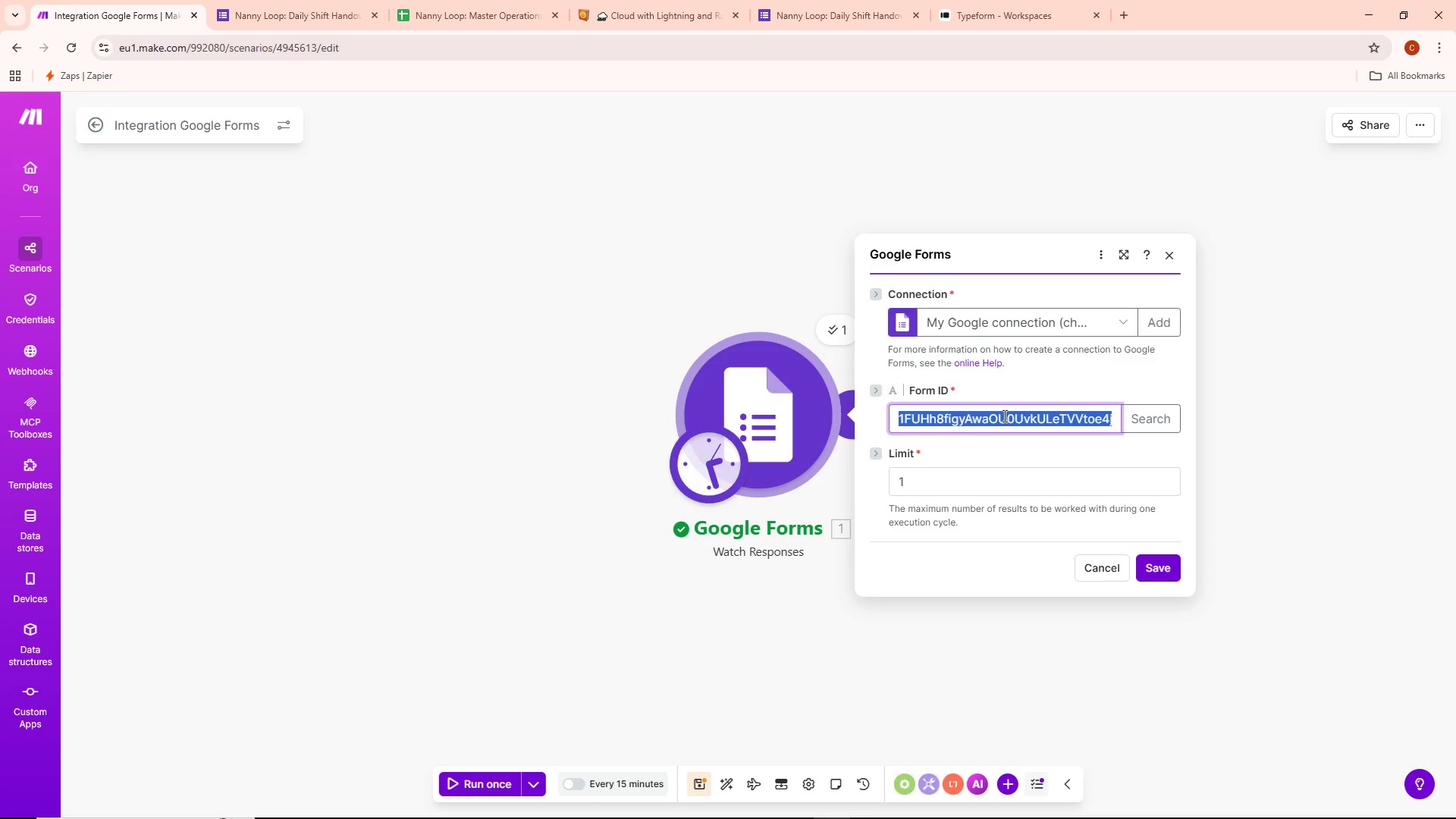 
key(Backspace)
 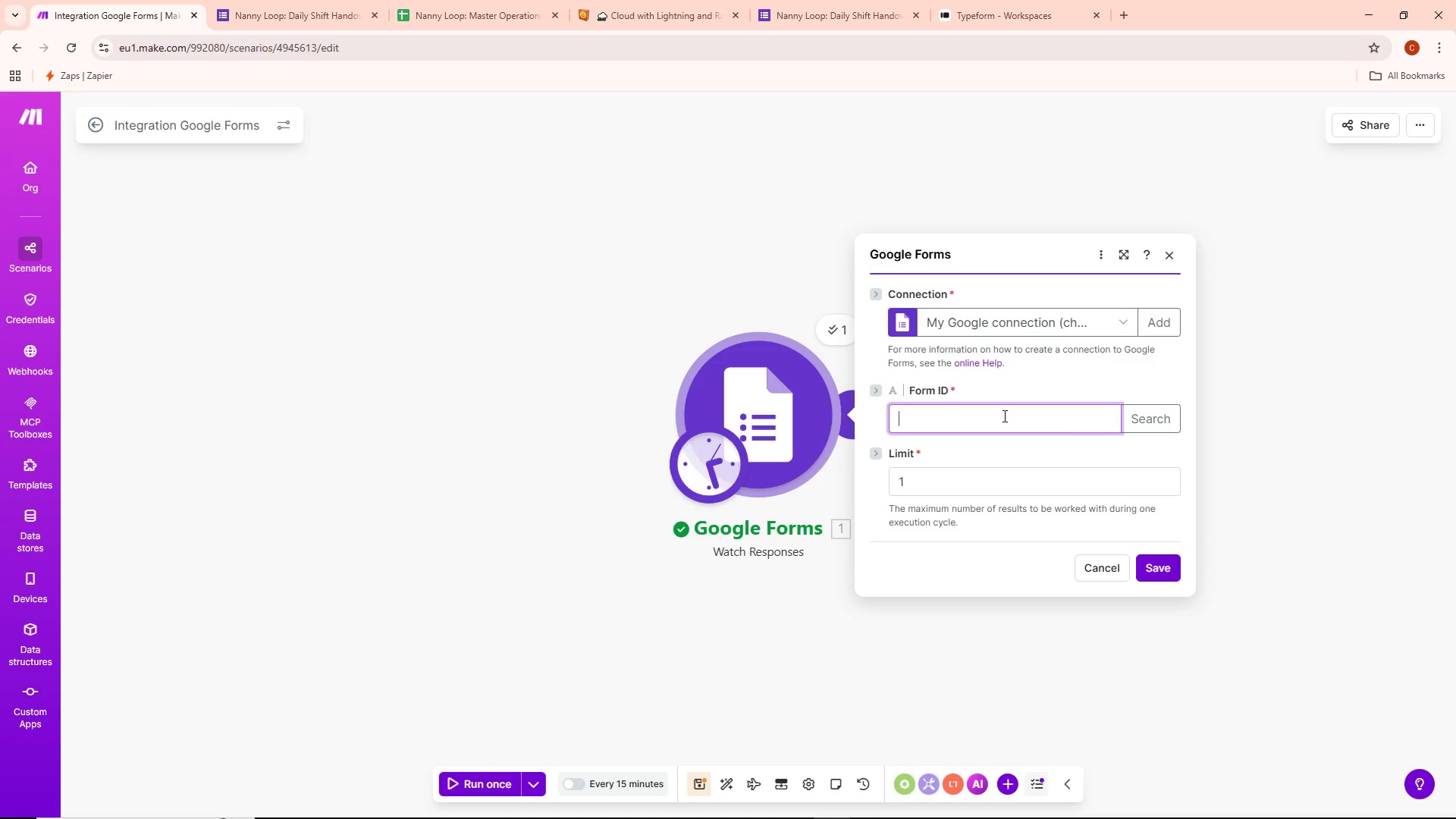 
key(Control+V)
 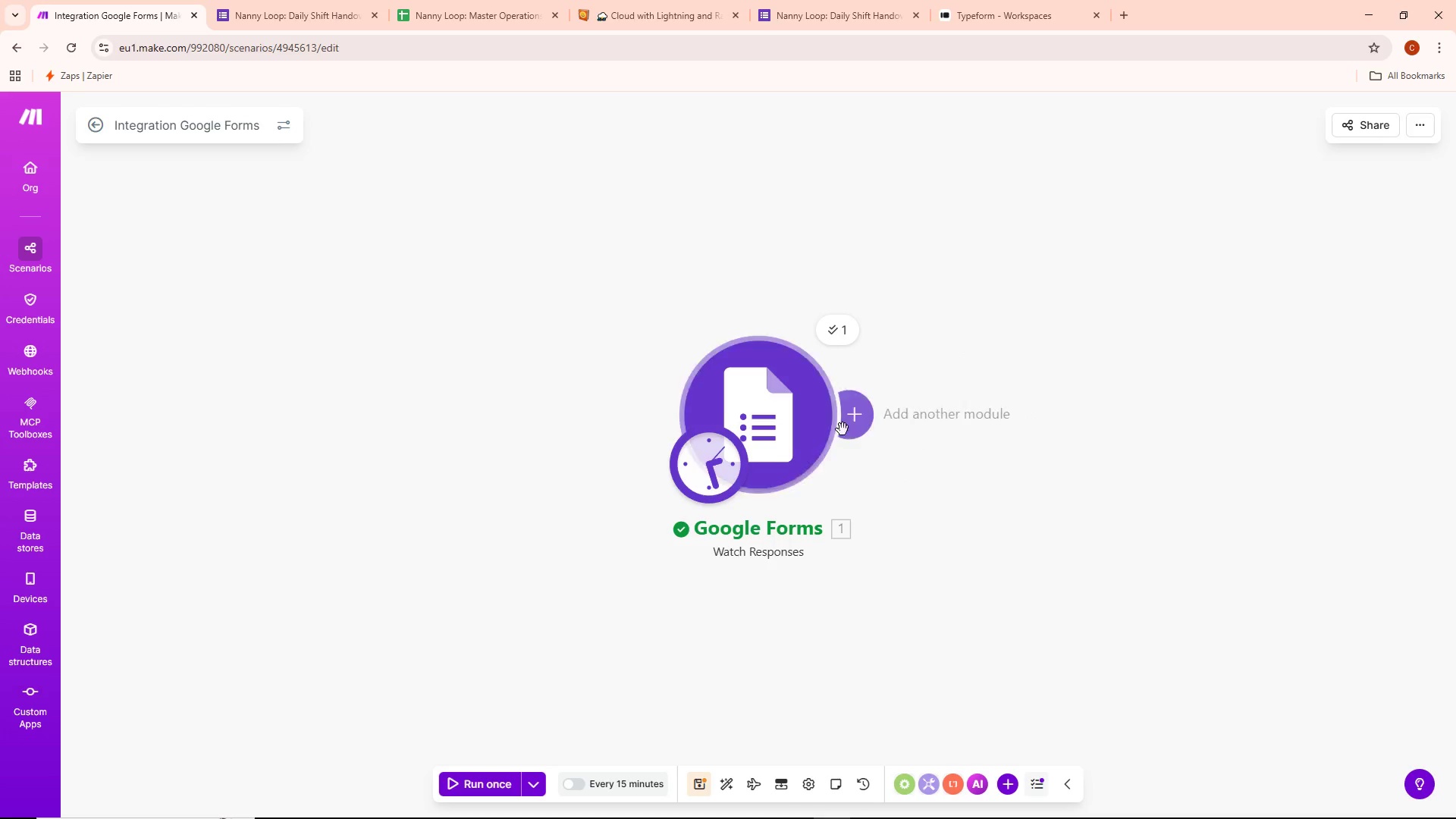 
left_click([841, 1])
 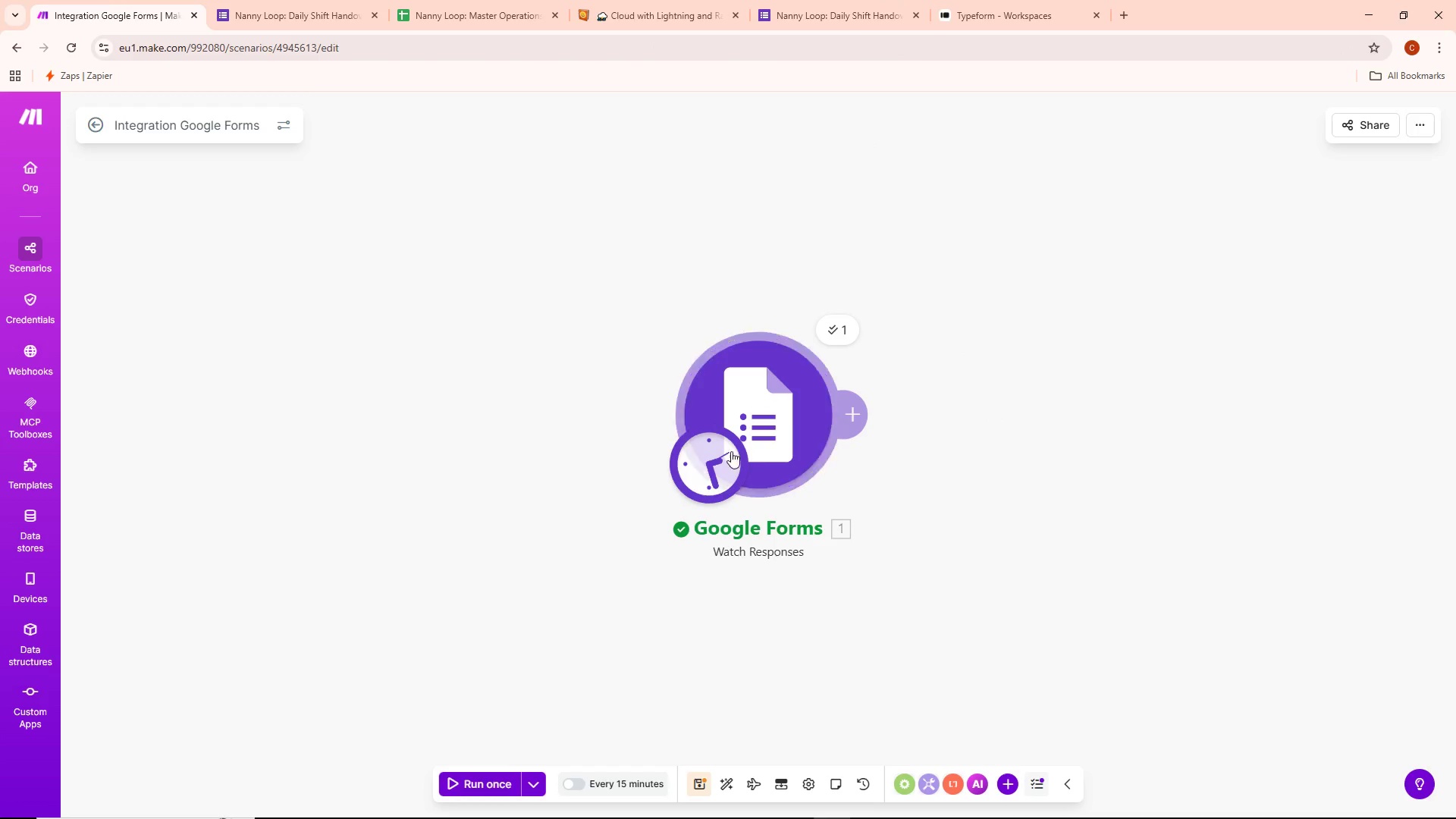 
left_click([486, 785])
 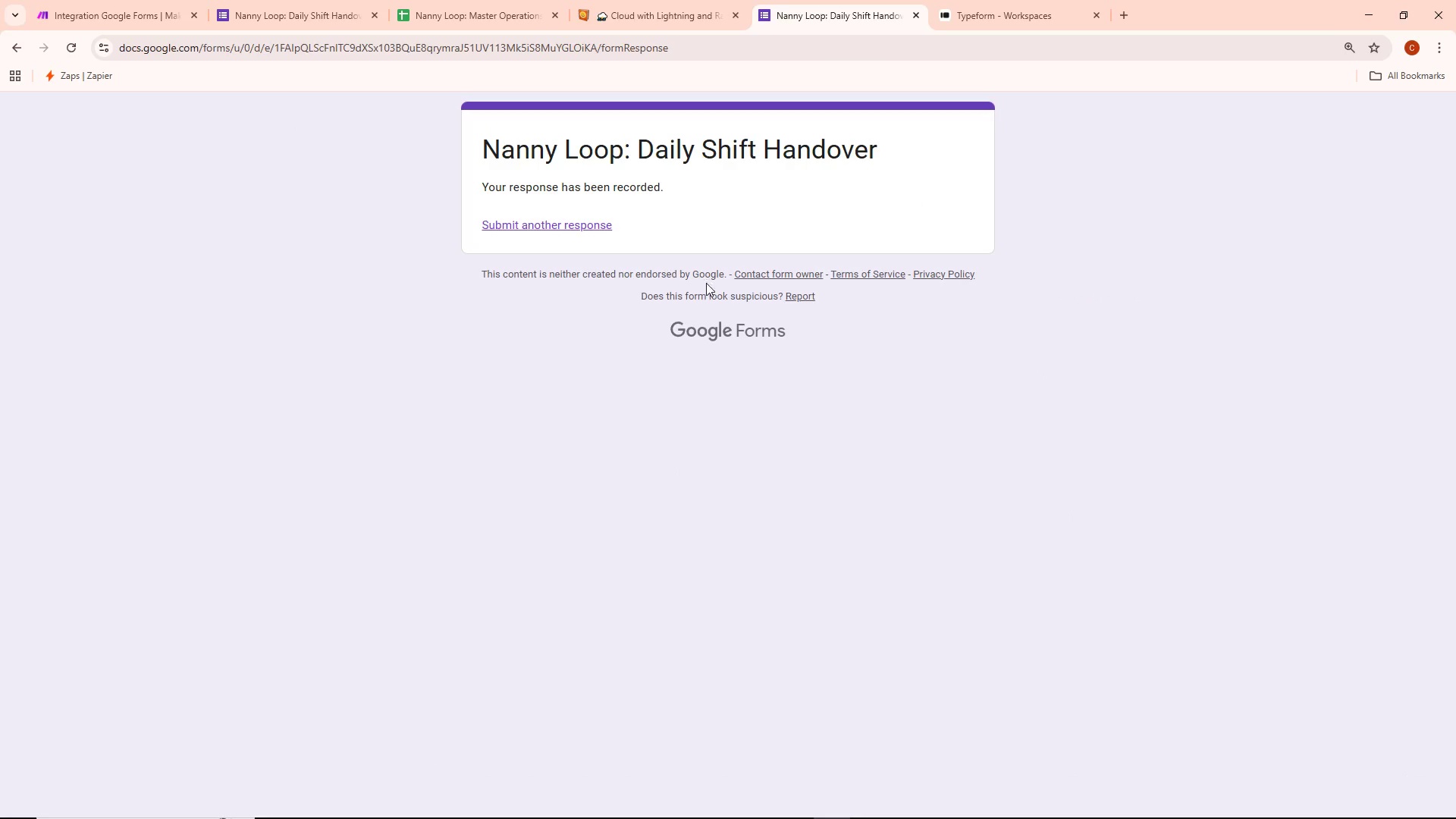 
wait(10.77)
 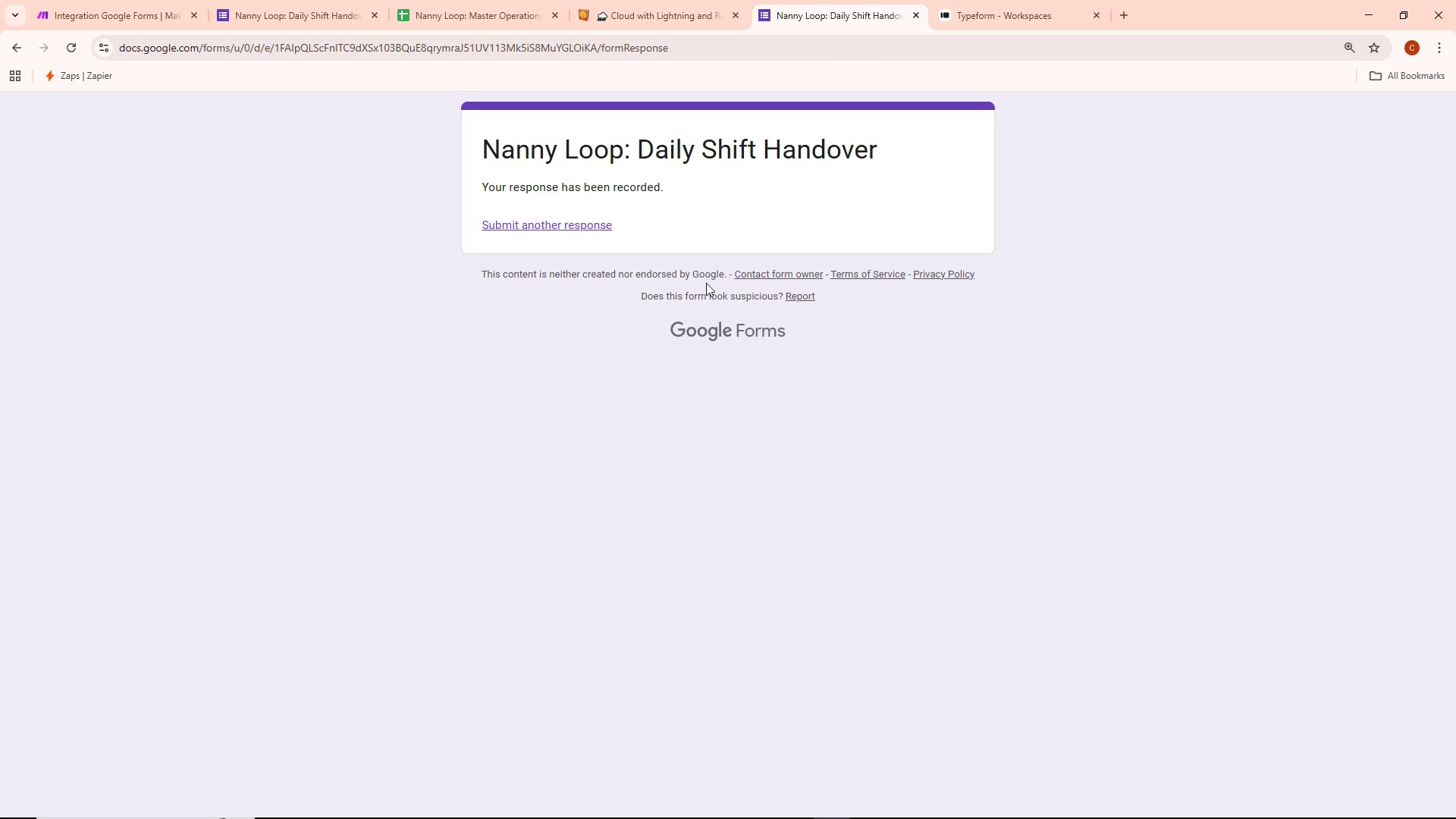 
left_click([118, 0])
 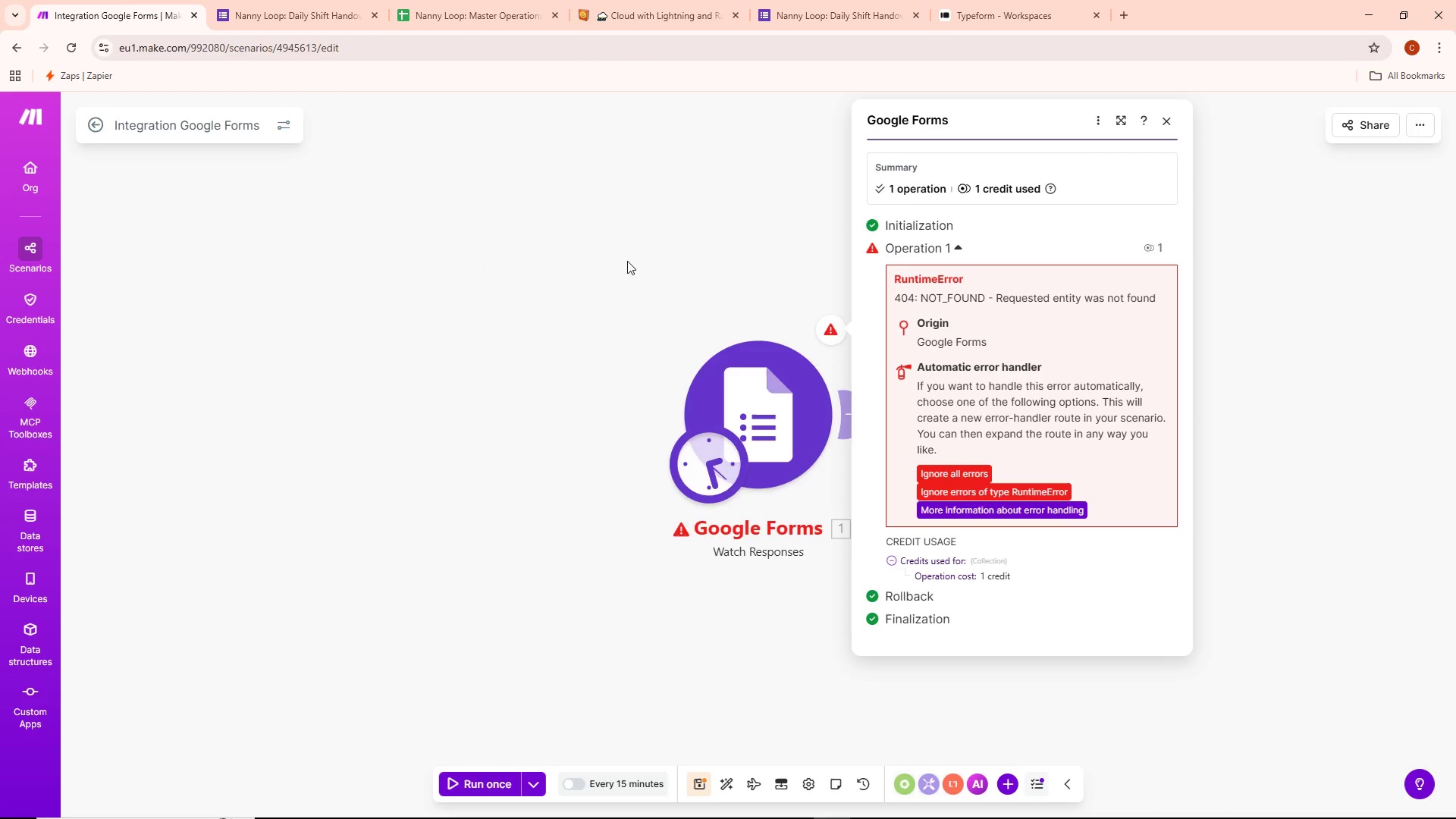 
left_click_drag(start_coordinate=[623, 256], to_coordinate=[392, 256])
 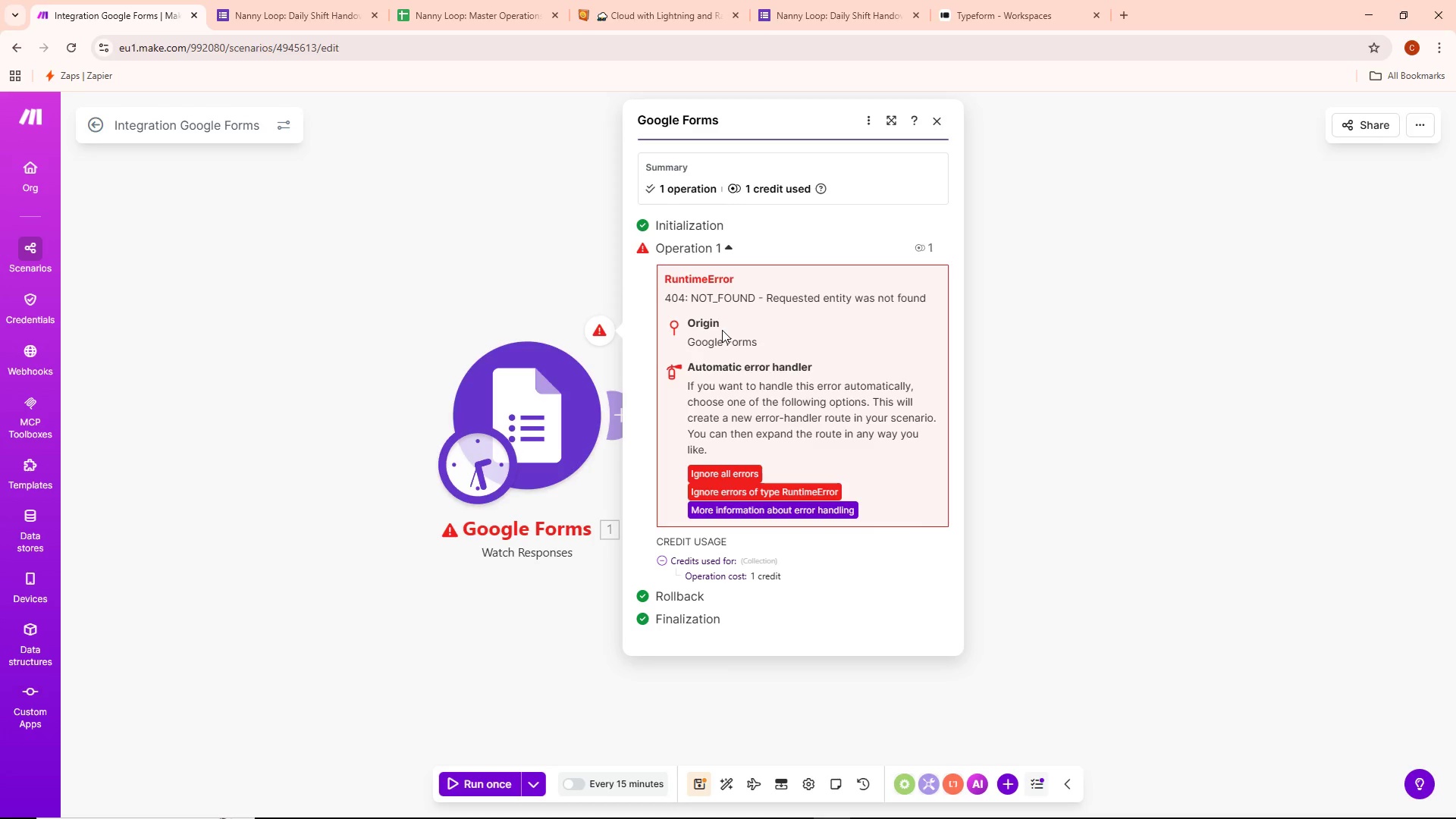 
wait(14.42)
 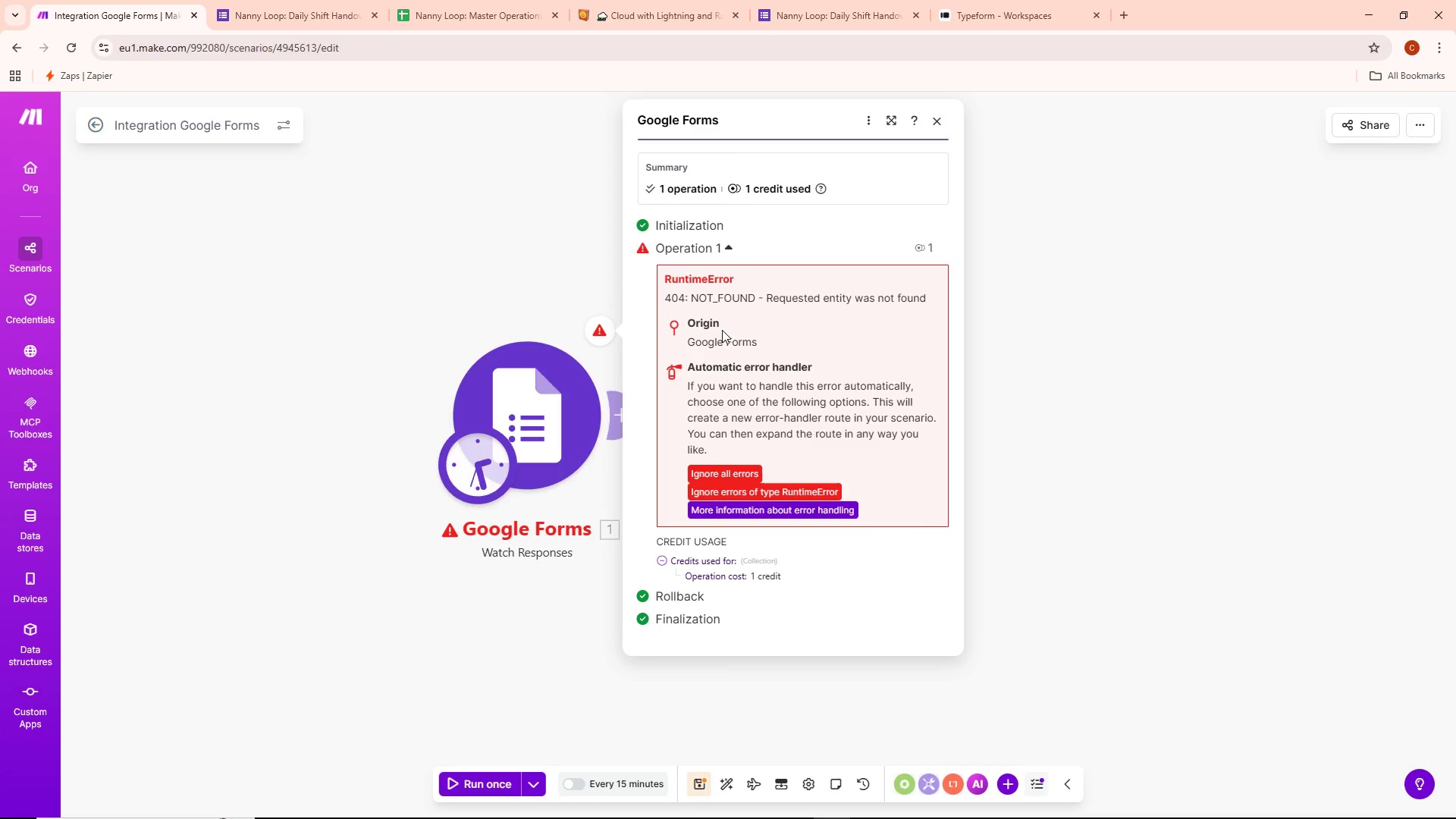 
left_click([1016, 17])
 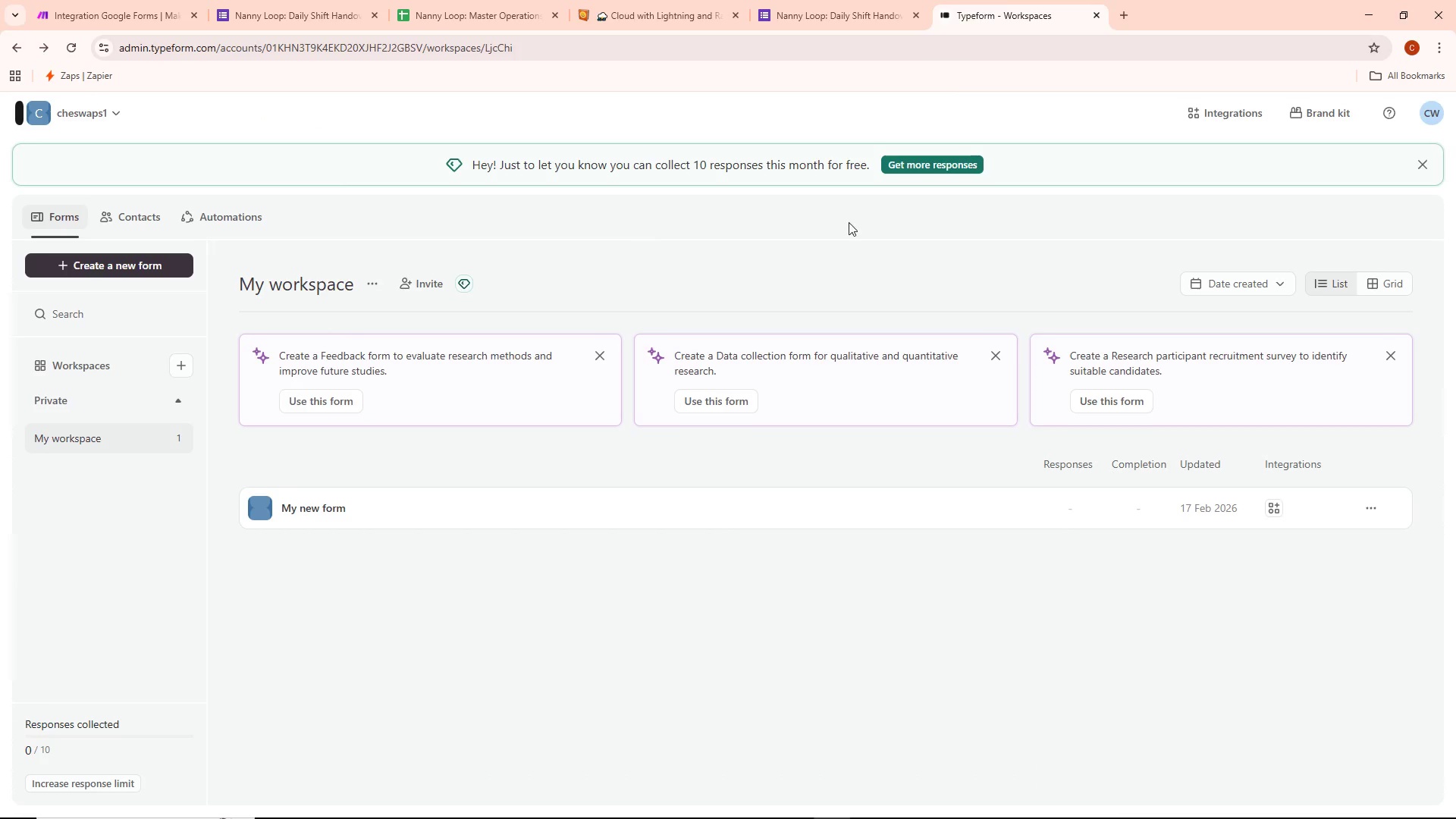 
left_click([155, 266])
 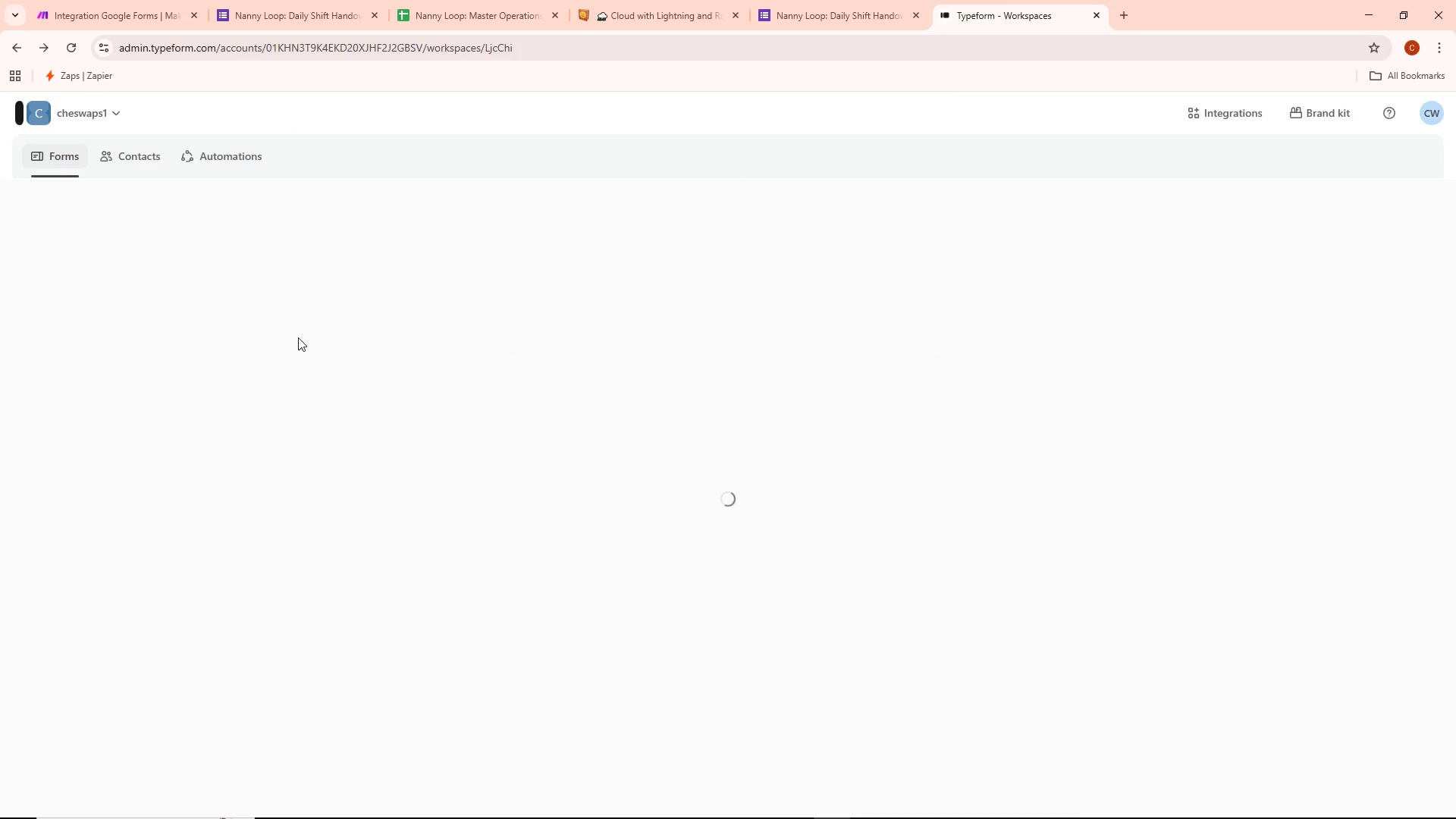 
mouse_move([635, 363])
 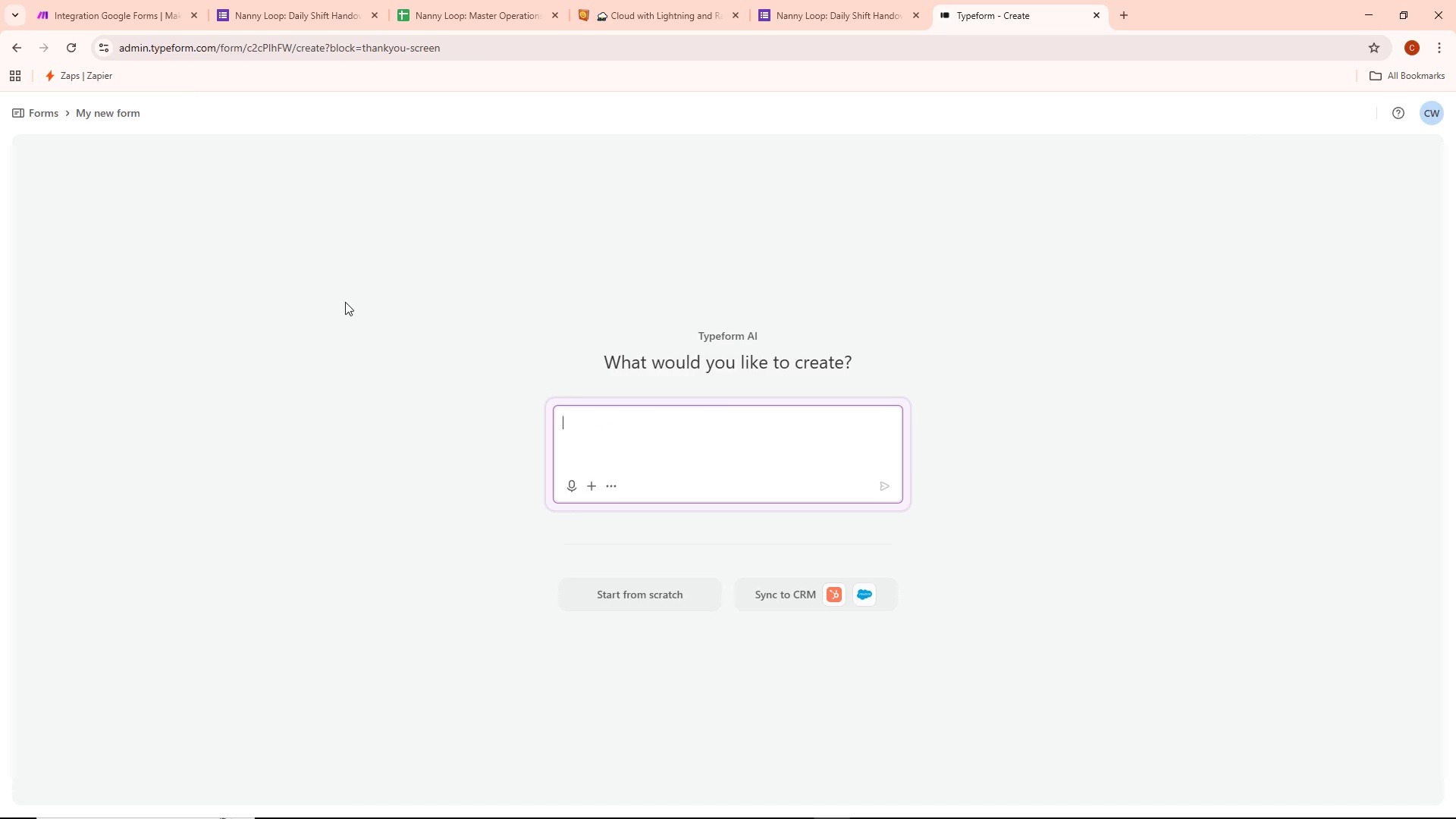 
mouse_move([628, 582])
 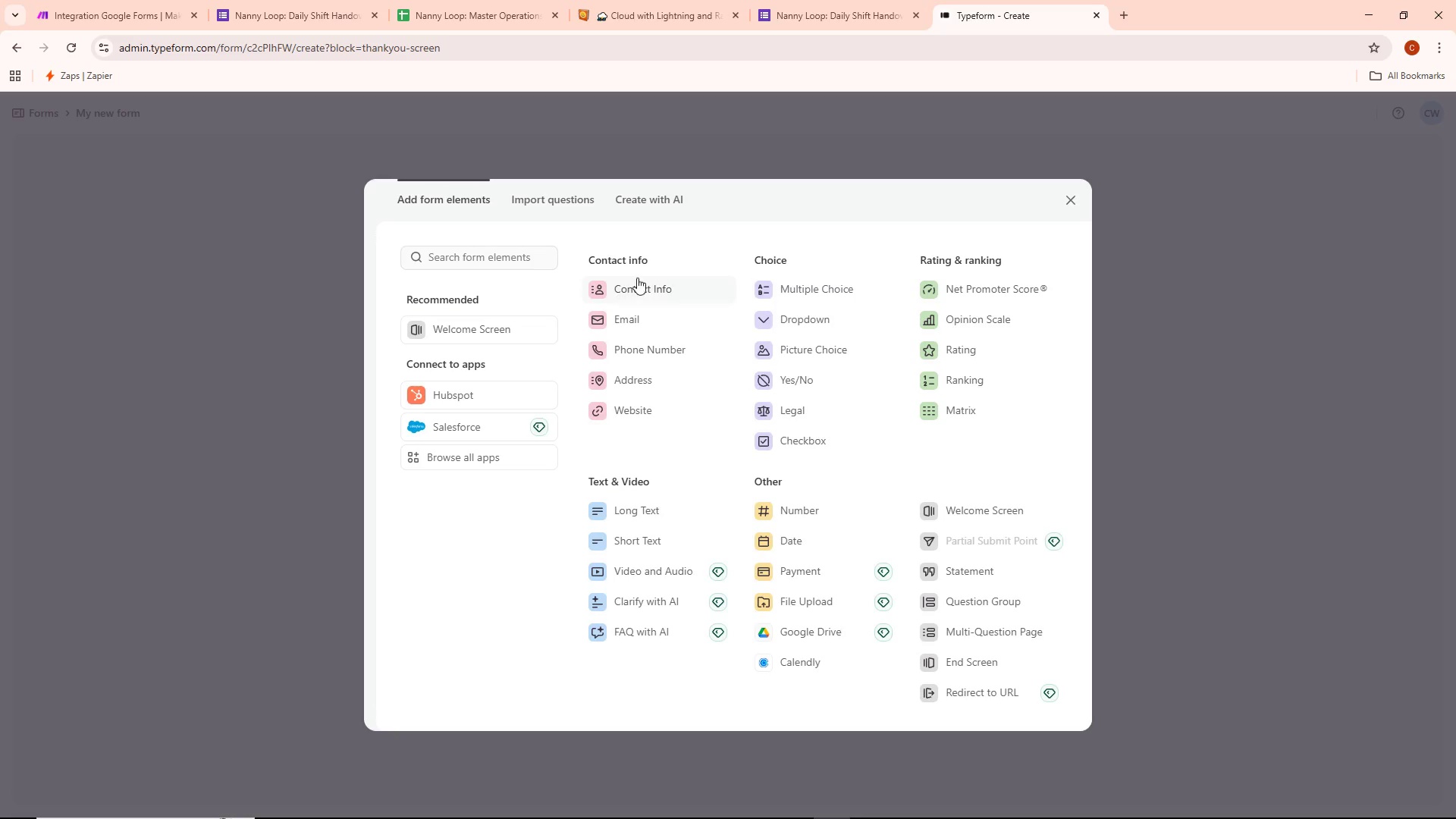 
wait(6.67)
 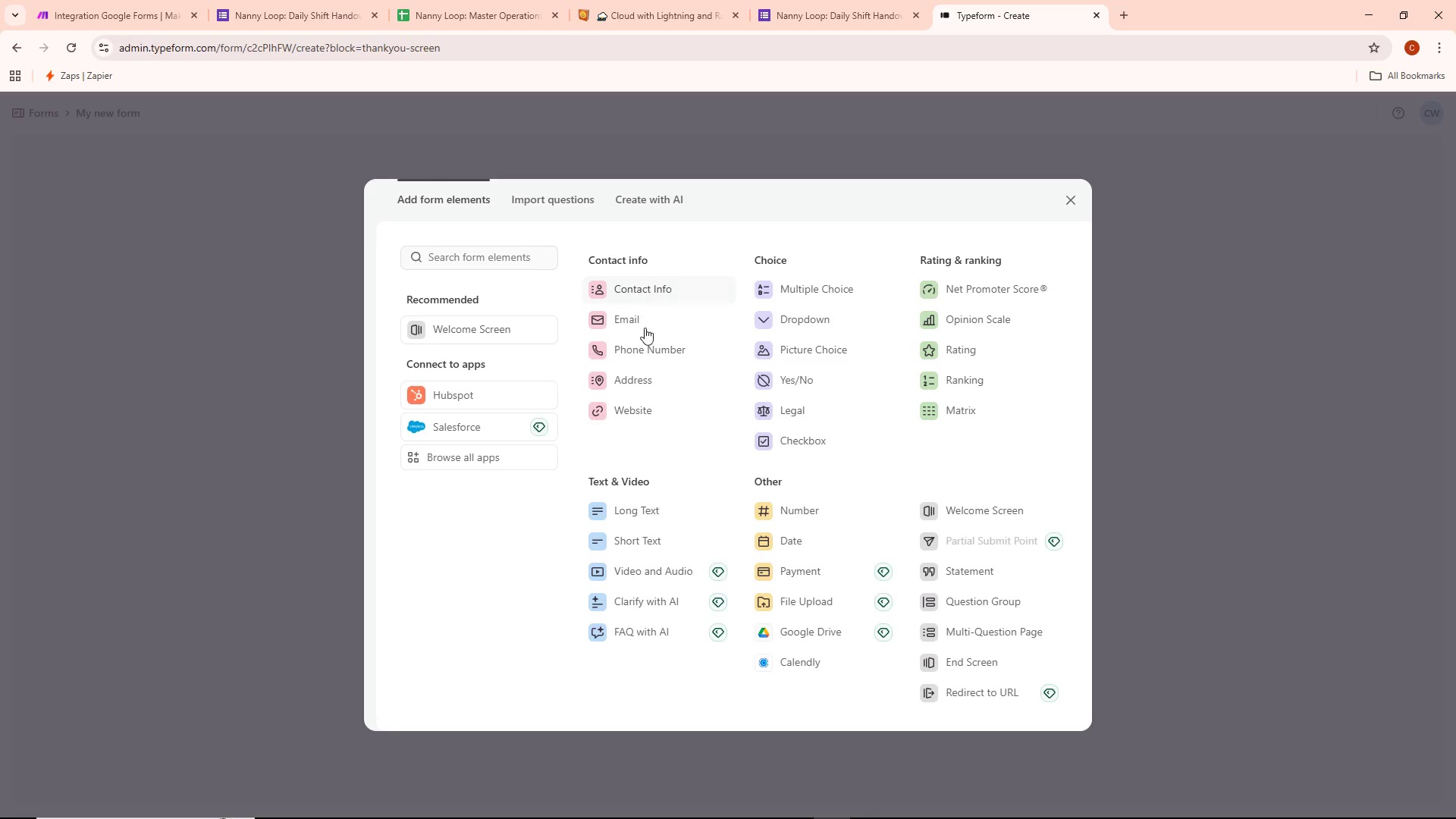 
left_click([635, 544])
 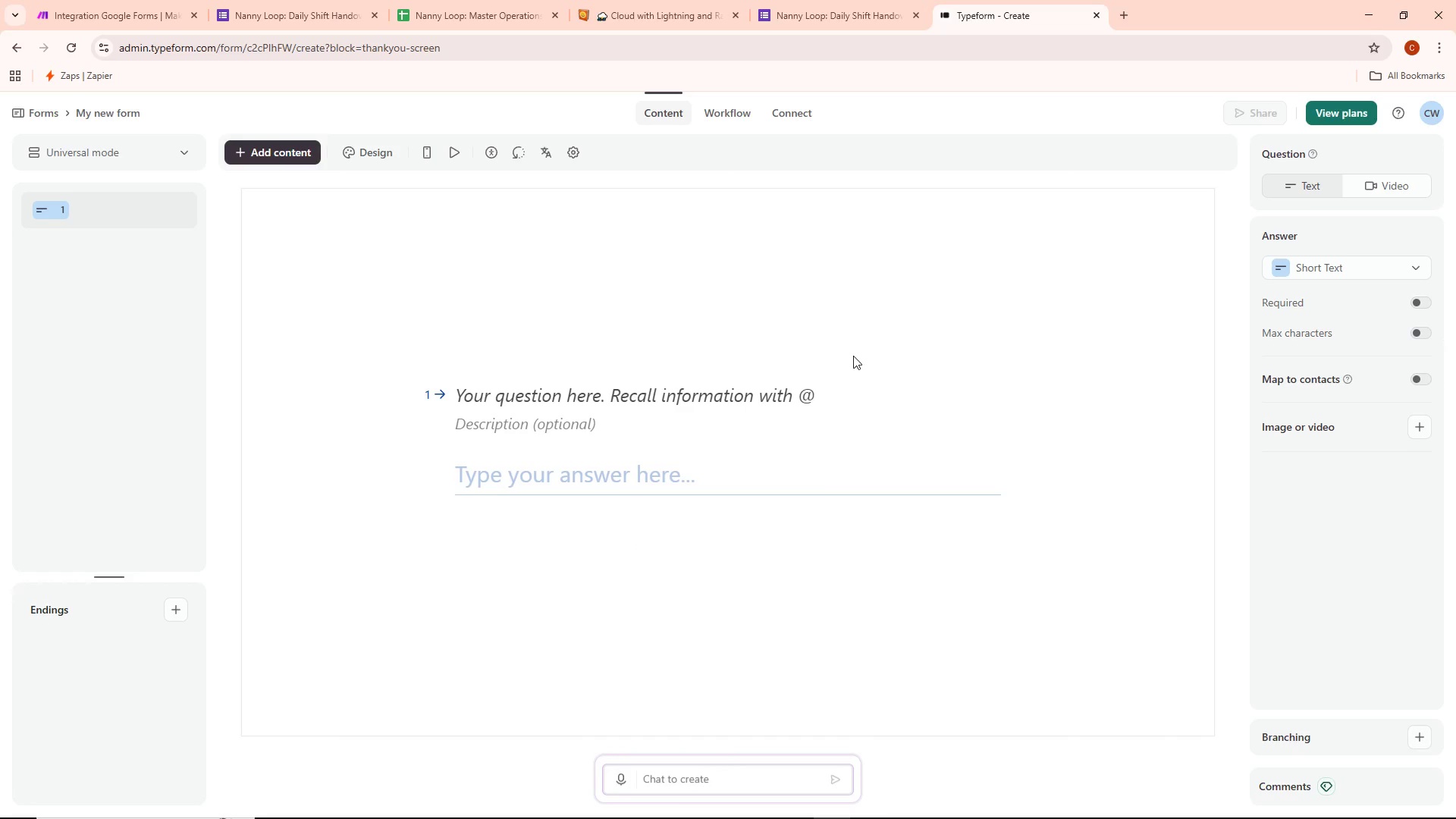 
key(Shift+ShiftRight)
 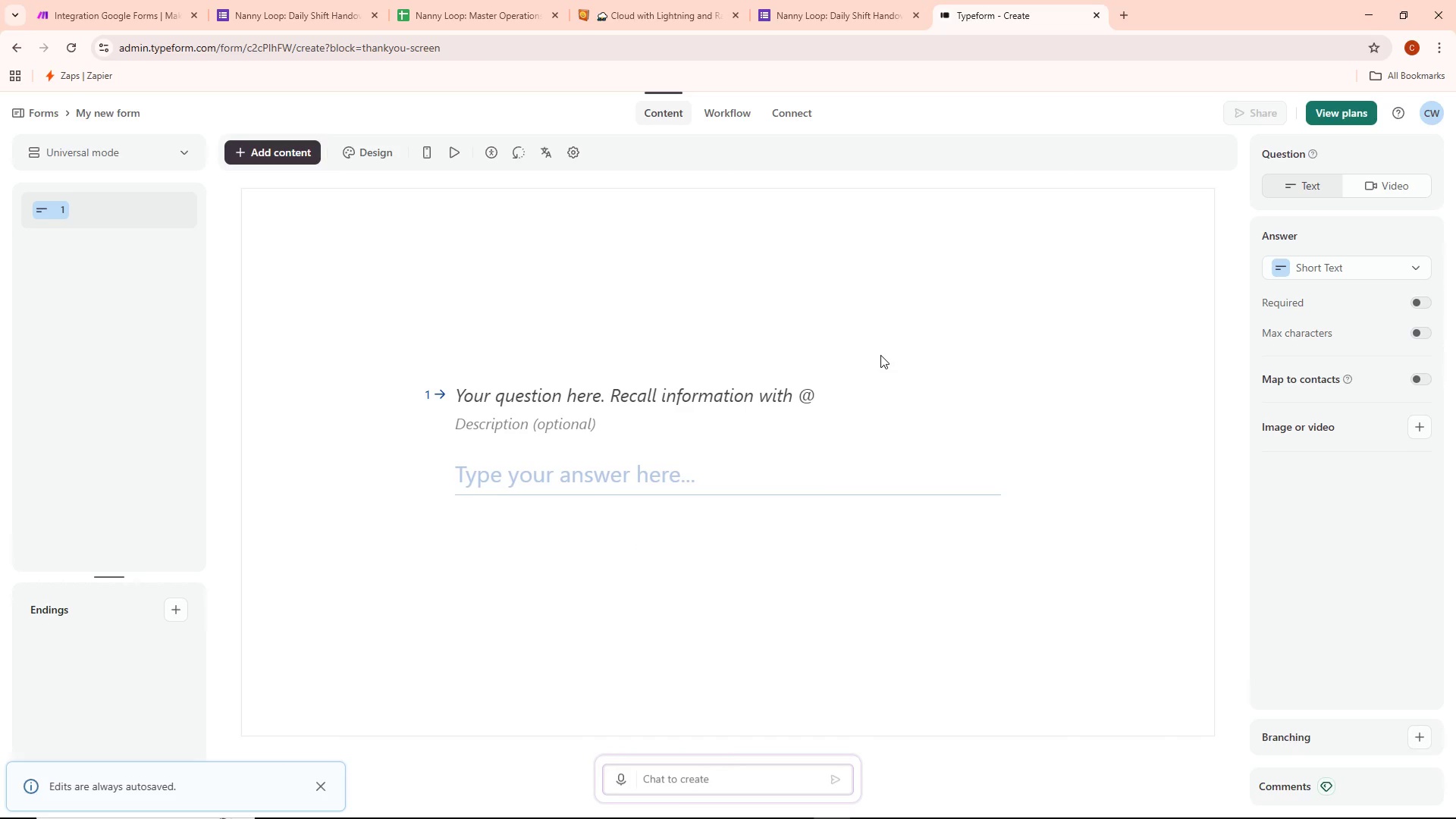 
key(Shift+C)
 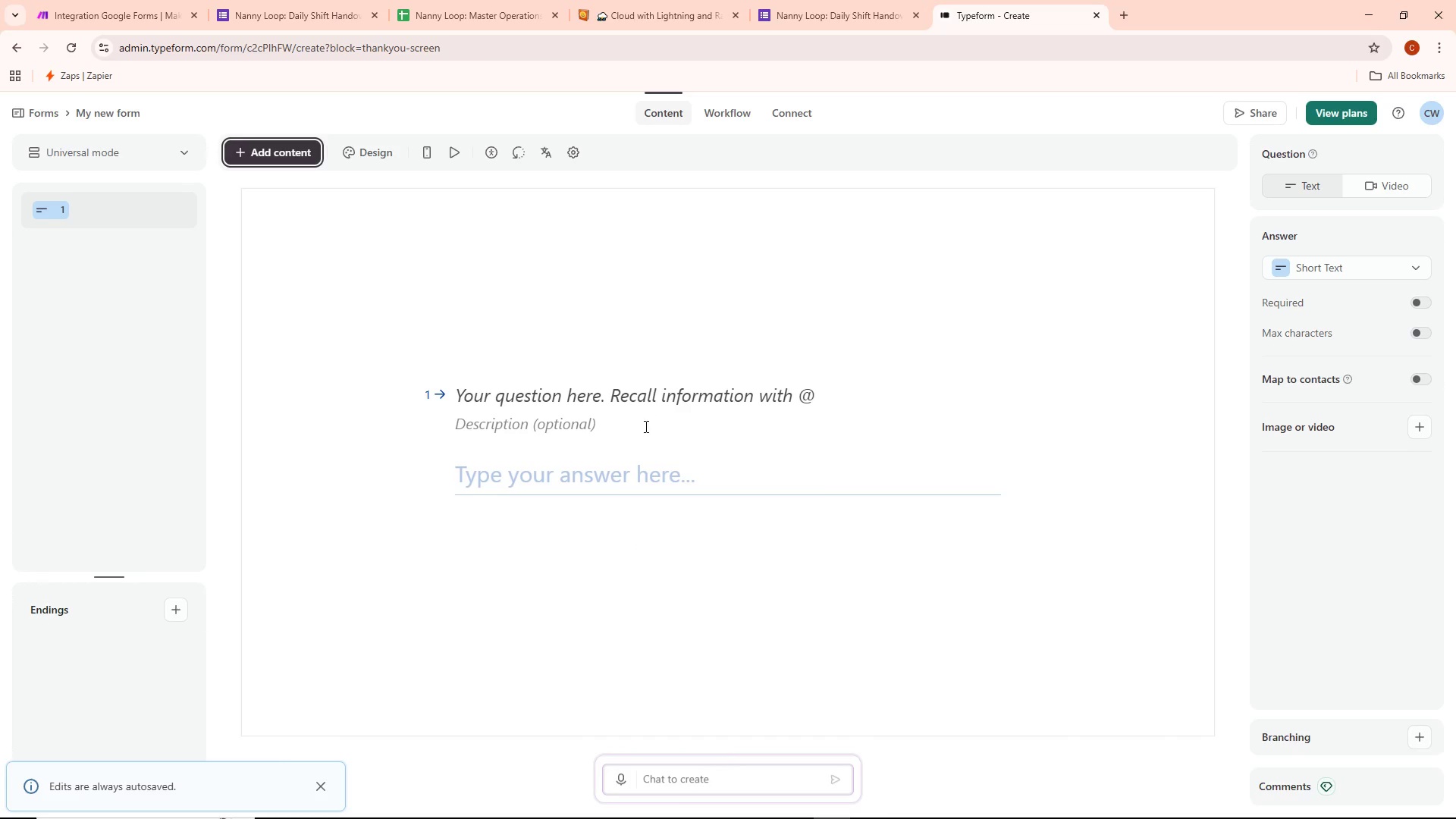 
left_click([597, 458])
 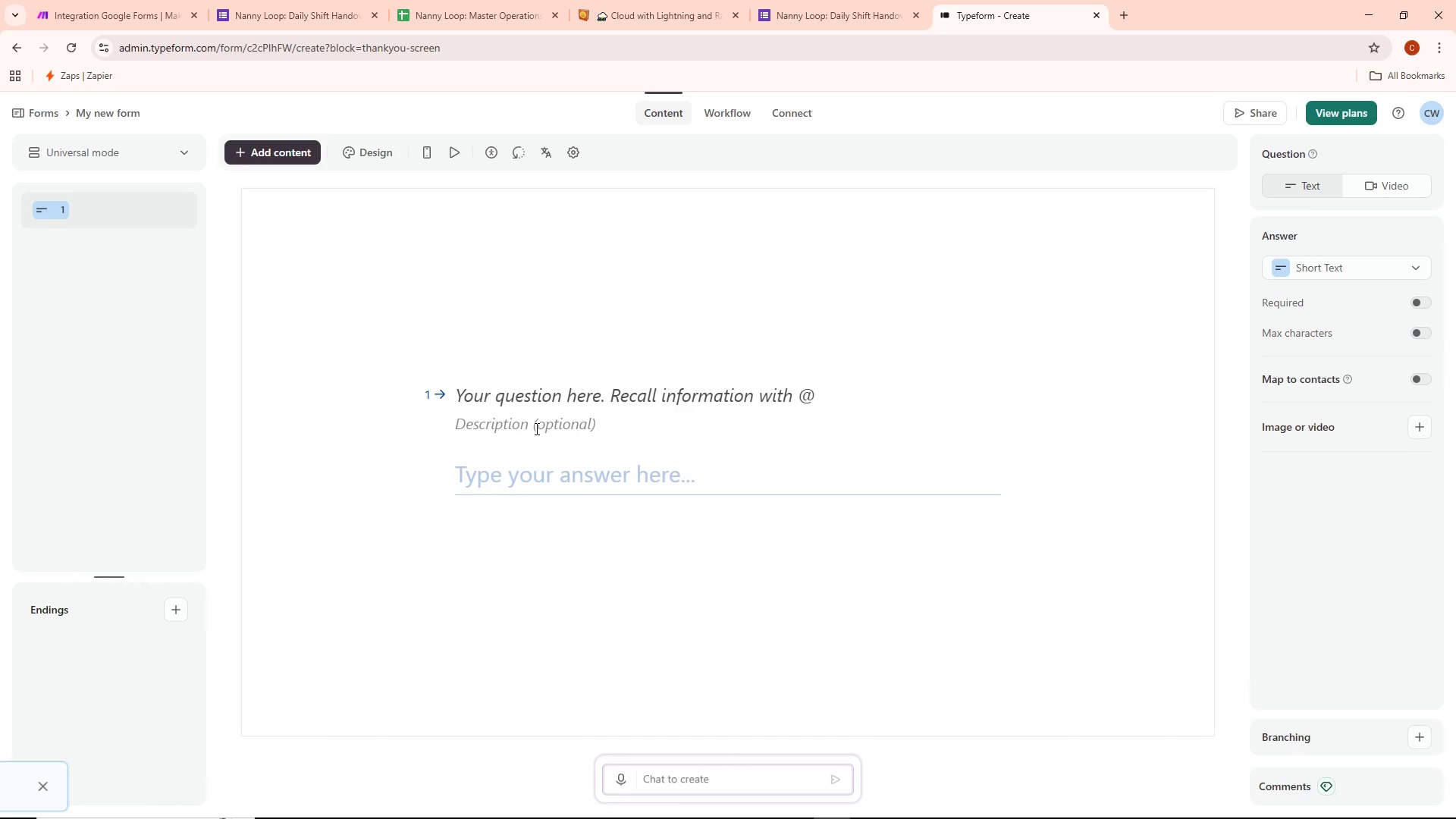 
left_click([506, 417])
 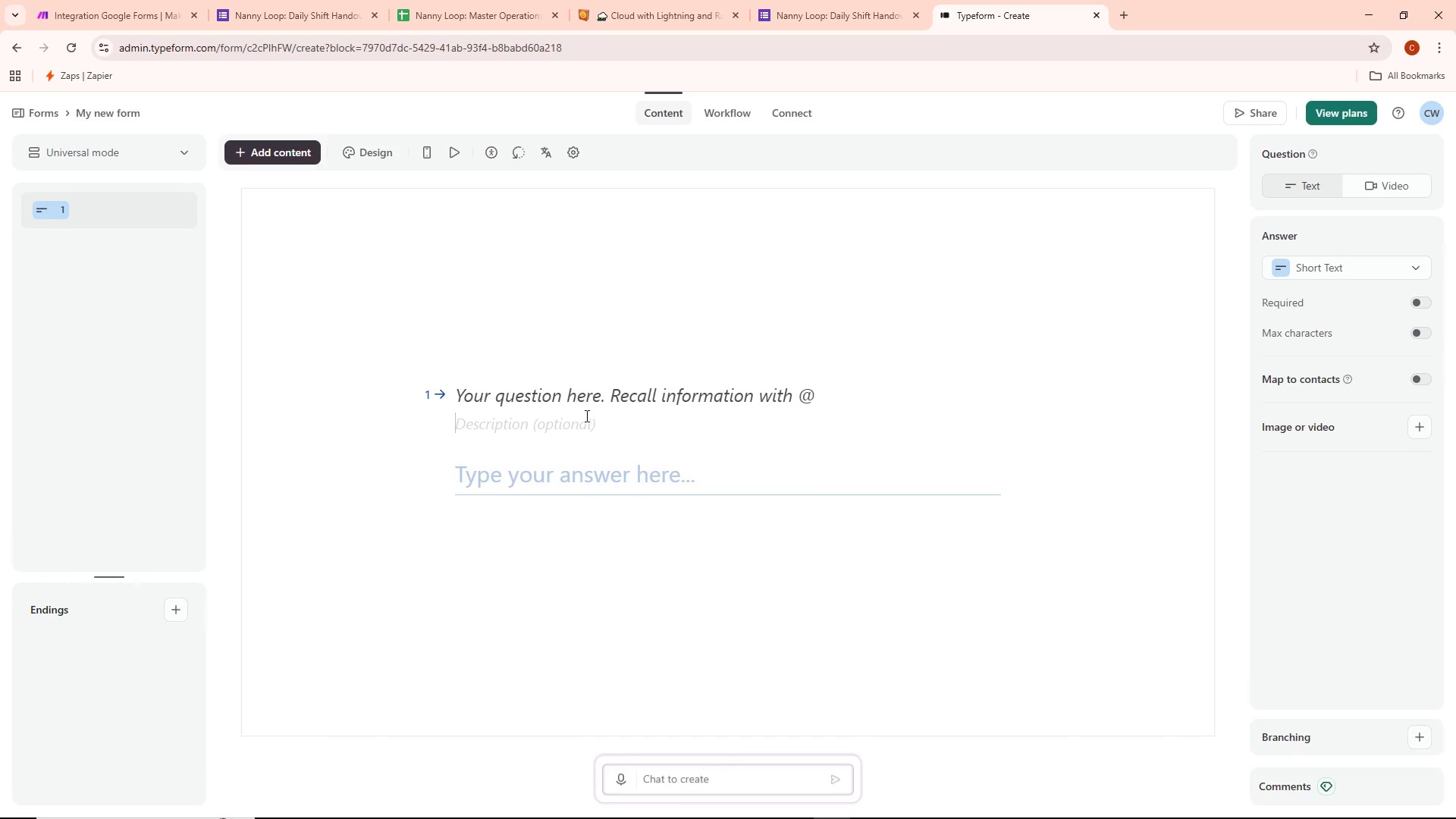 
left_click([579, 395])
 